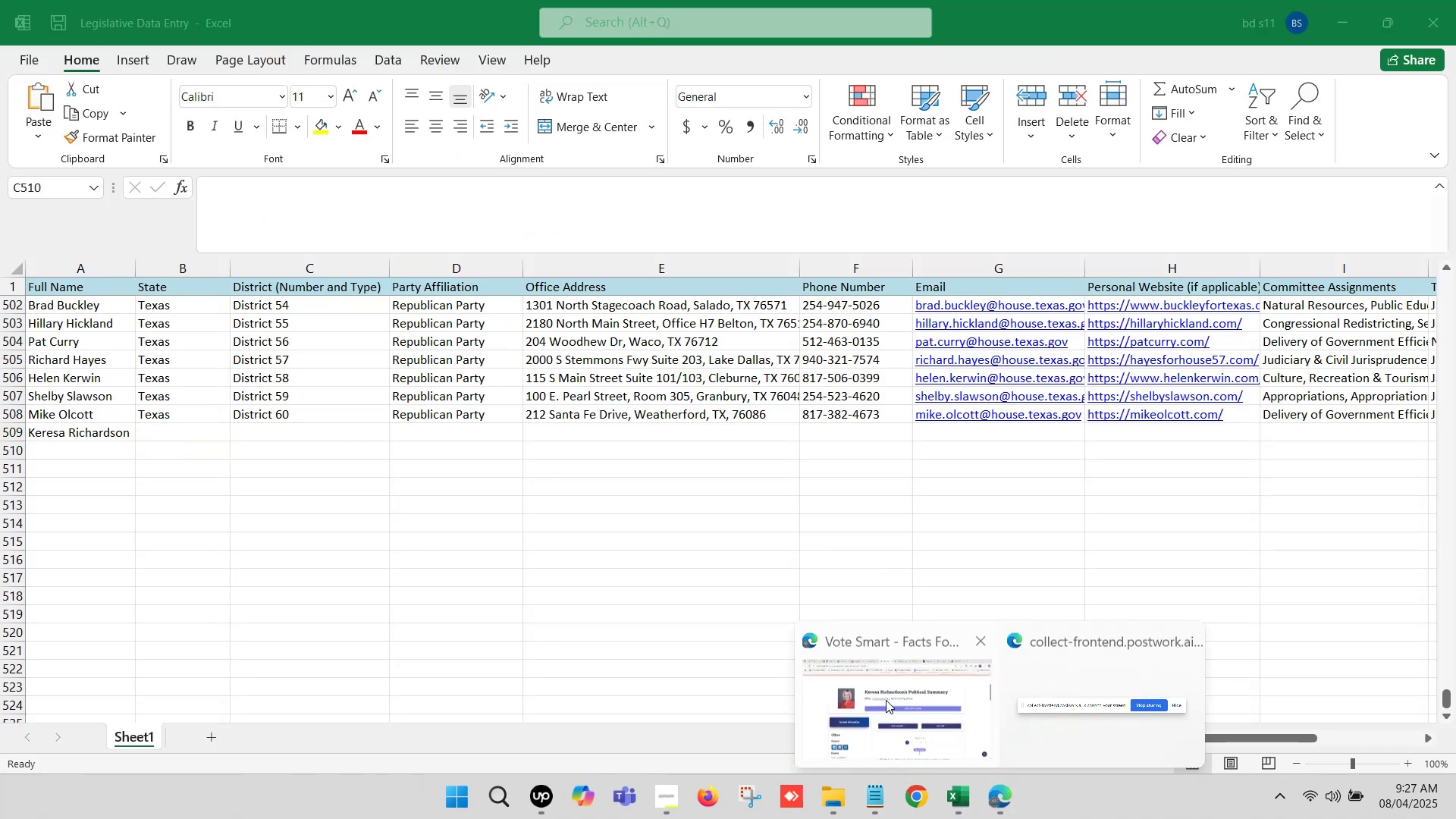 
left_click([880, 699])
 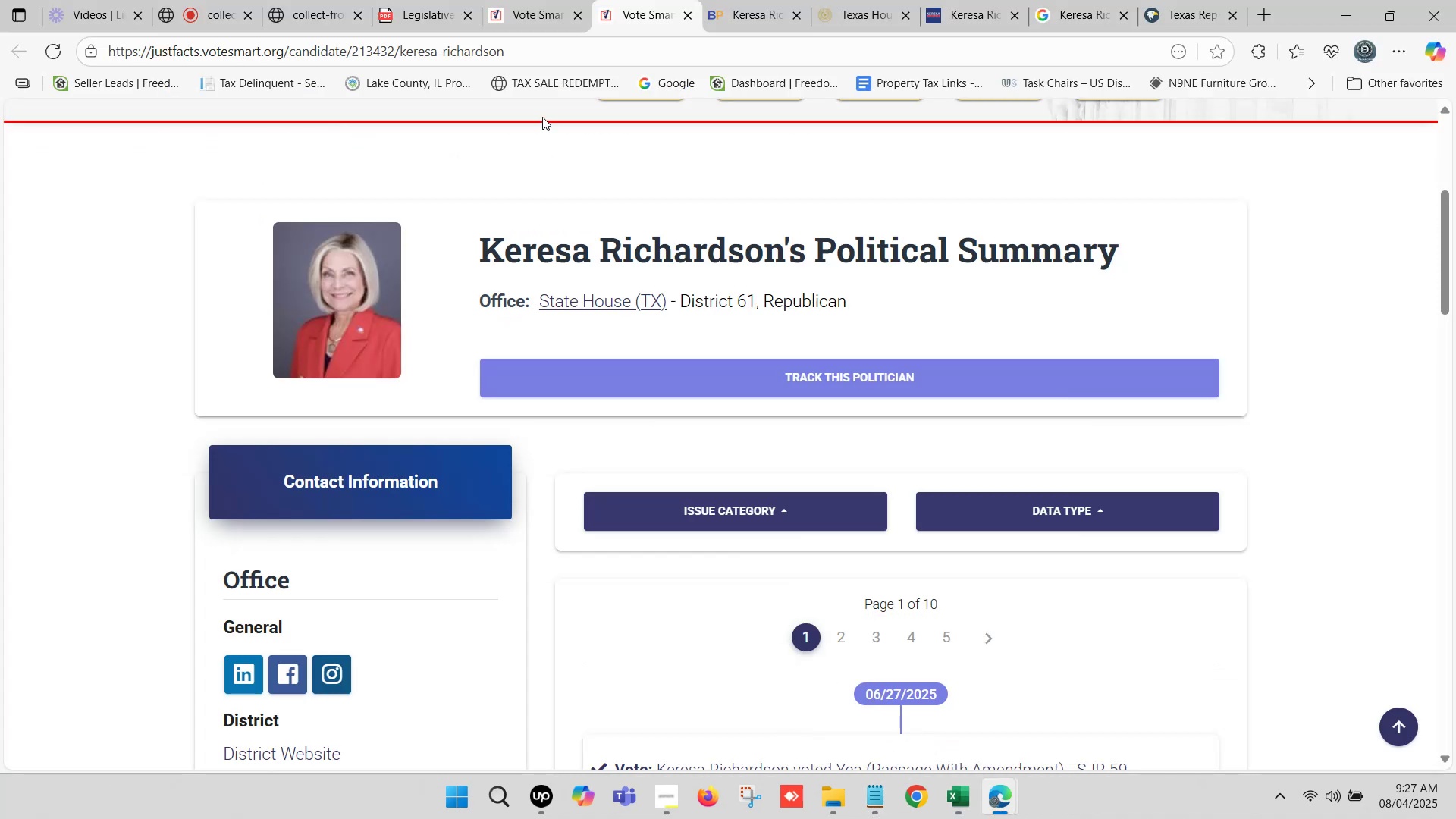 
left_click([543, 0])
 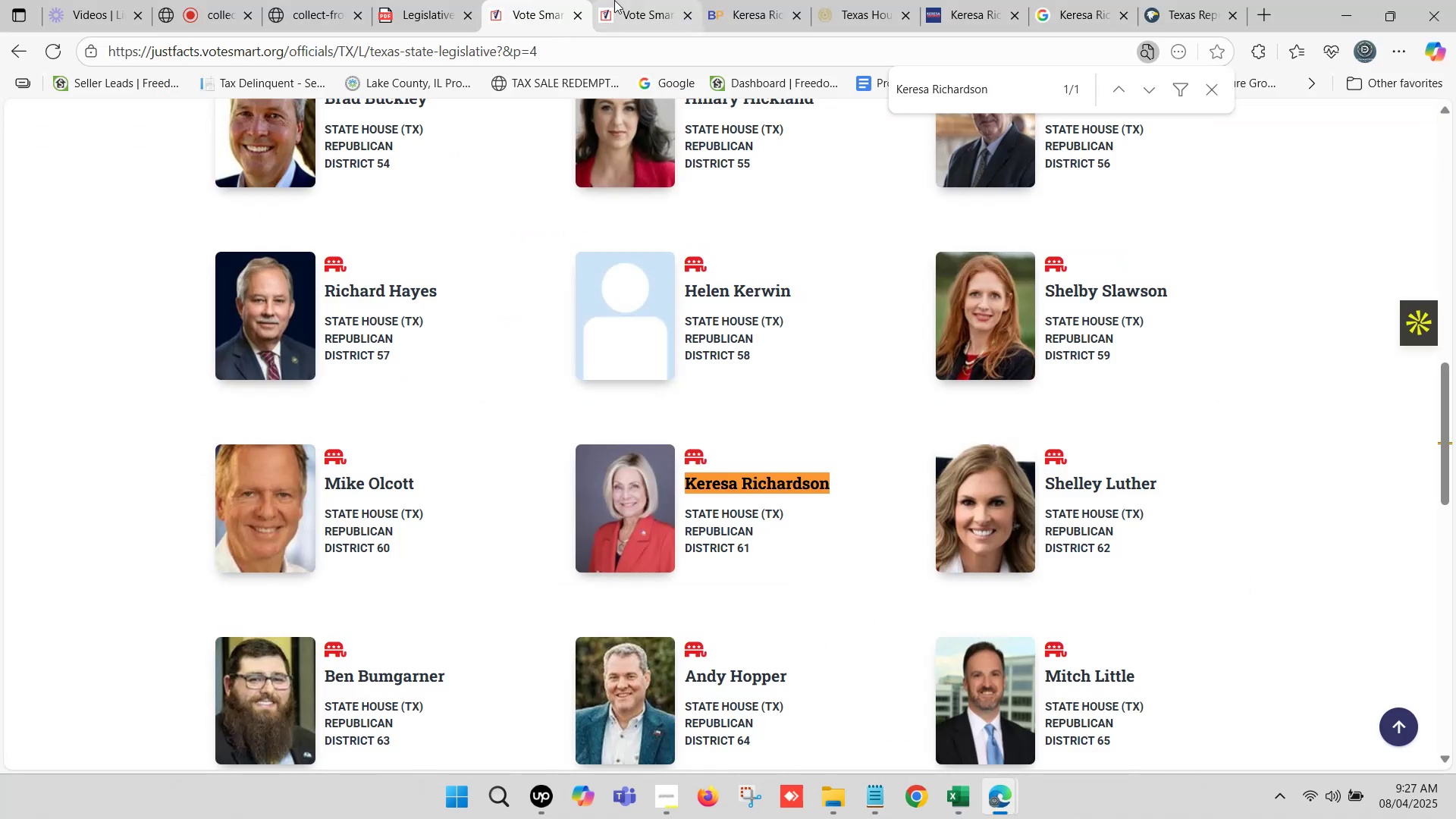 
left_click([626, 0])
 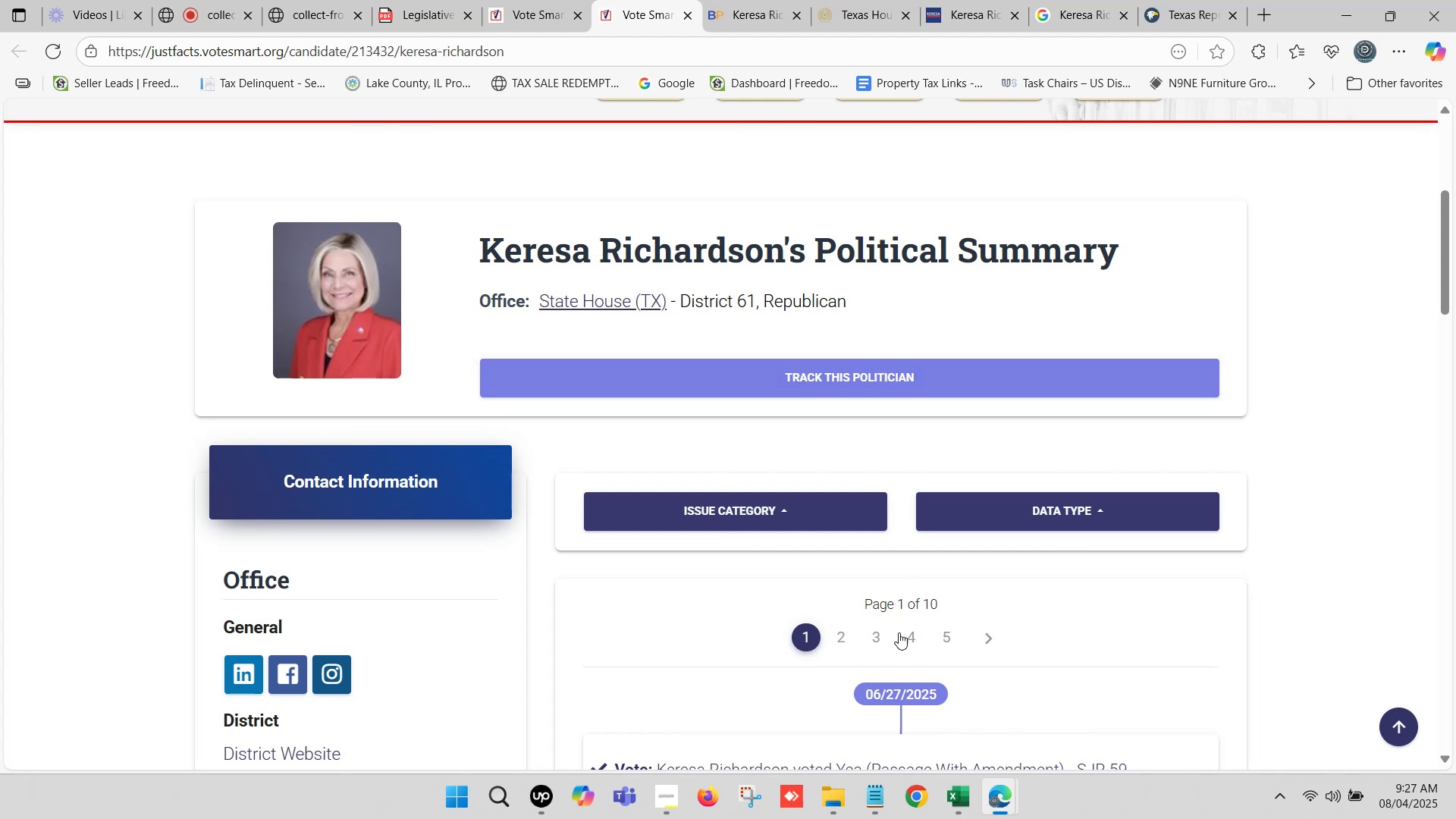 
left_click([948, 789])
 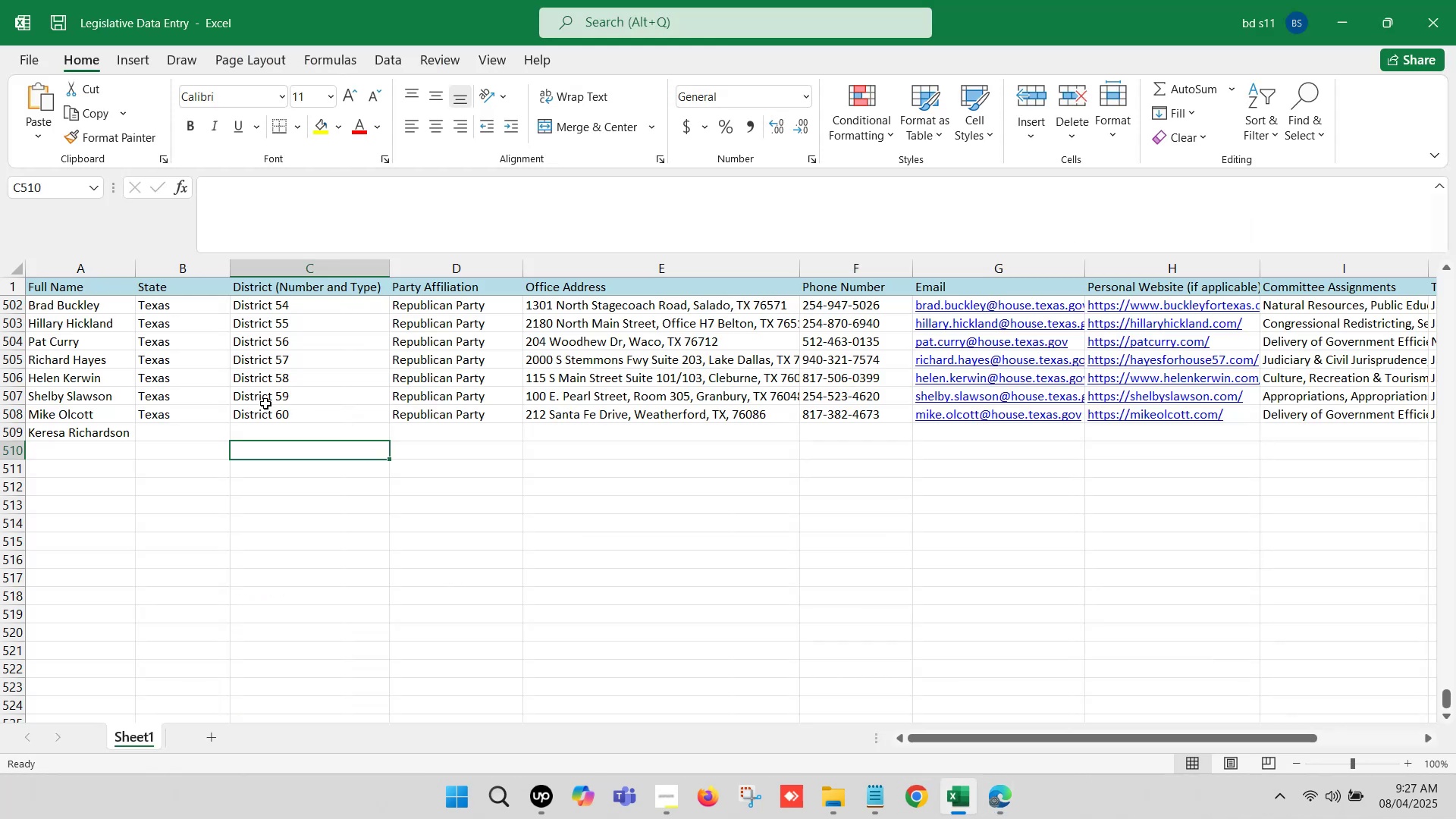 
left_click_drag(start_coordinate=[165, 412], to_coordinate=[411, 419])
 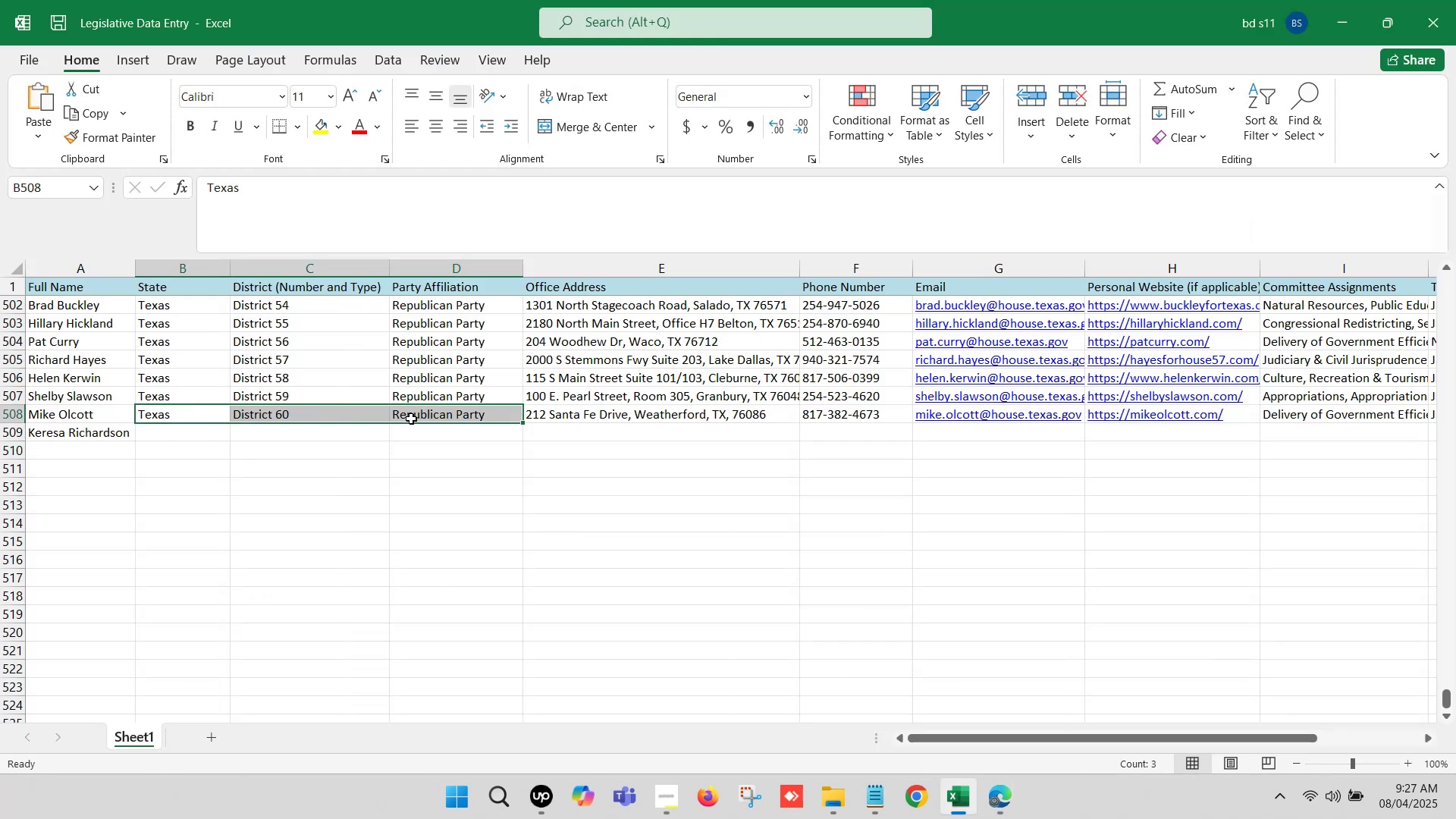 
hold_key(key=ControlLeft, duration=0.33)
 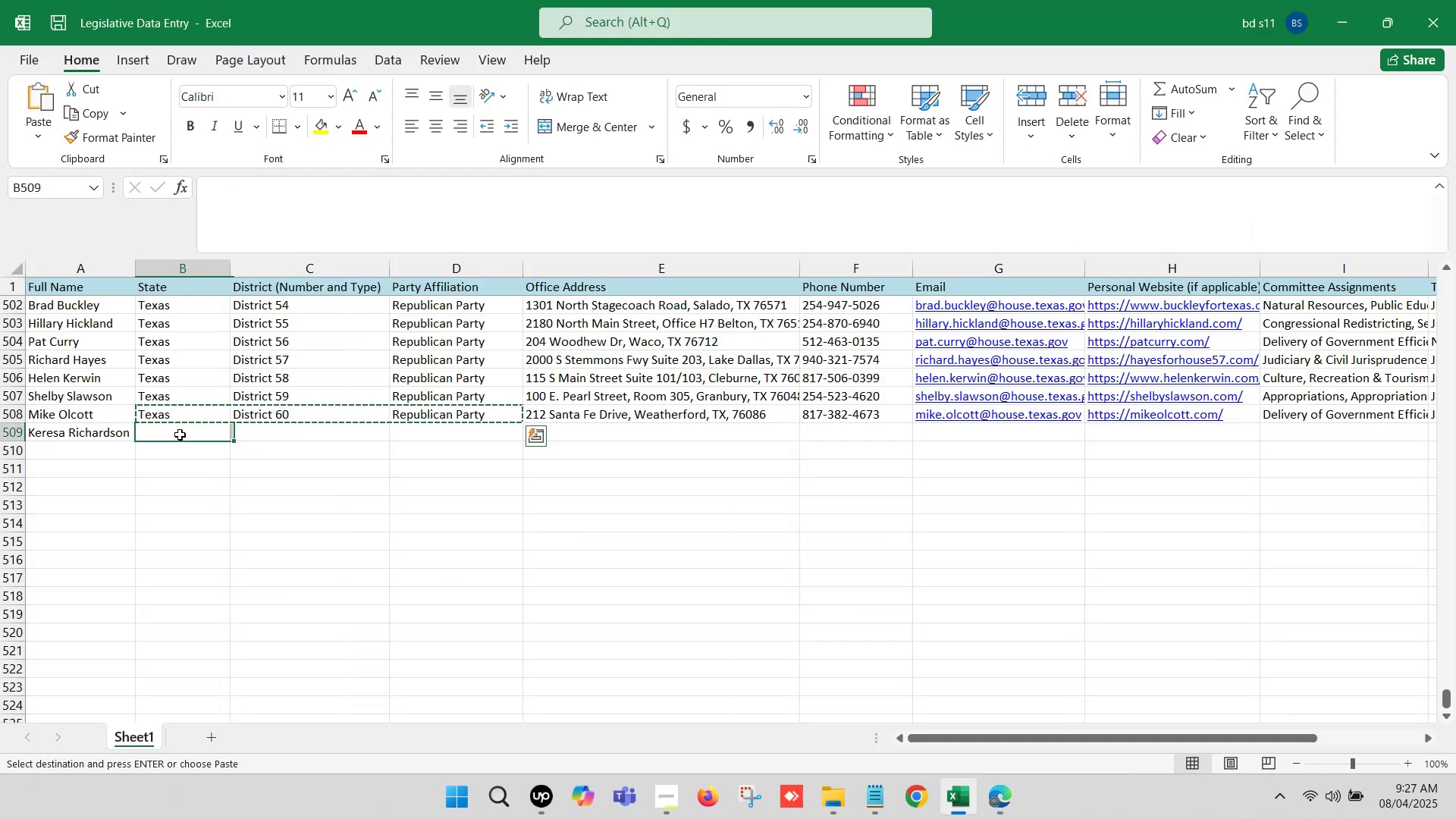 
key(C)
 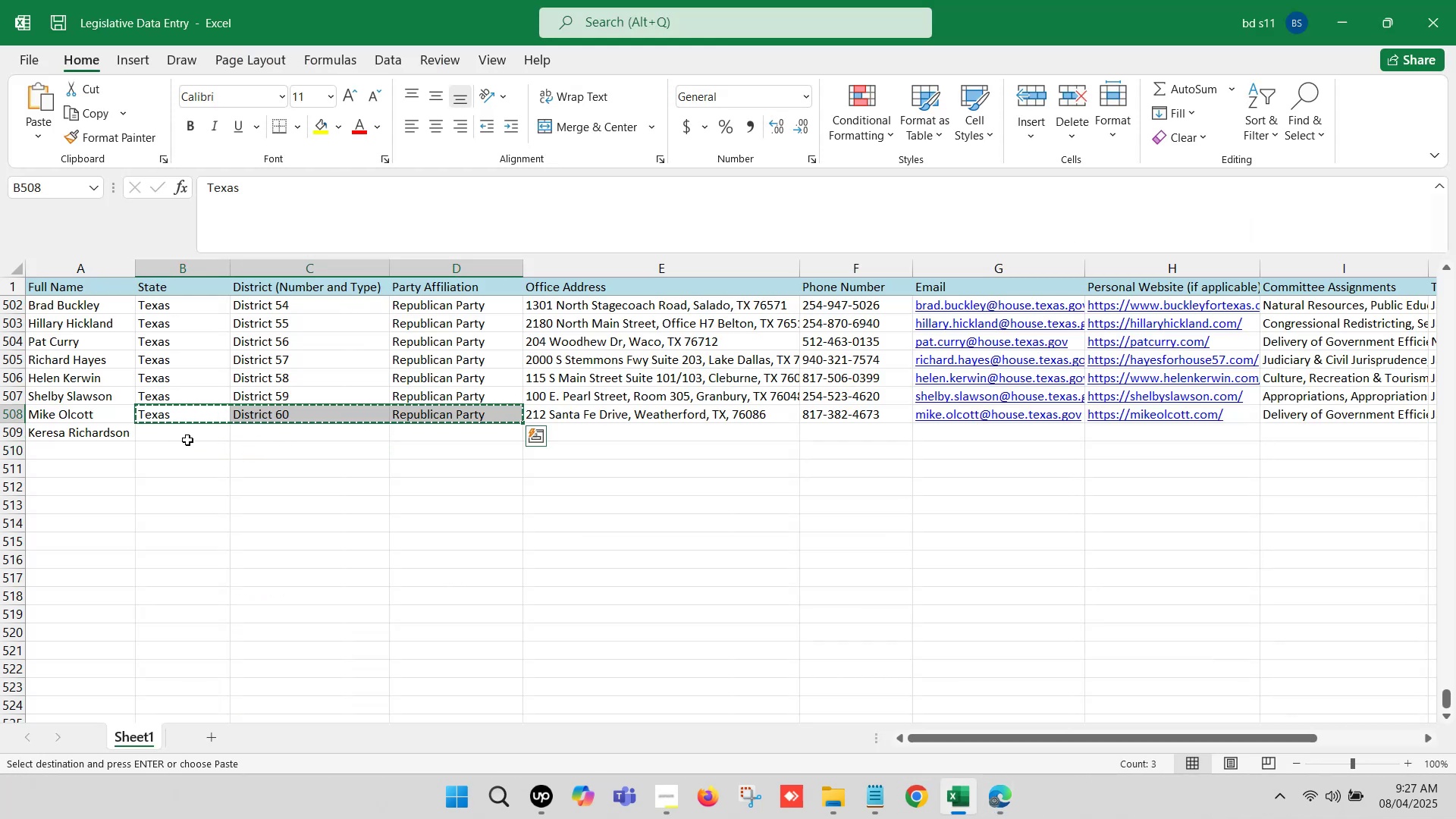 
left_click([180, 435])
 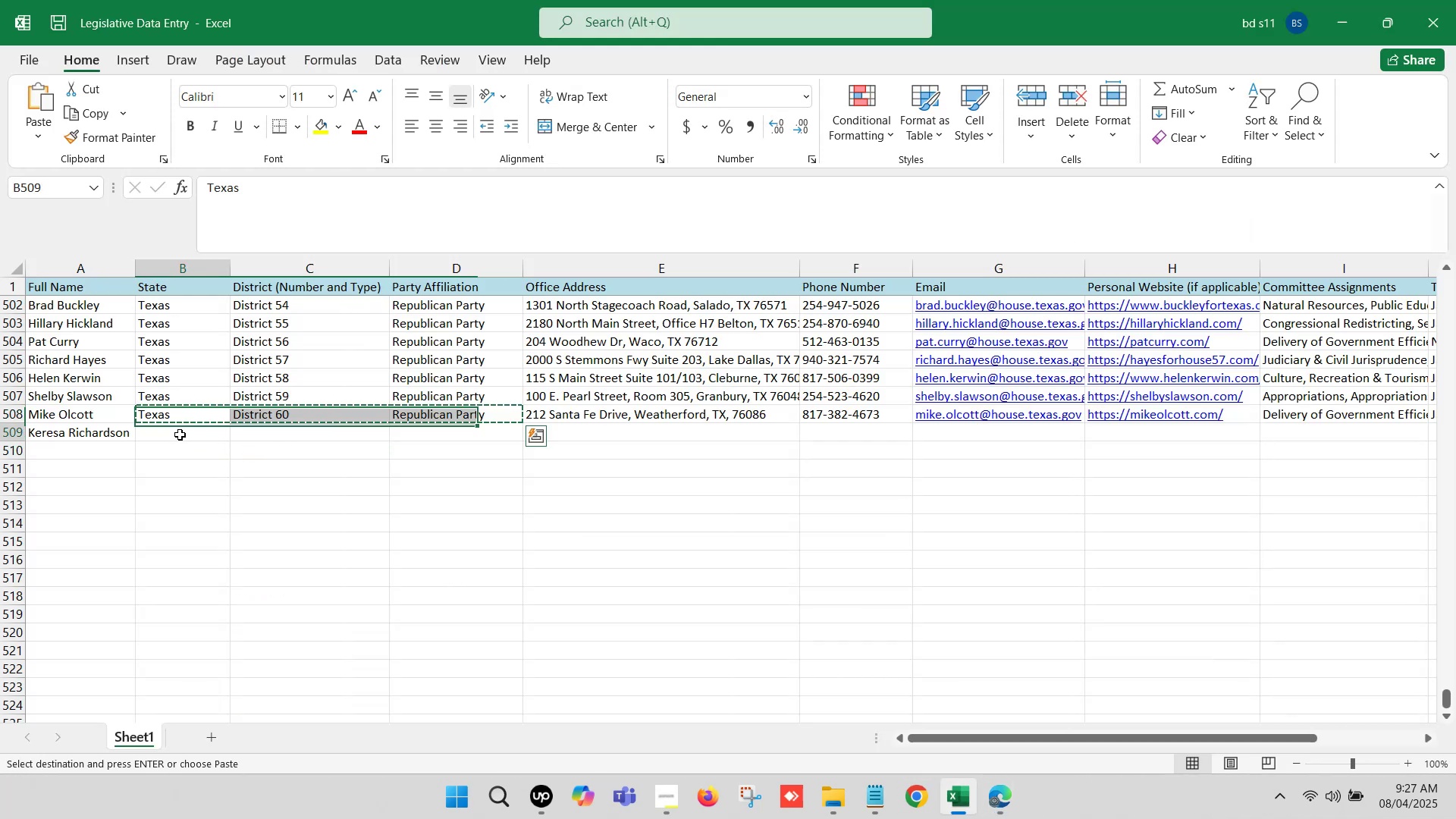 
key(Control+ControlLeft)
 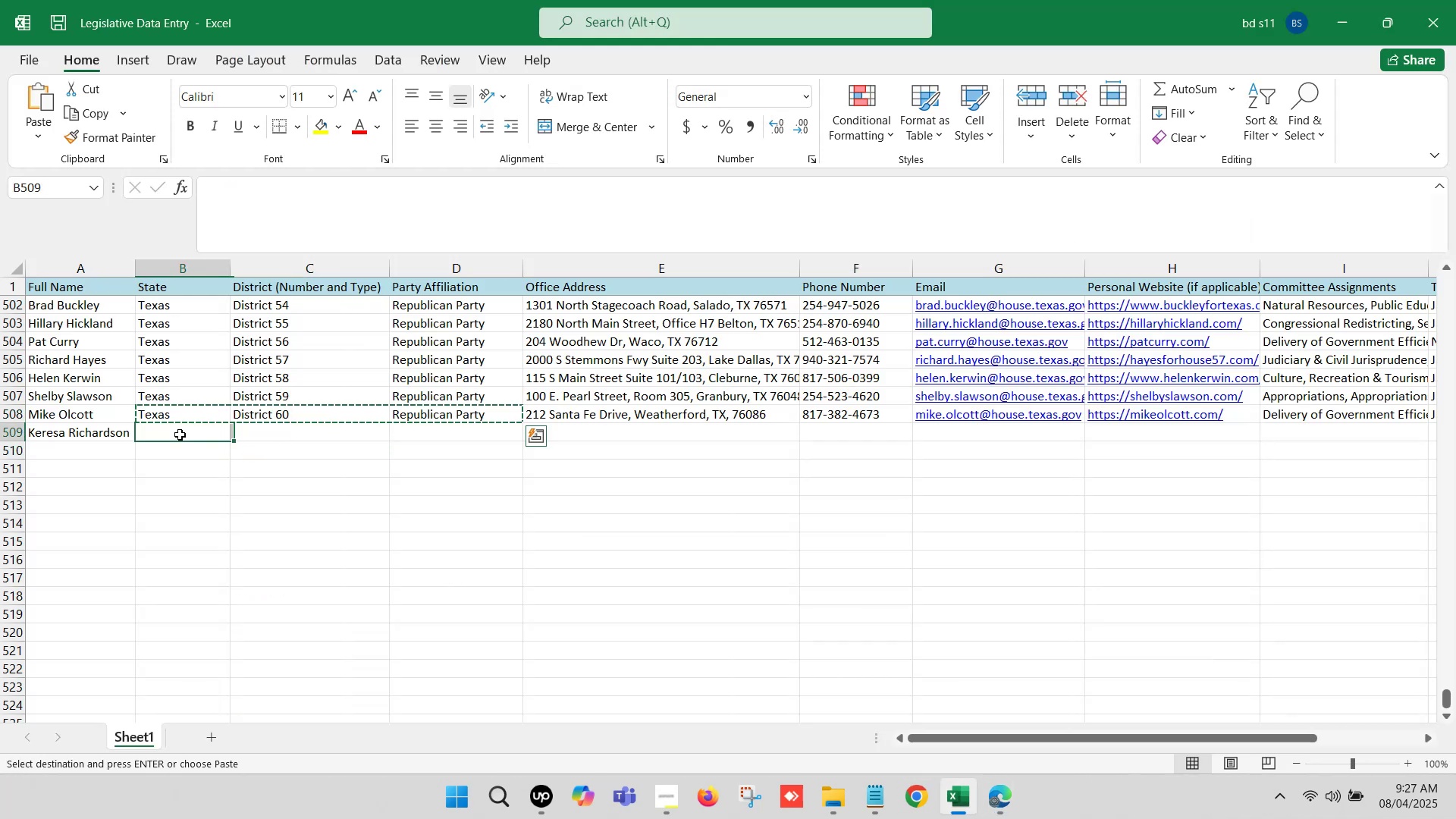 
key(Control+V)
 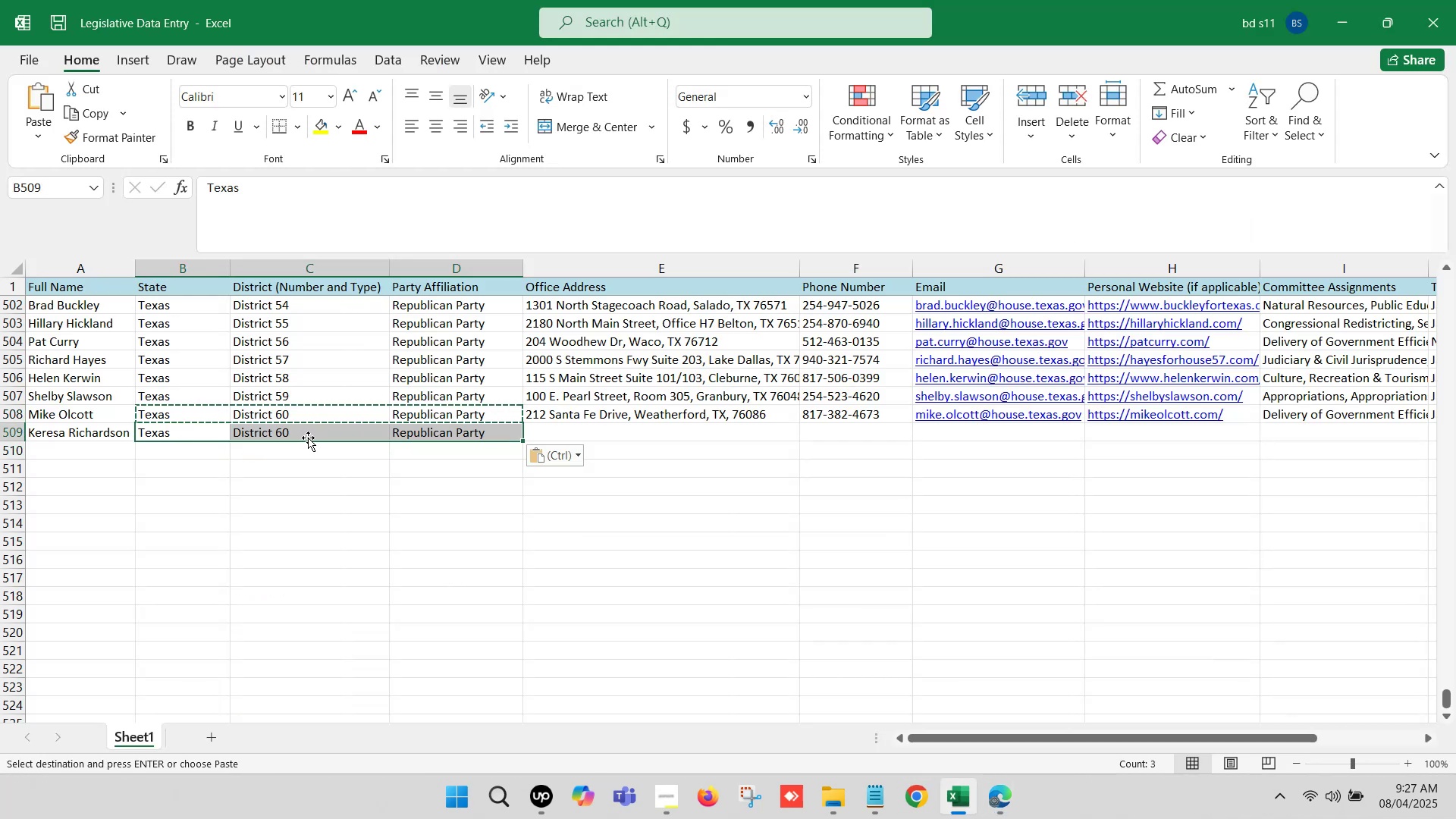 
double_click([308, 438])
 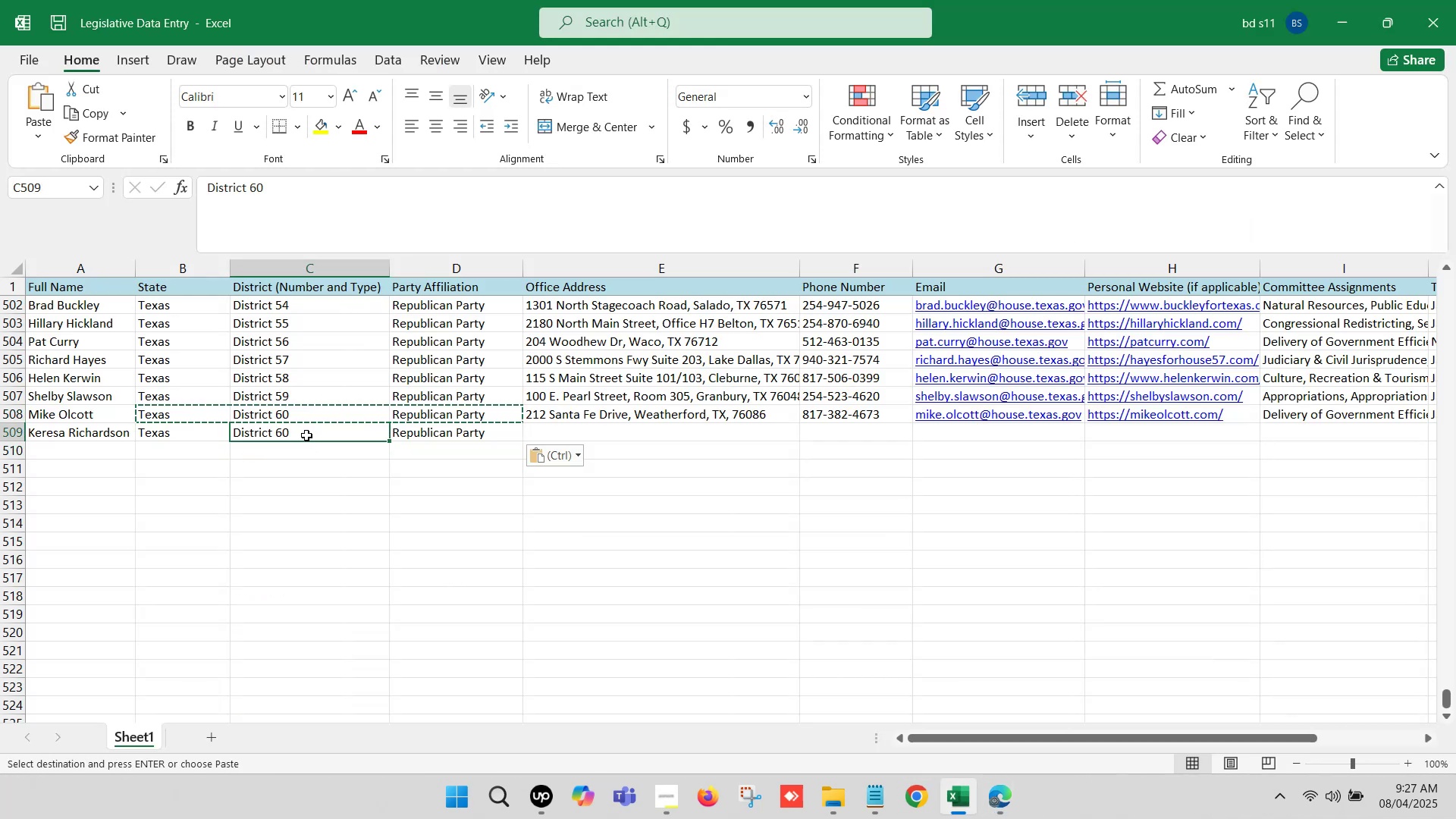 
double_click([306, 435])
 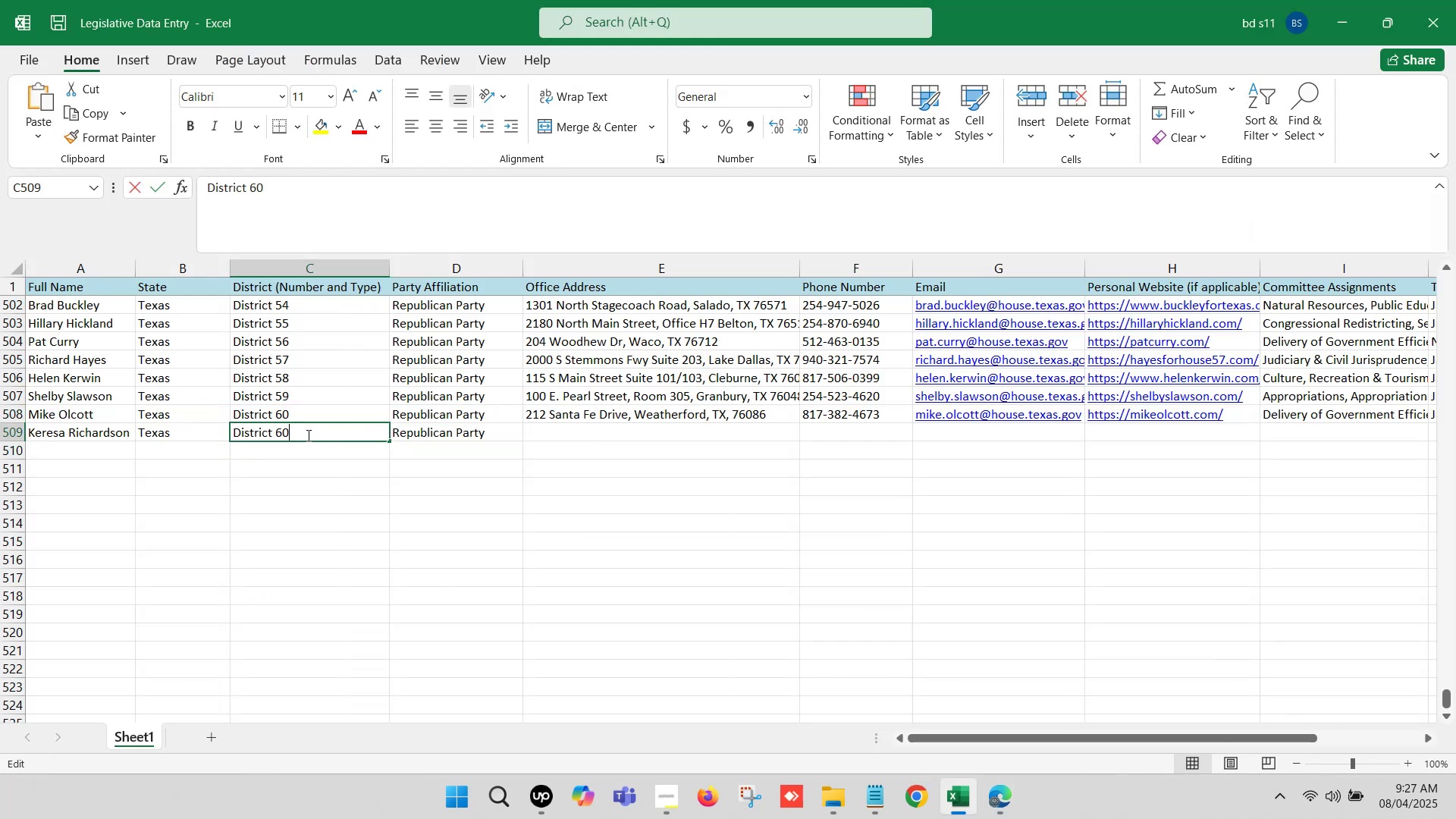 
key(Backspace)
 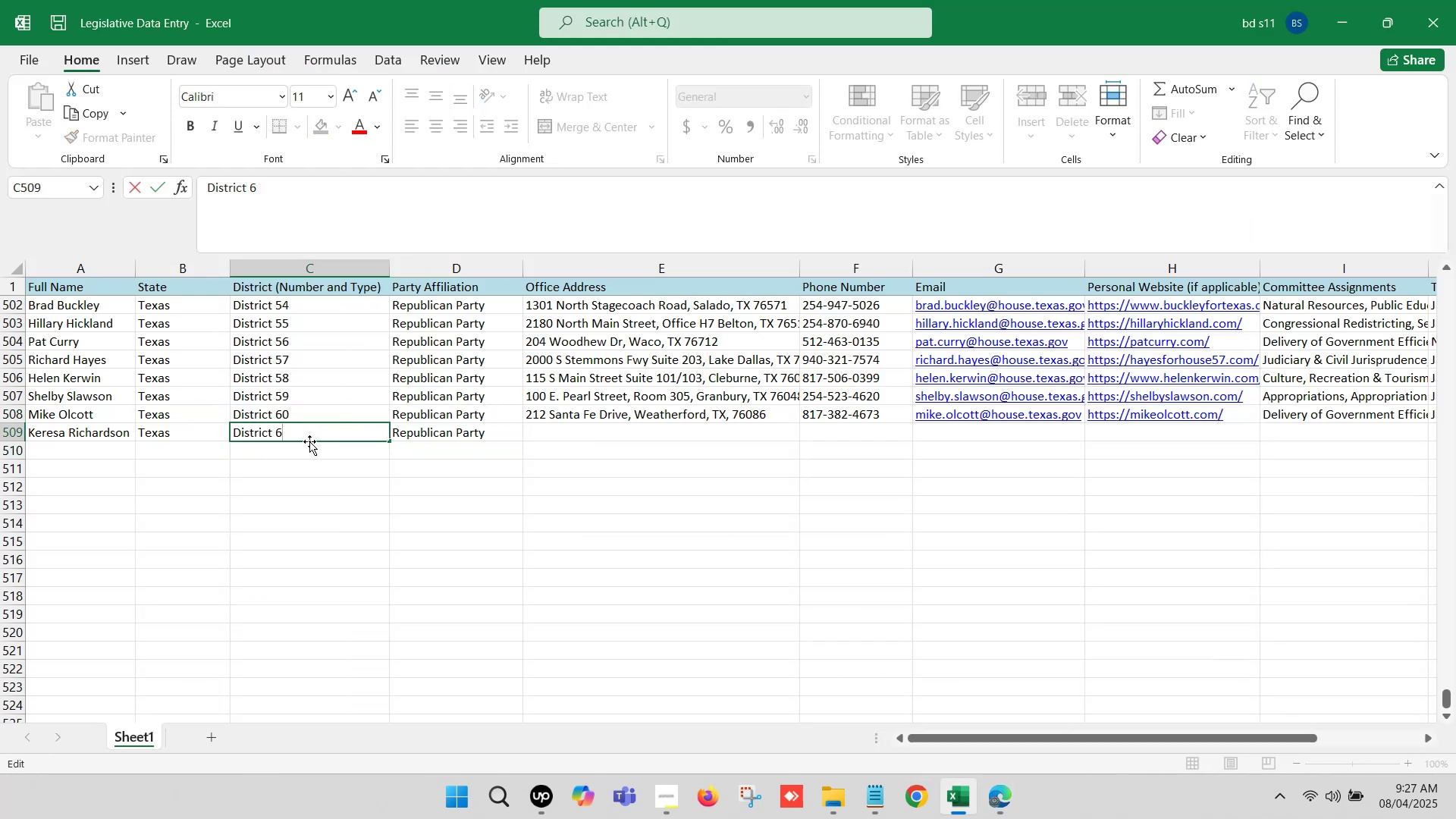 
key(1)
 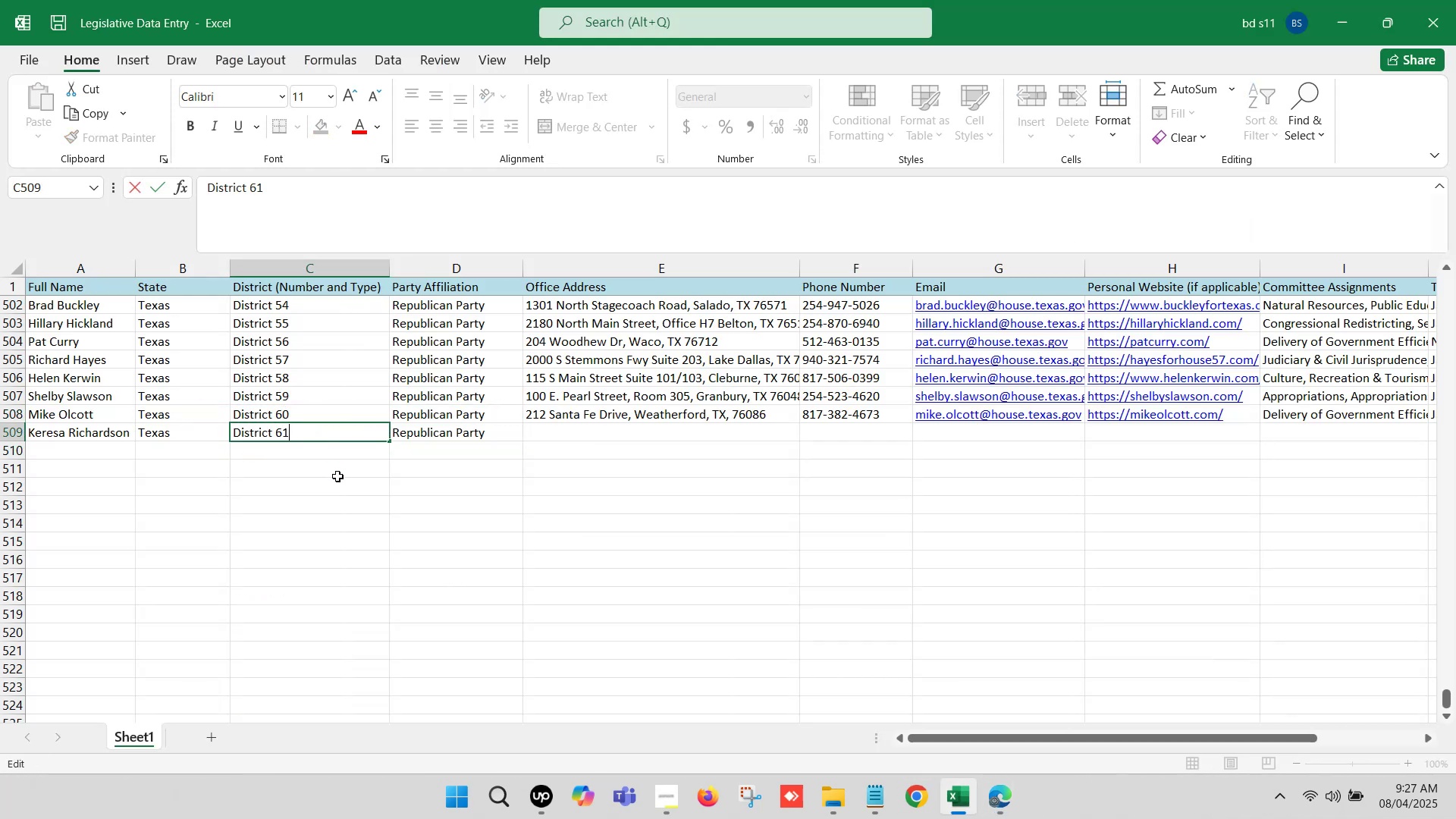 
left_click([335, 481])
 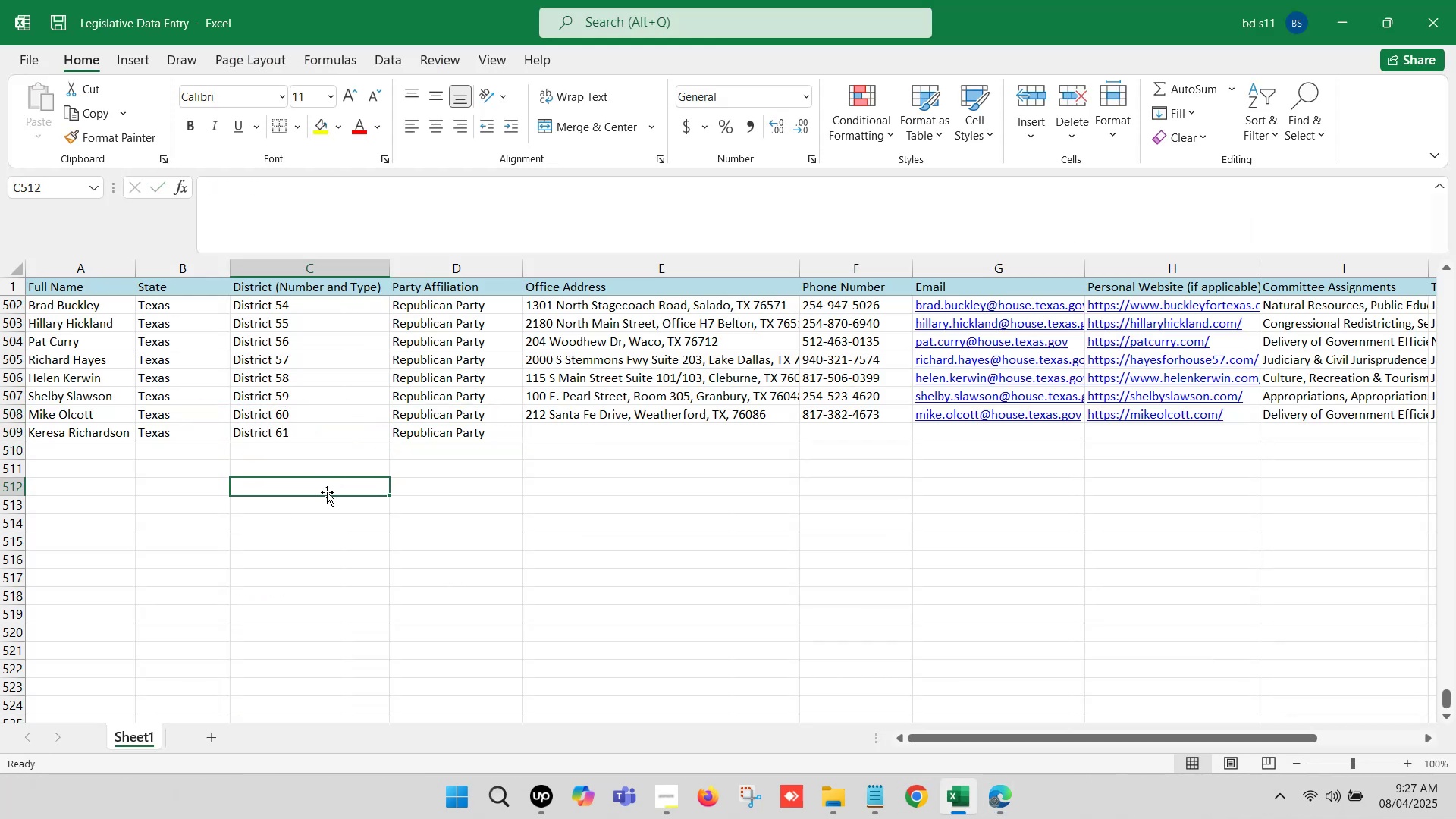 
key(Control+S)
 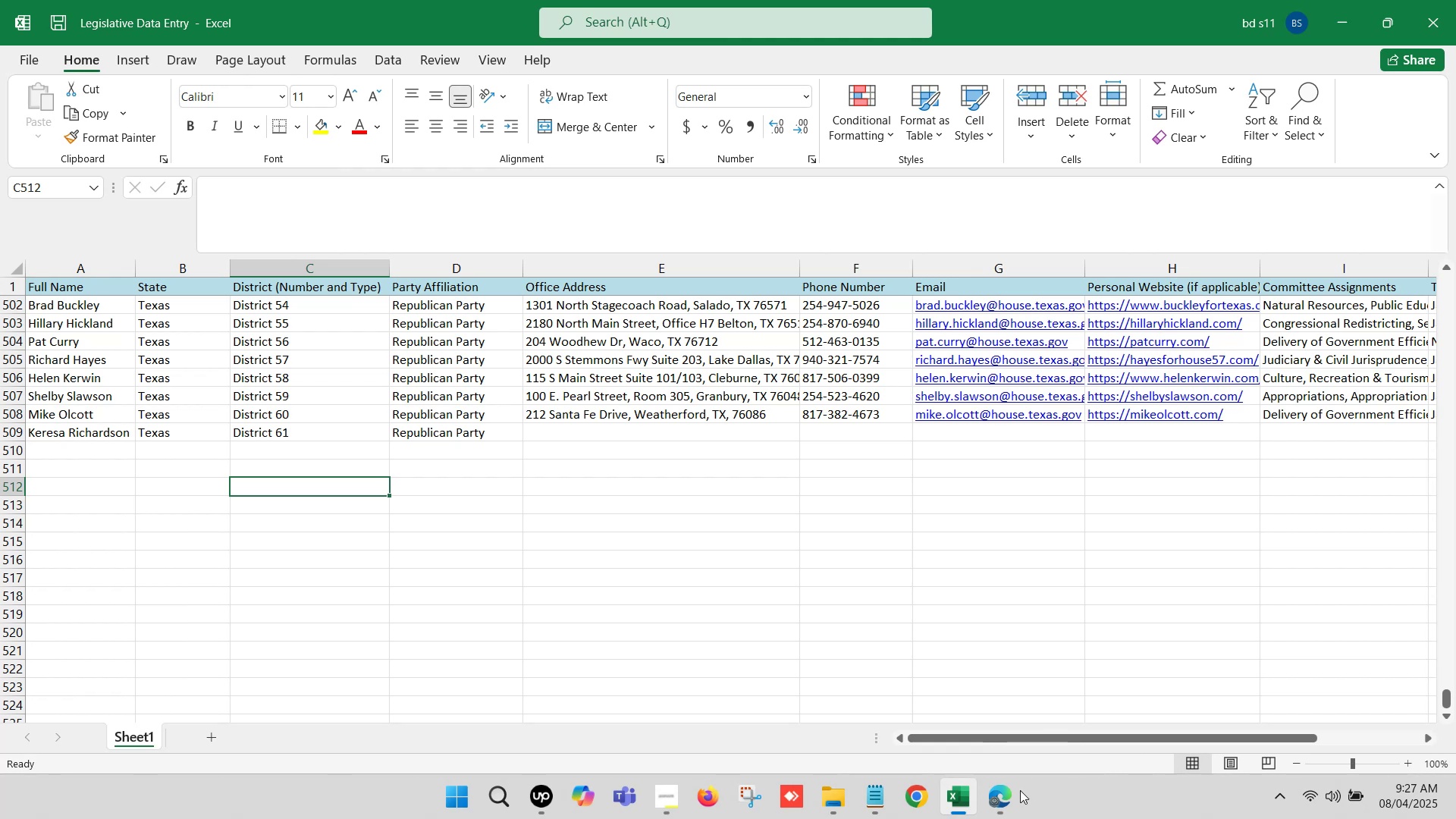 
left_click([1012, 798])
 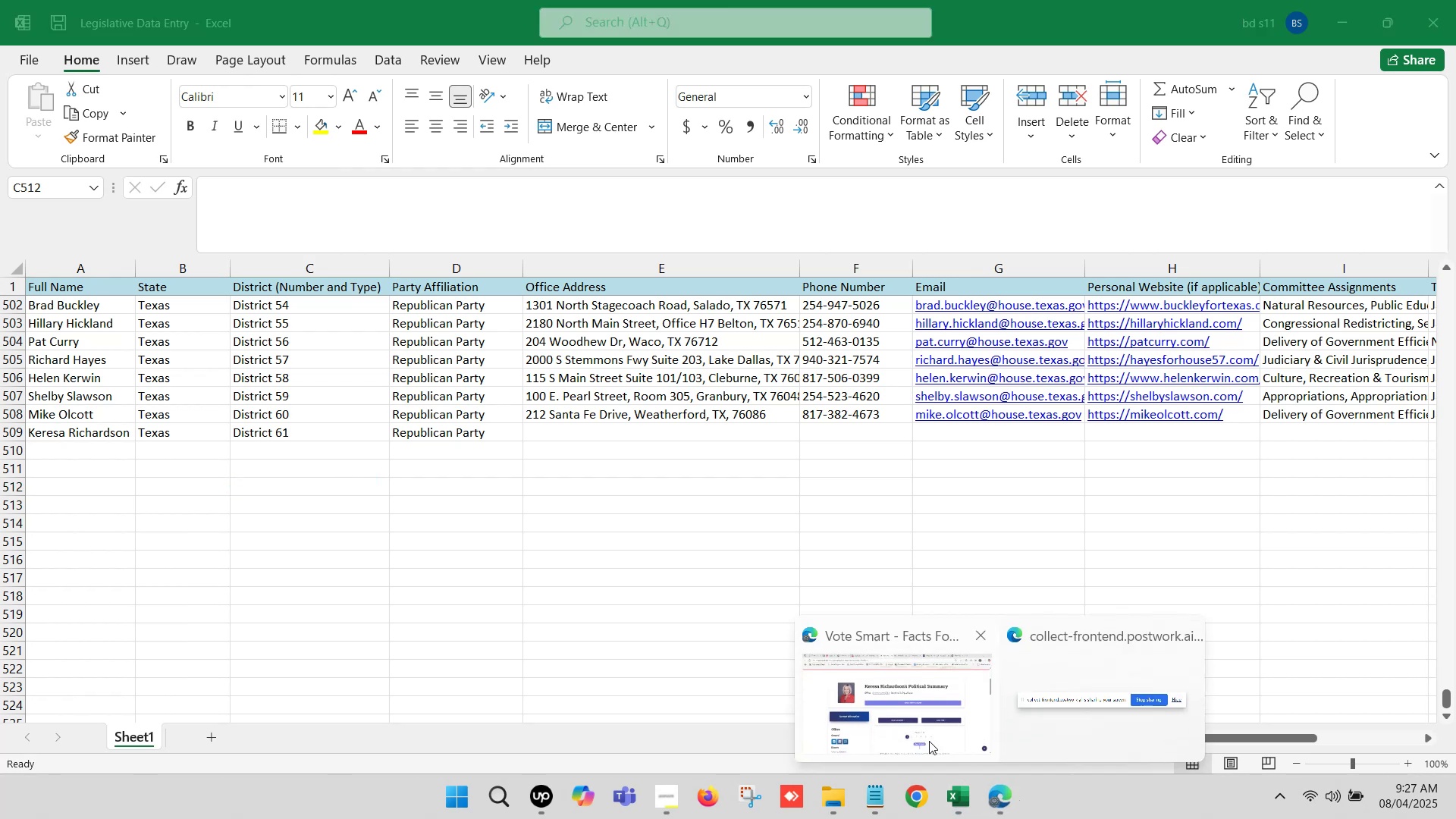 
left_click([912, 727])
 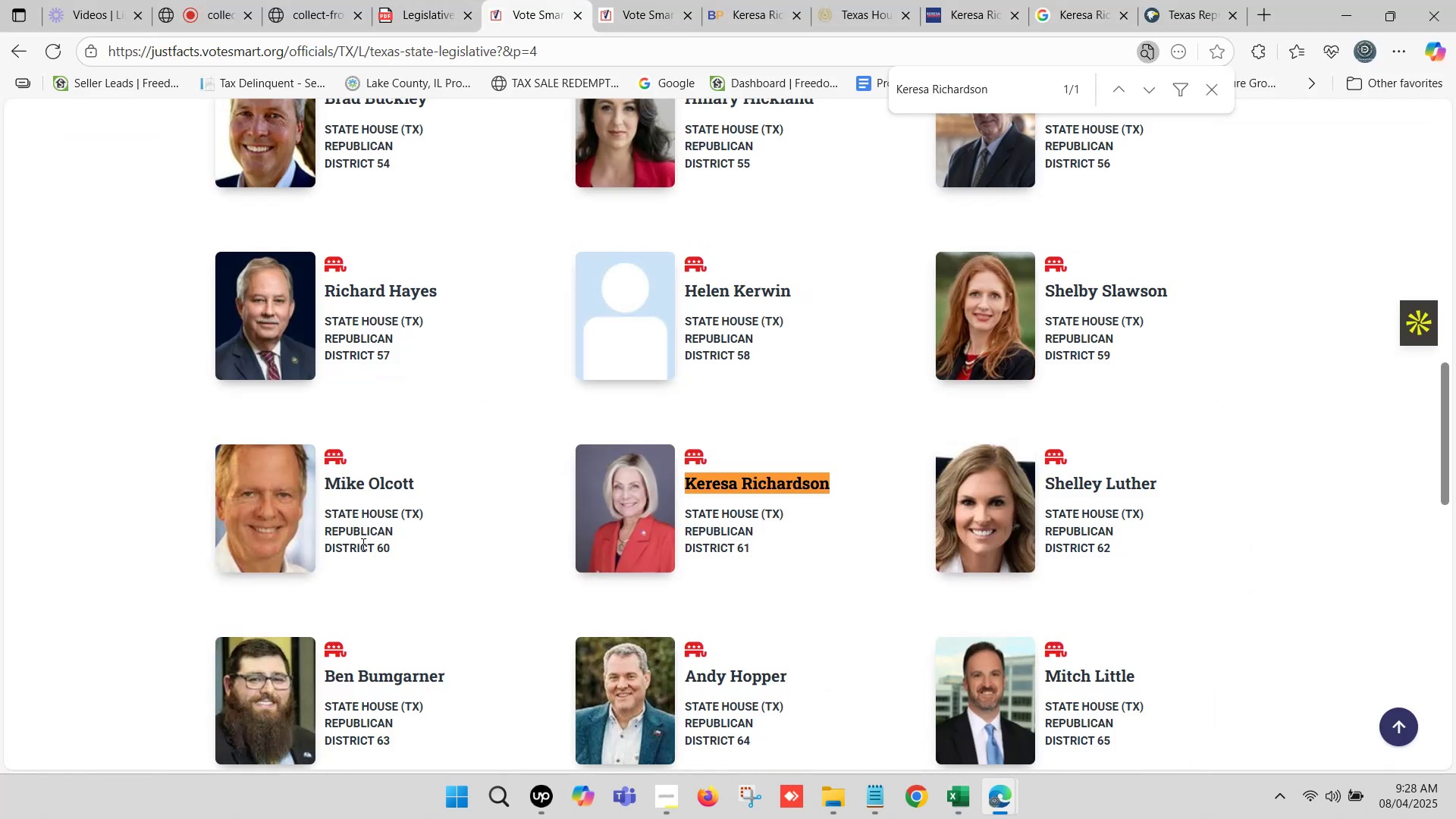 
wait(8.34)
 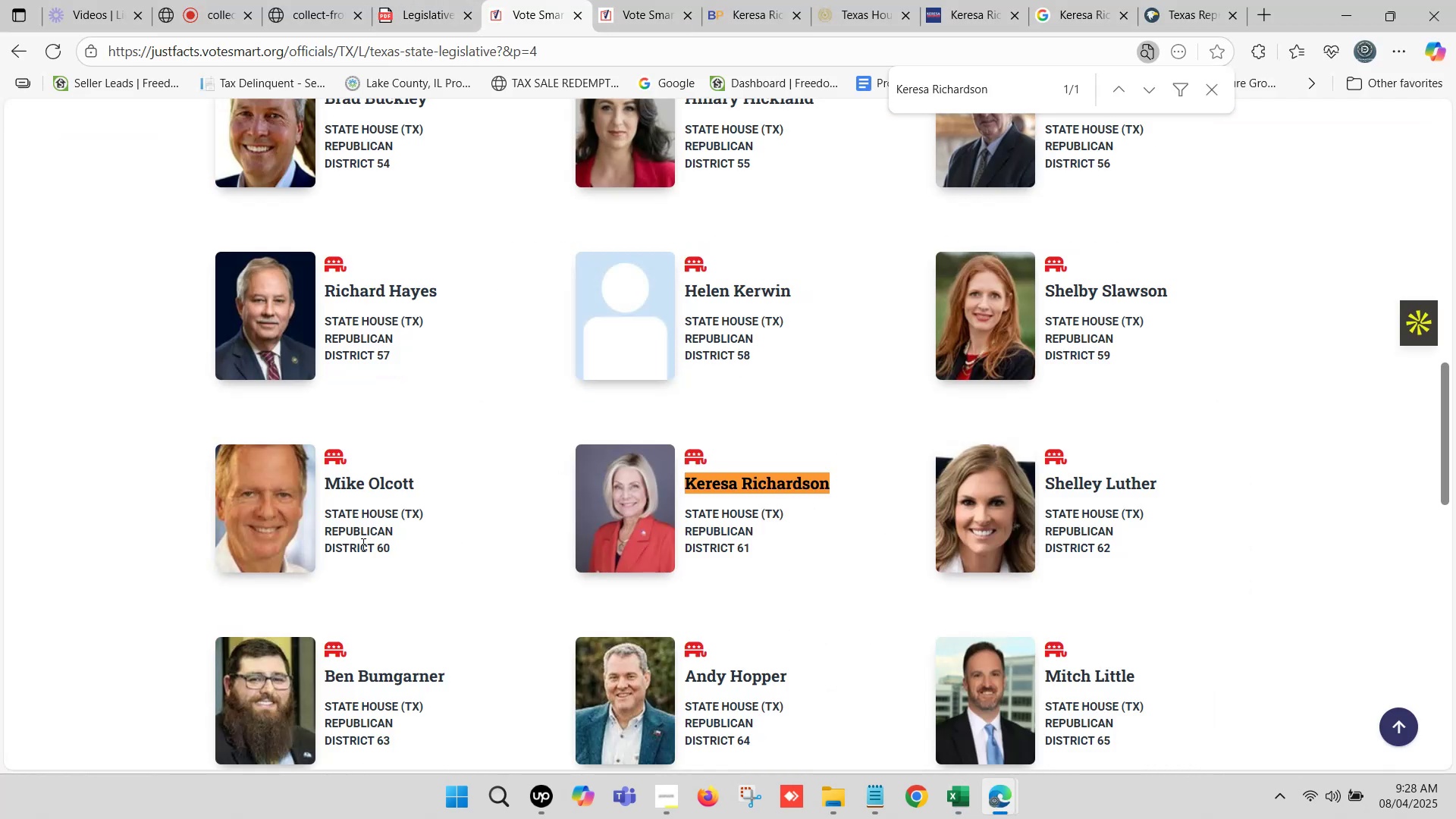 
left_click([972, 799])
 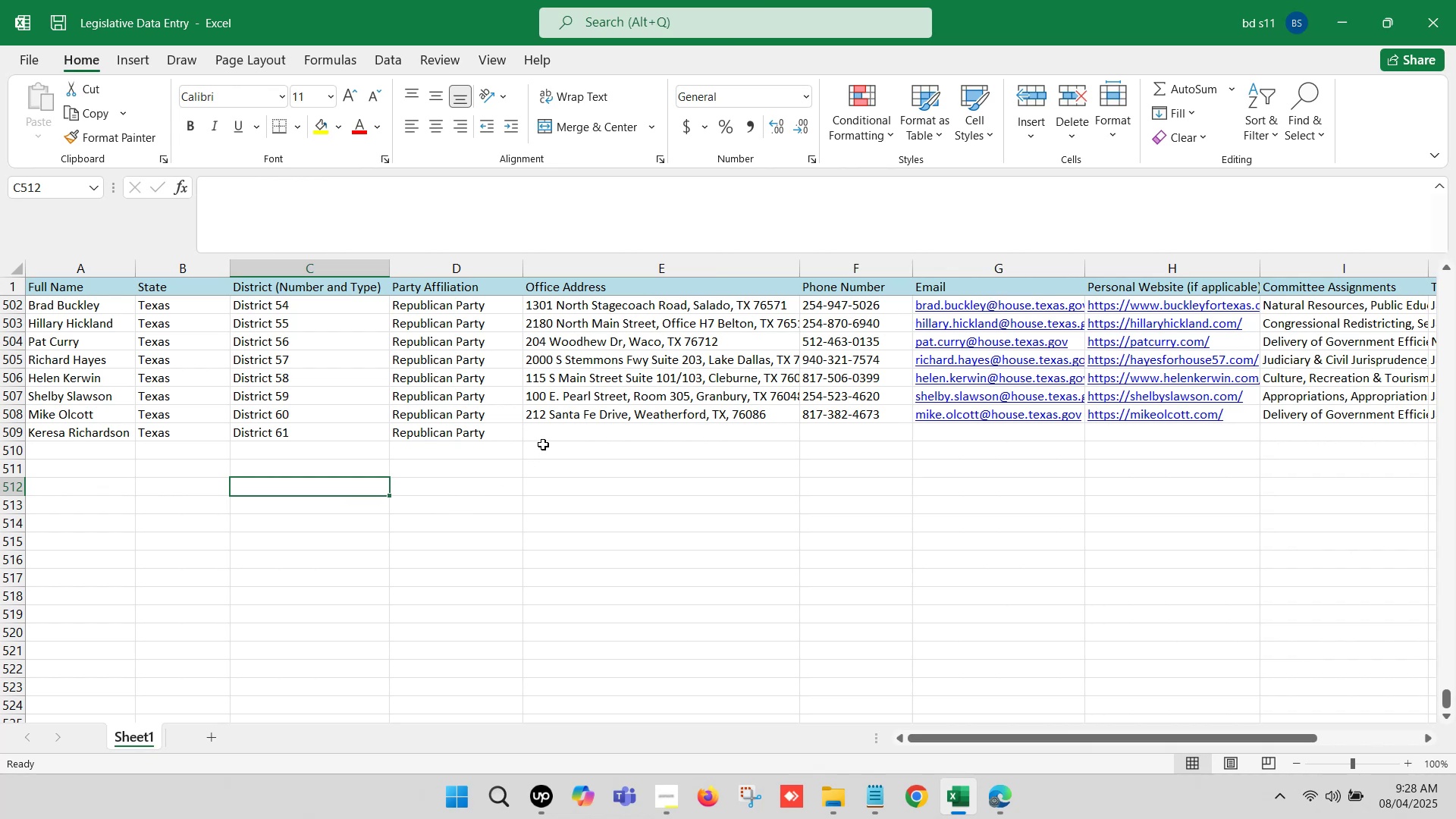 
left_click([557, 433])
 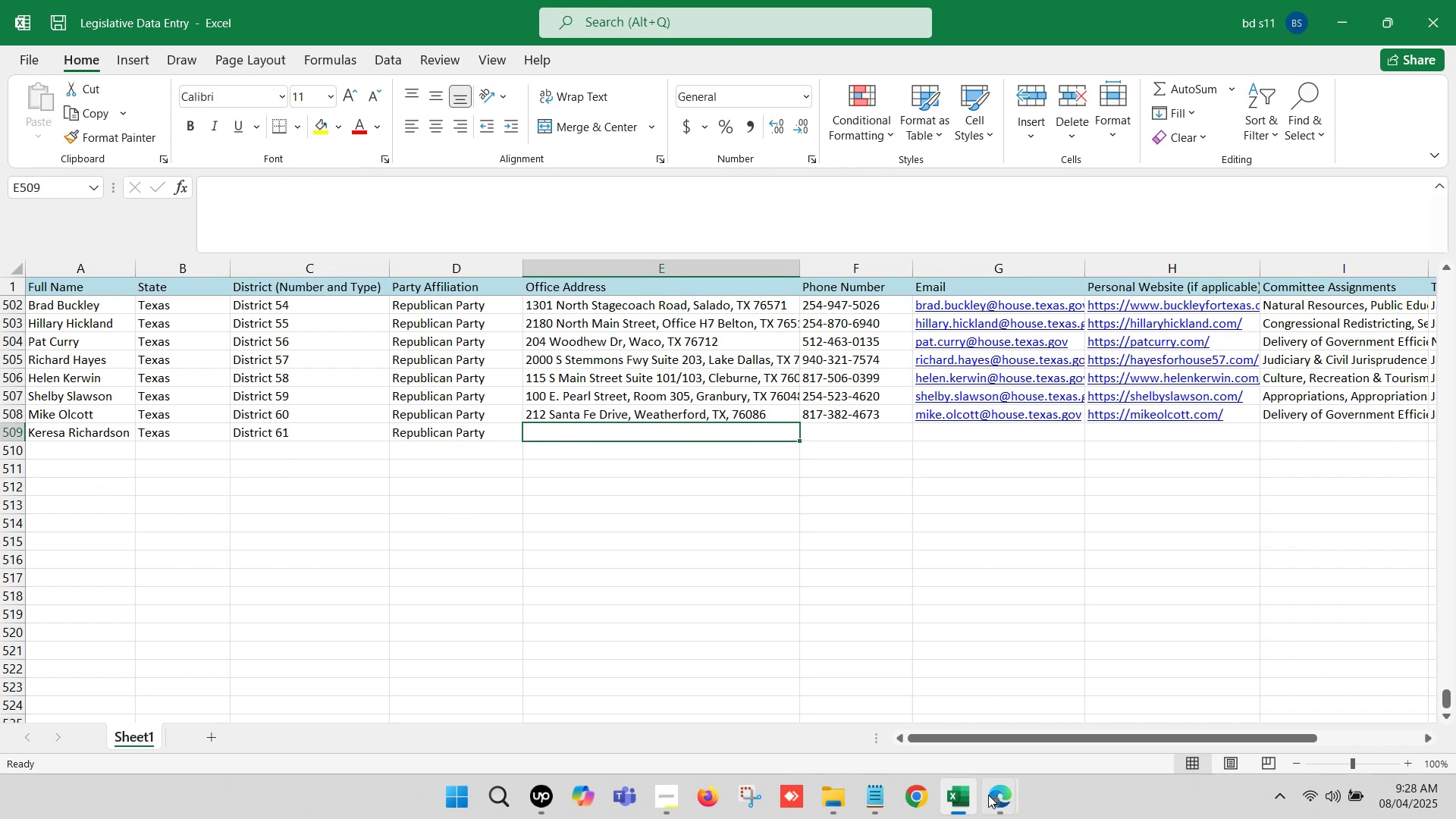 
left_click([993, 801])
 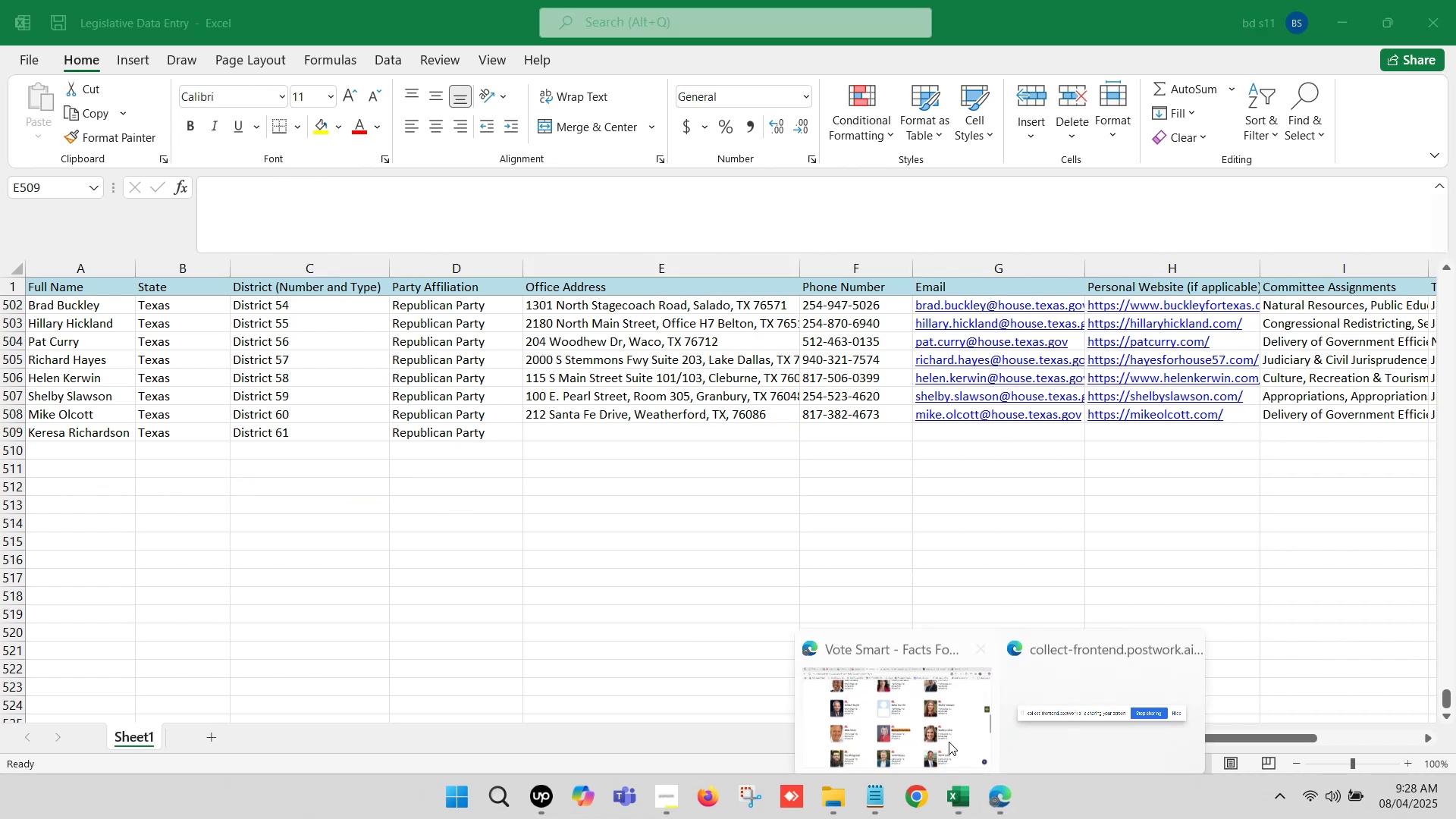 
left_click([899, 695])
 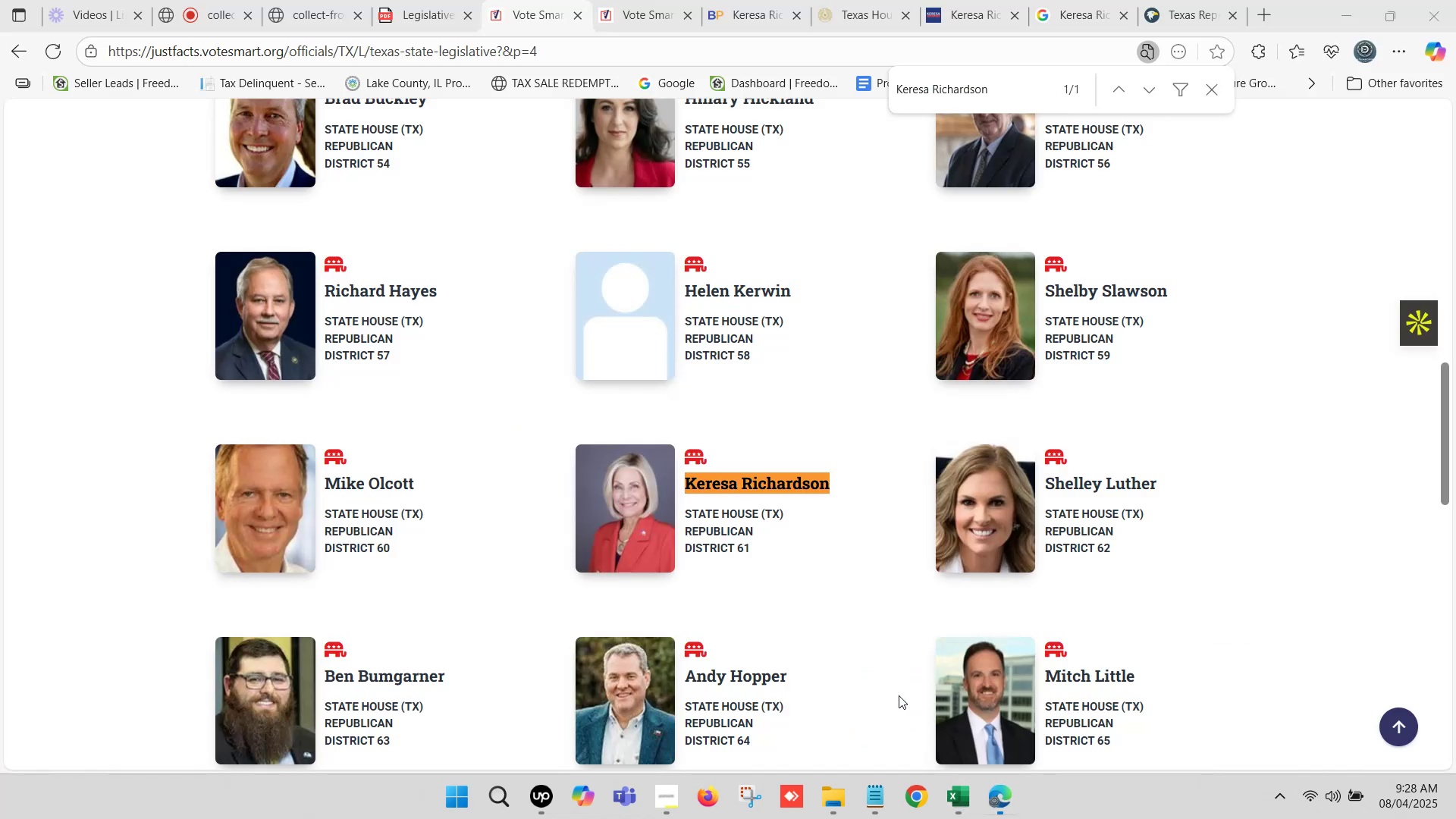 
left_click([1207, 0])
 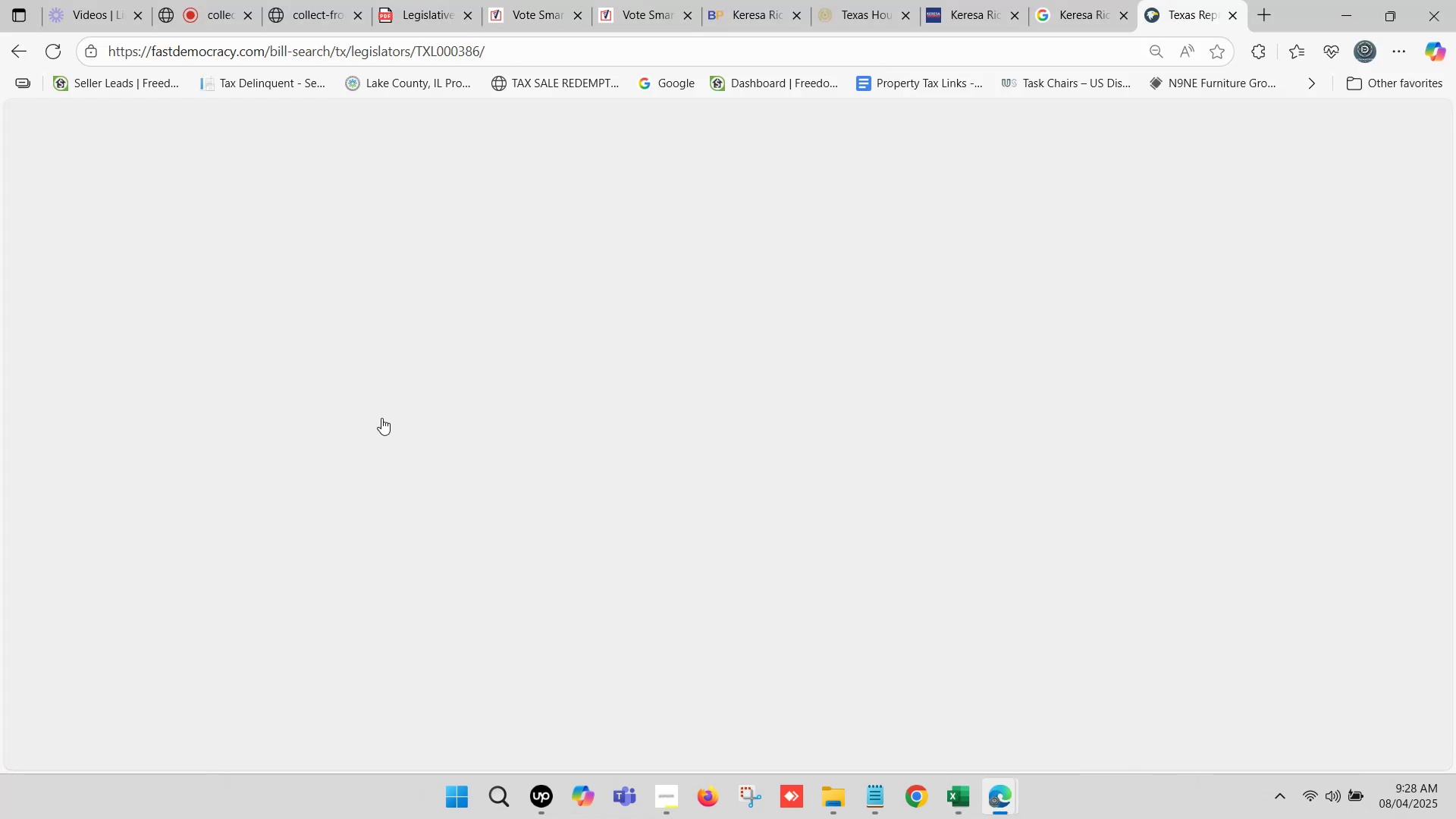 
scroll: coordinate [262, 431], scroll_direction: down, amount: 4.0
 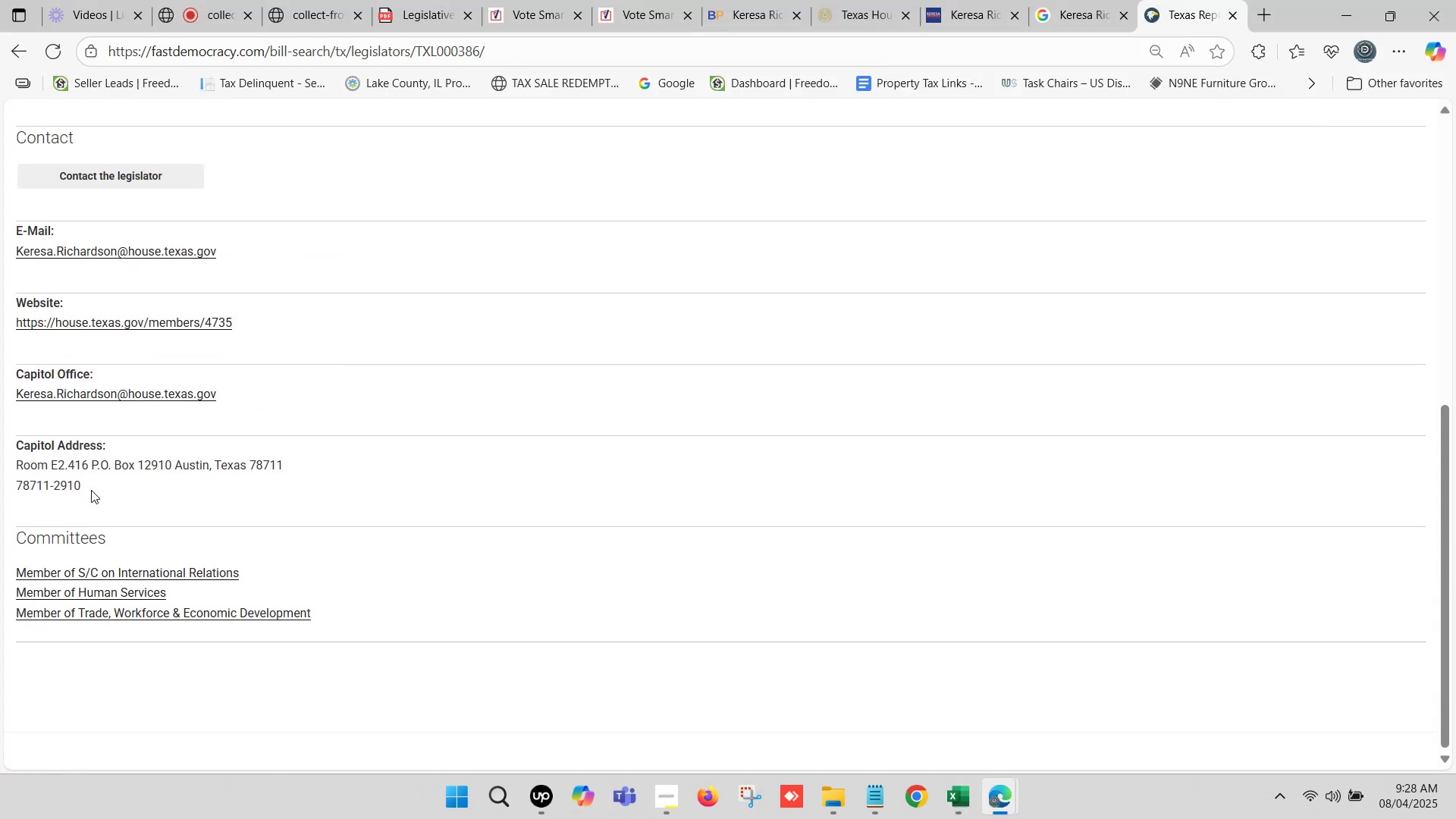 
scroll: coordinate [87, 456], scroll_direction: up, amount: 1.0
 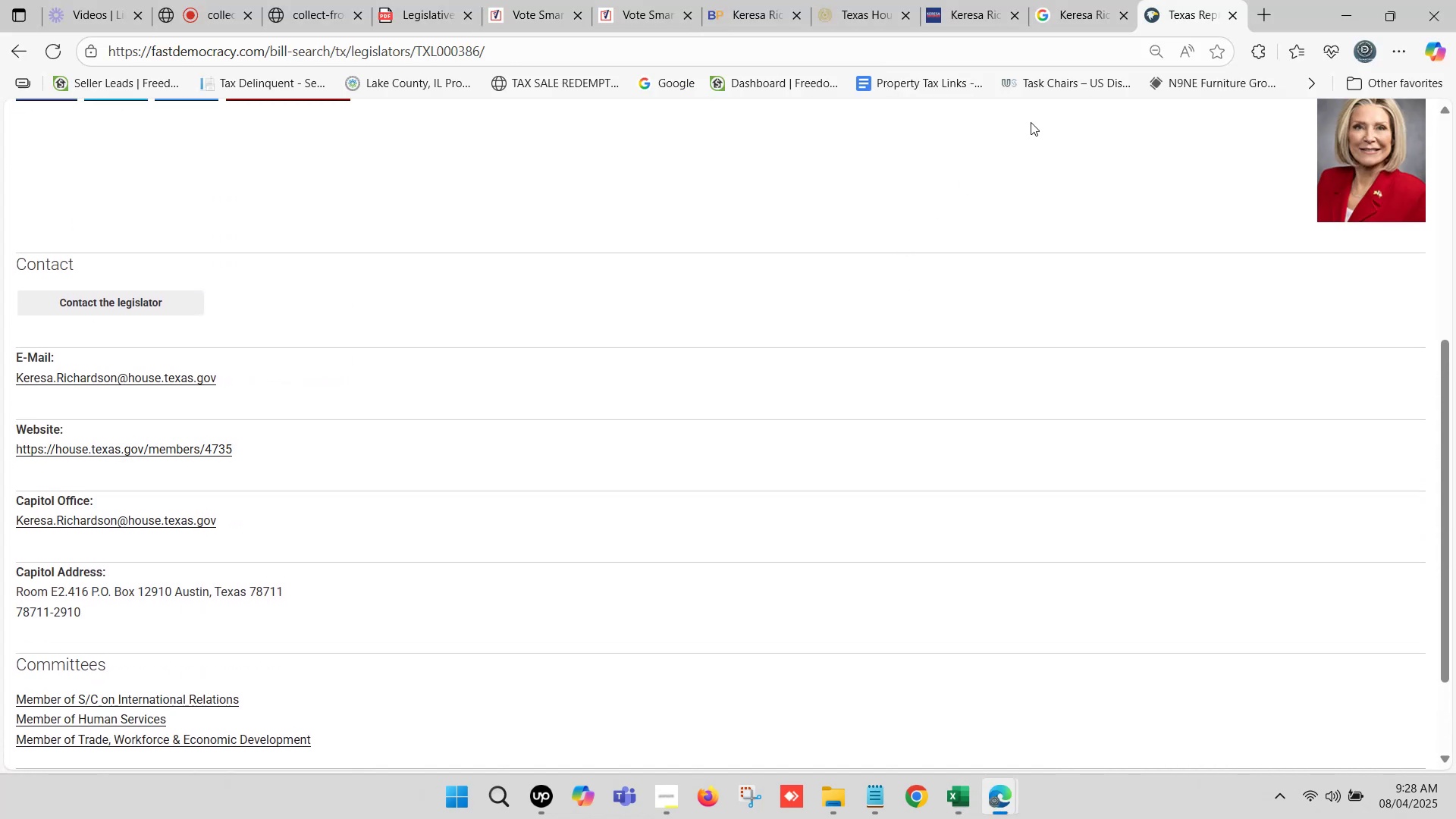 
left_click([1094, 0])
 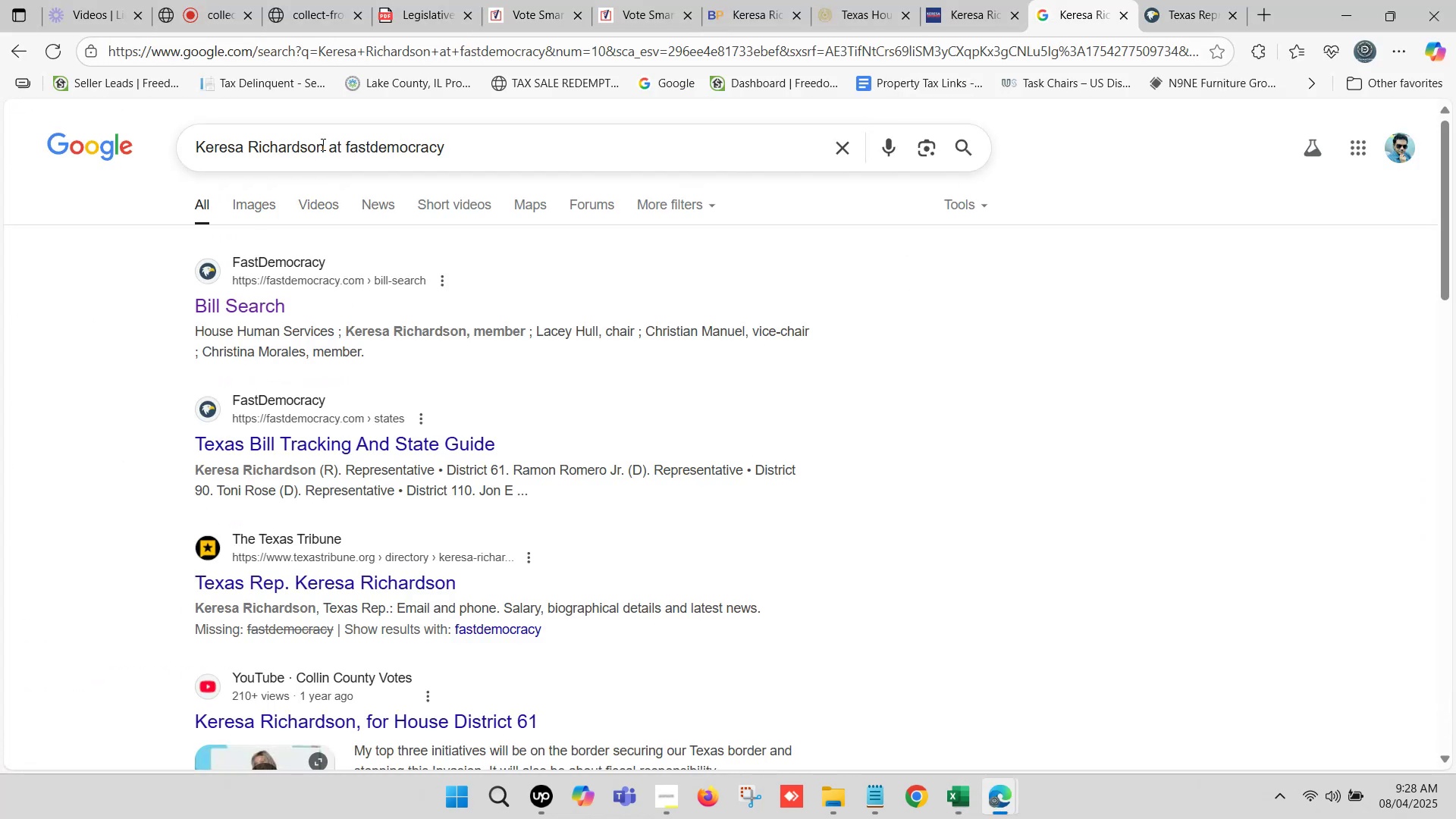 
left_click_drag(start_coordinate=[330, 154], to_coordinate=[492, 154])
 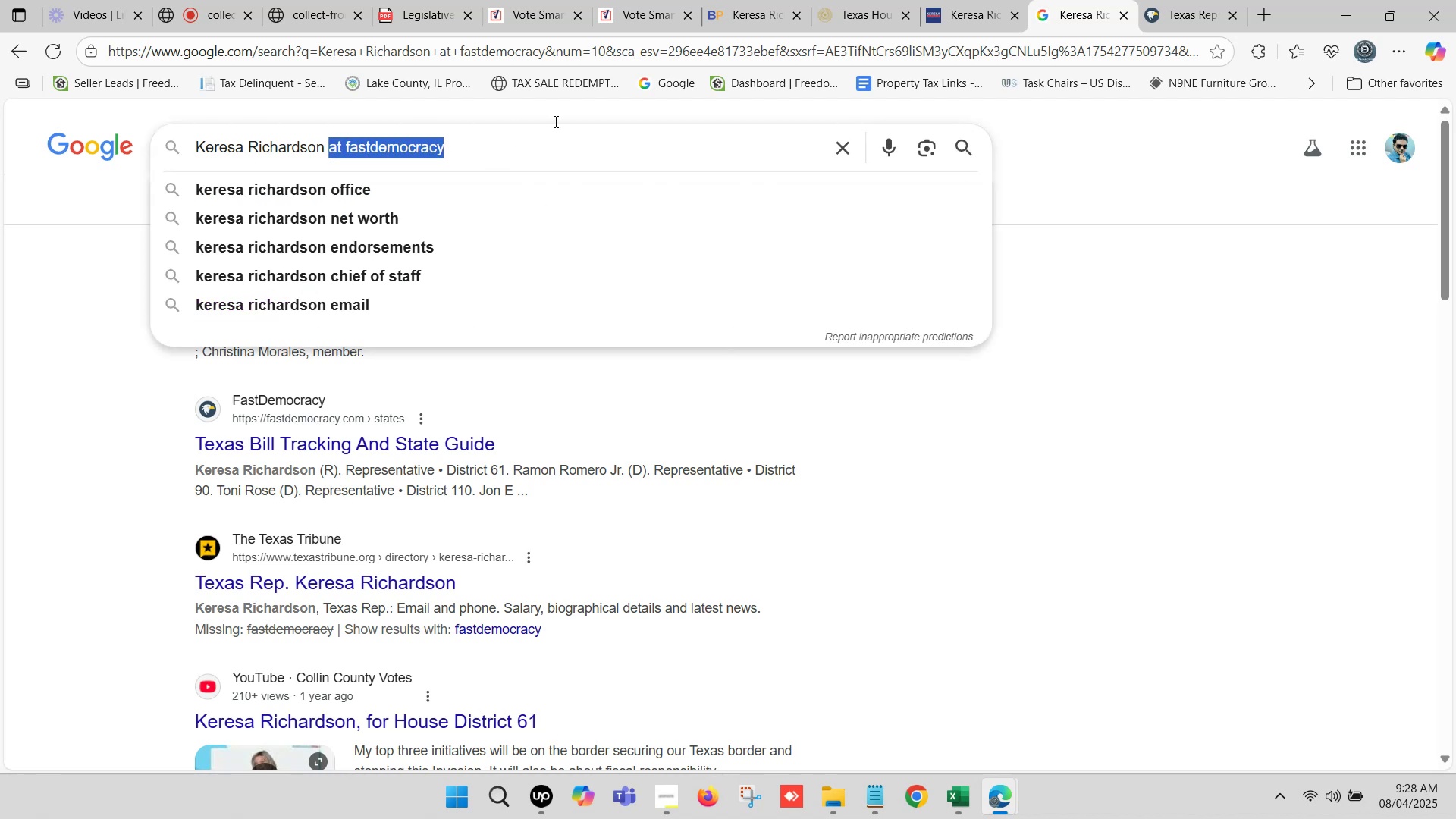 
key(Space)
 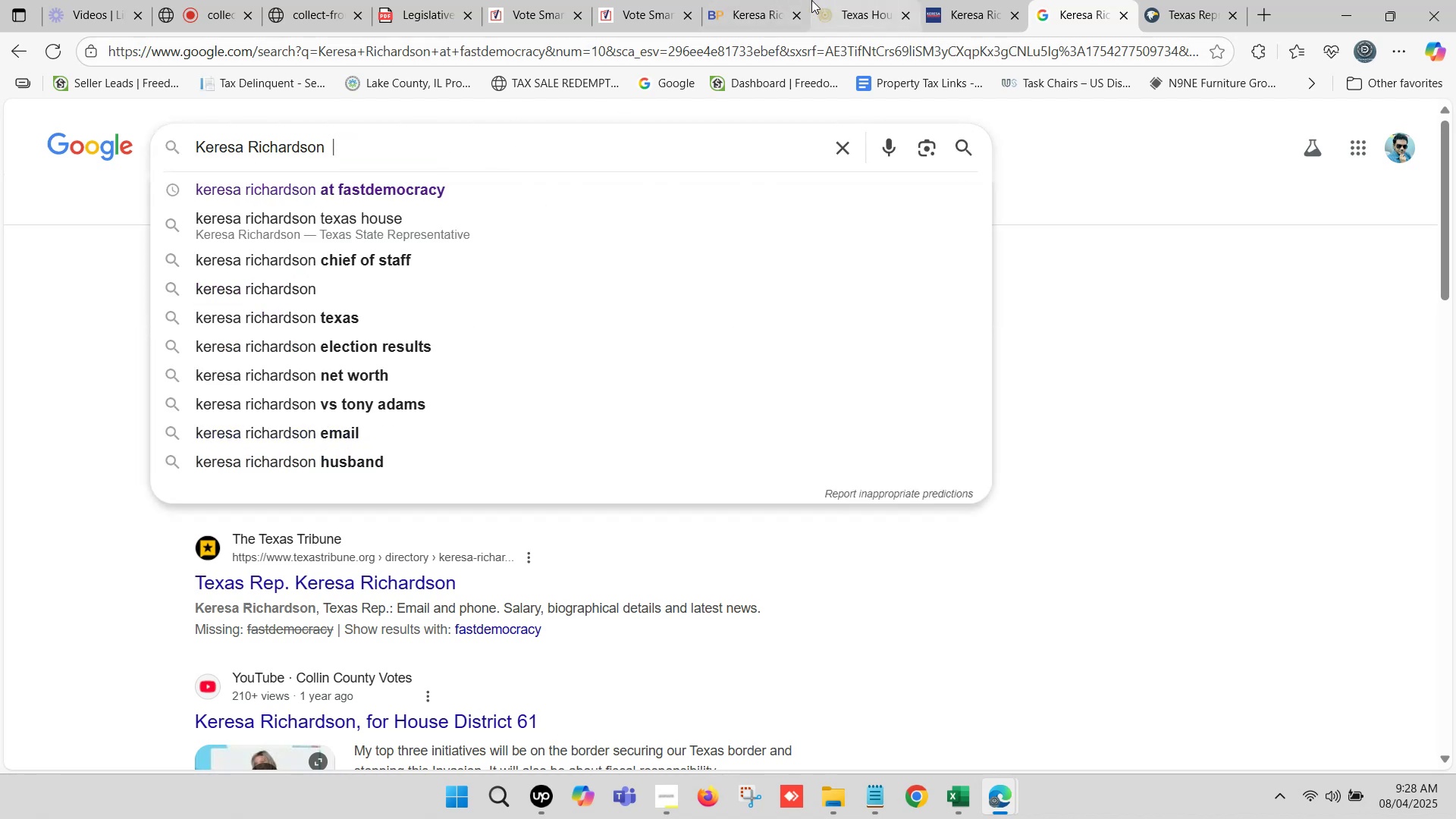 
left_click([775, 0])
 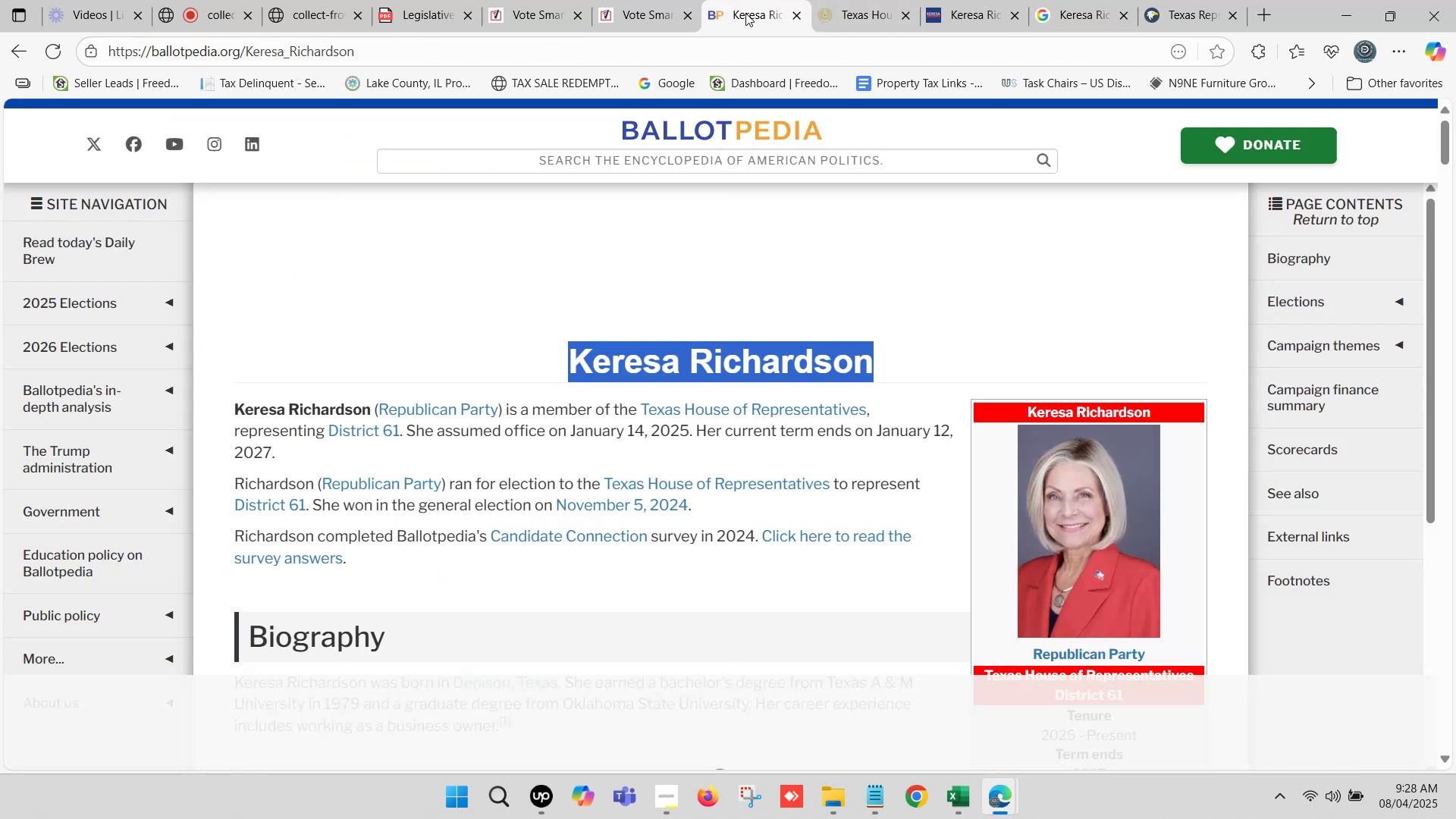 
left_click([651, 0])
 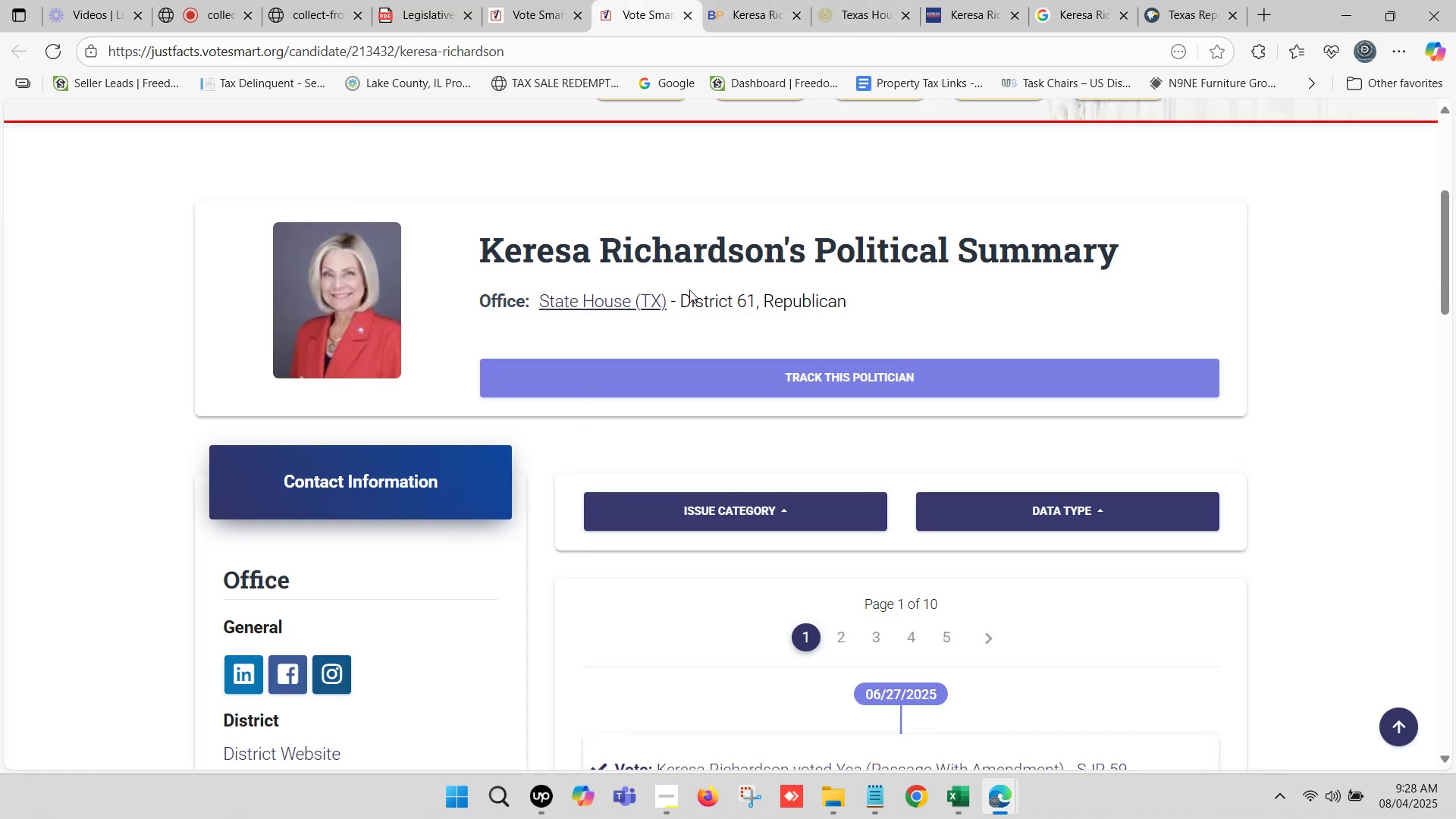 
left_click_drag(start_coordinate=[684, 300], to_coordinate=[755, 309])
 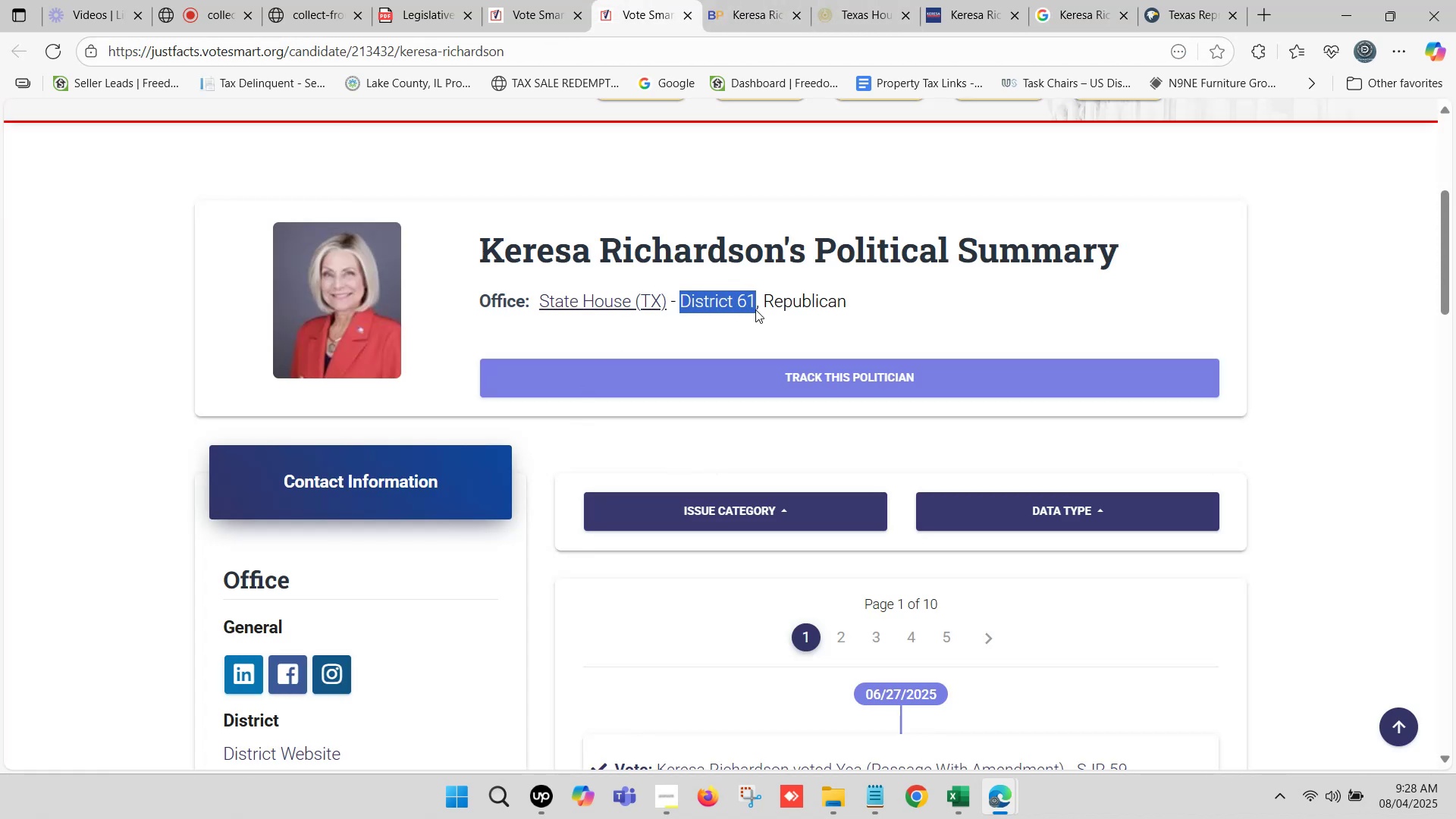 
key(Control+C)
 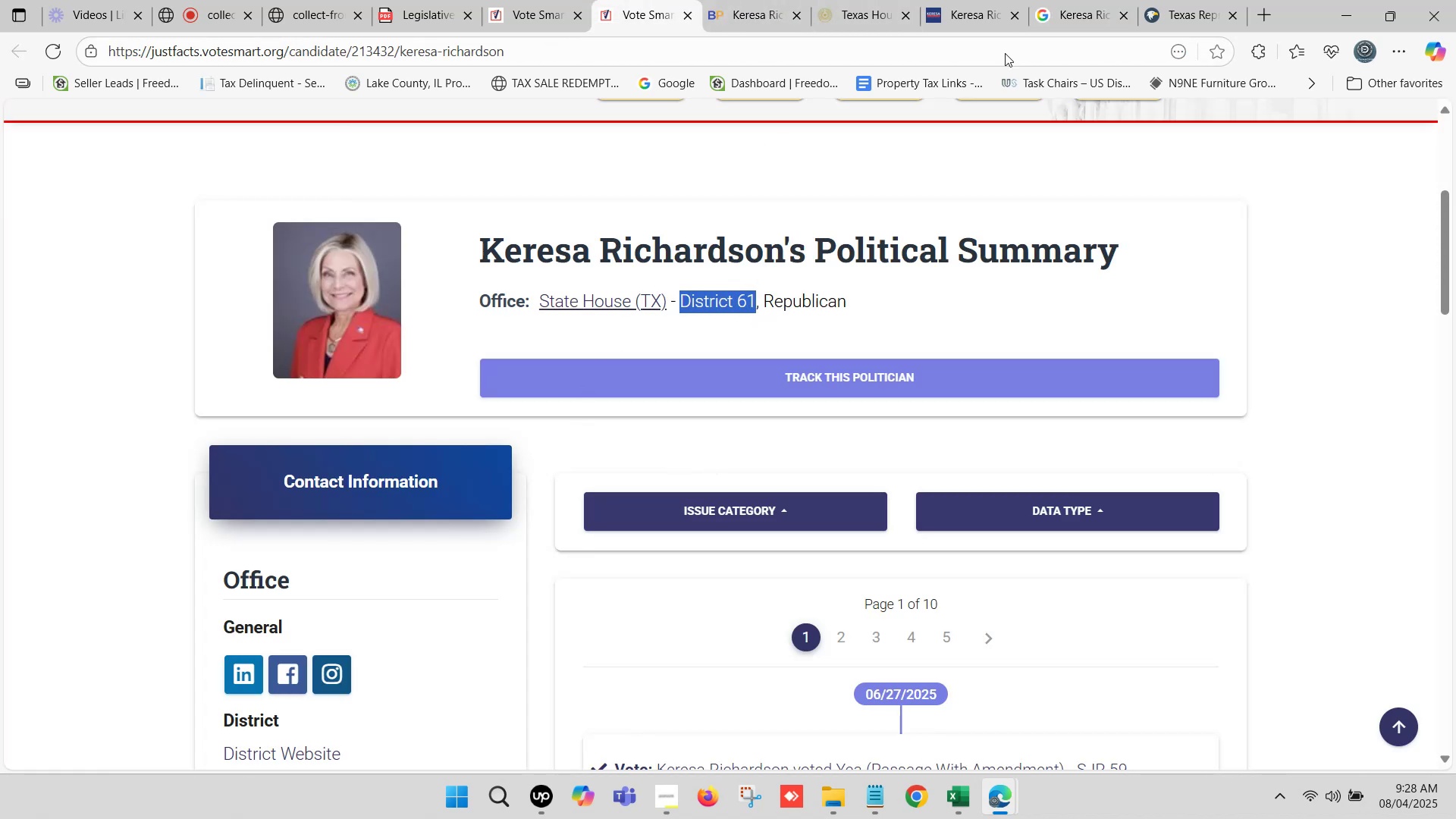 
left_click([1090, 0])
 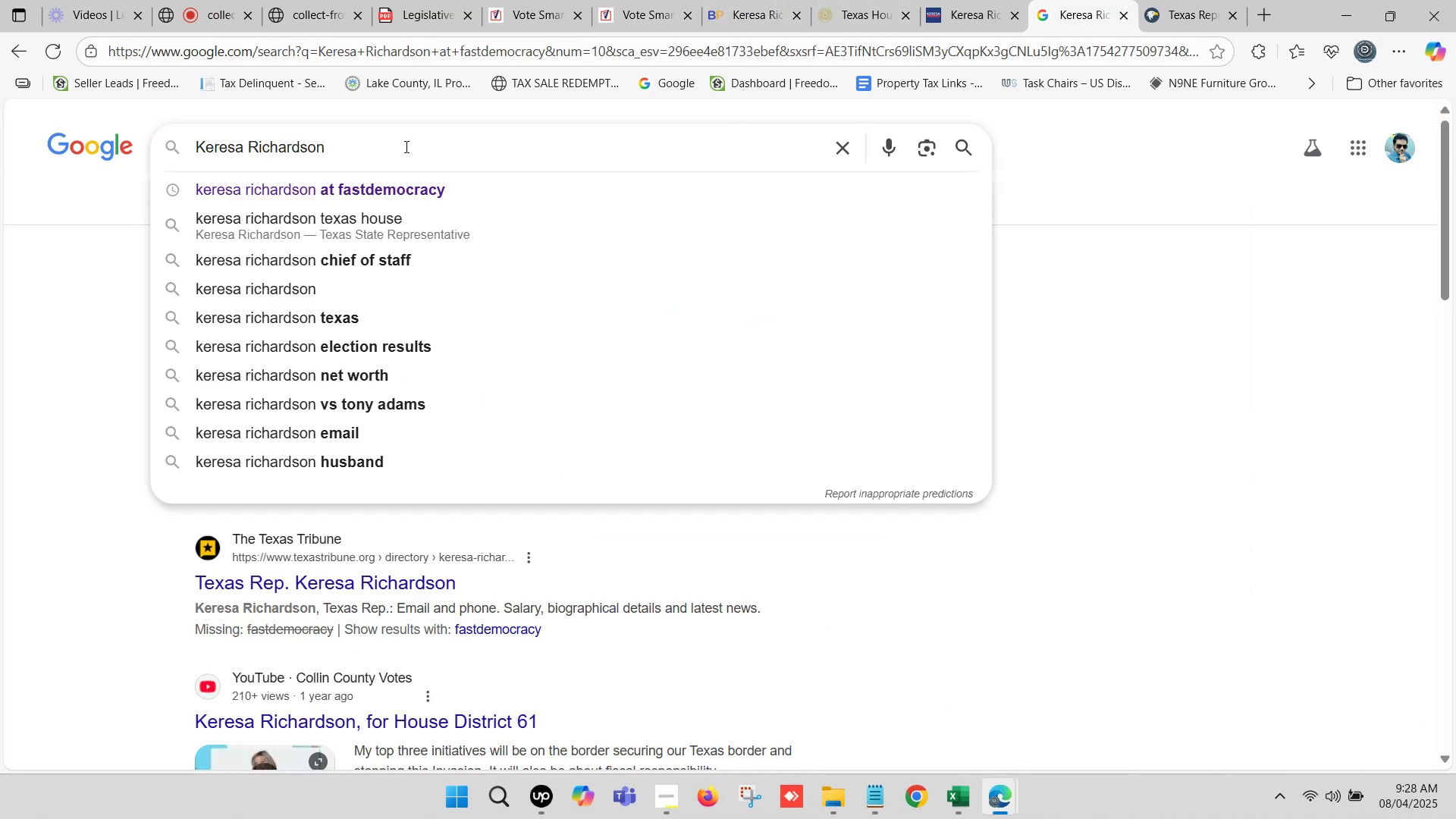 
key(Control+V)
 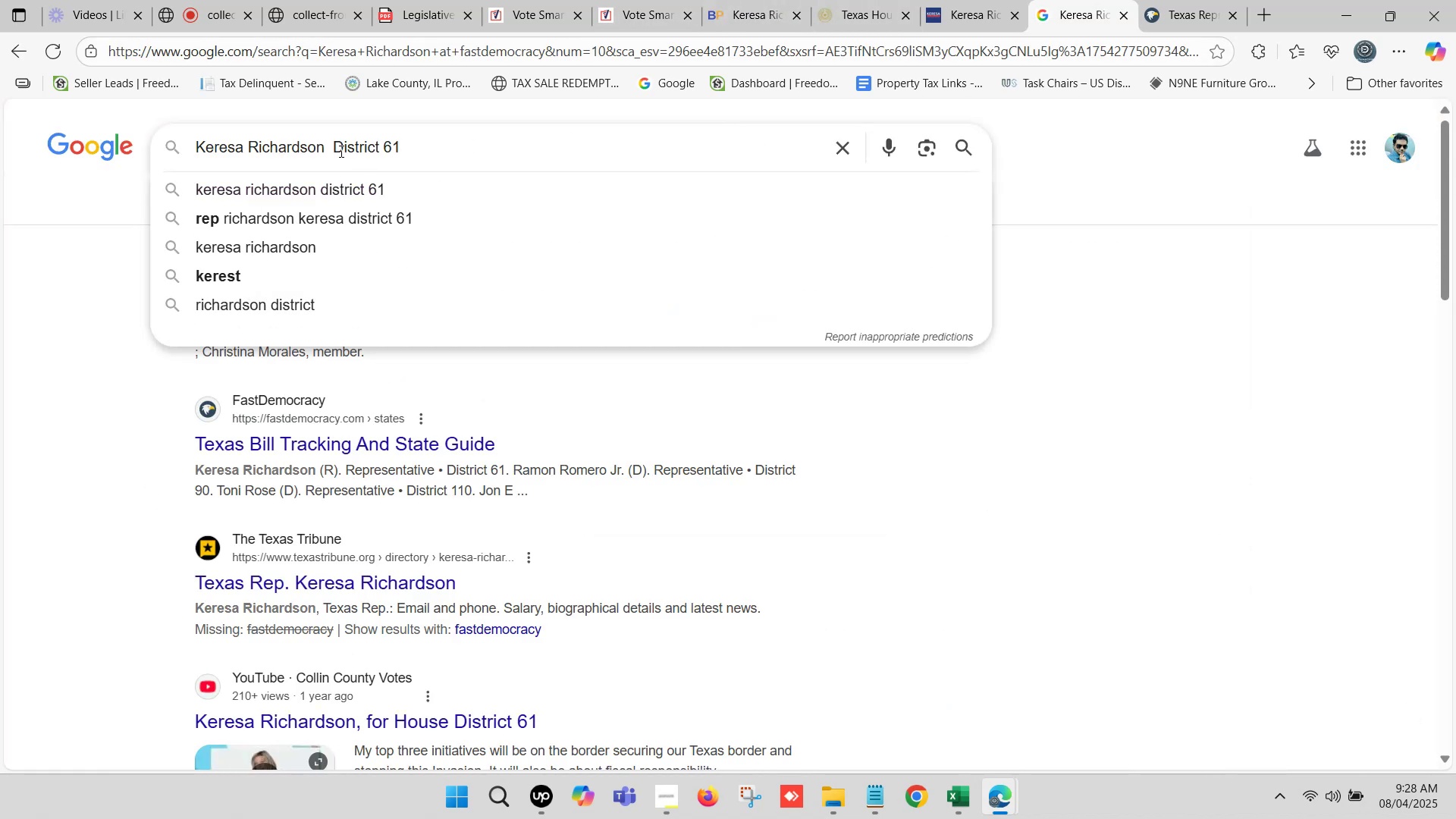 
left_click([337, 146])
 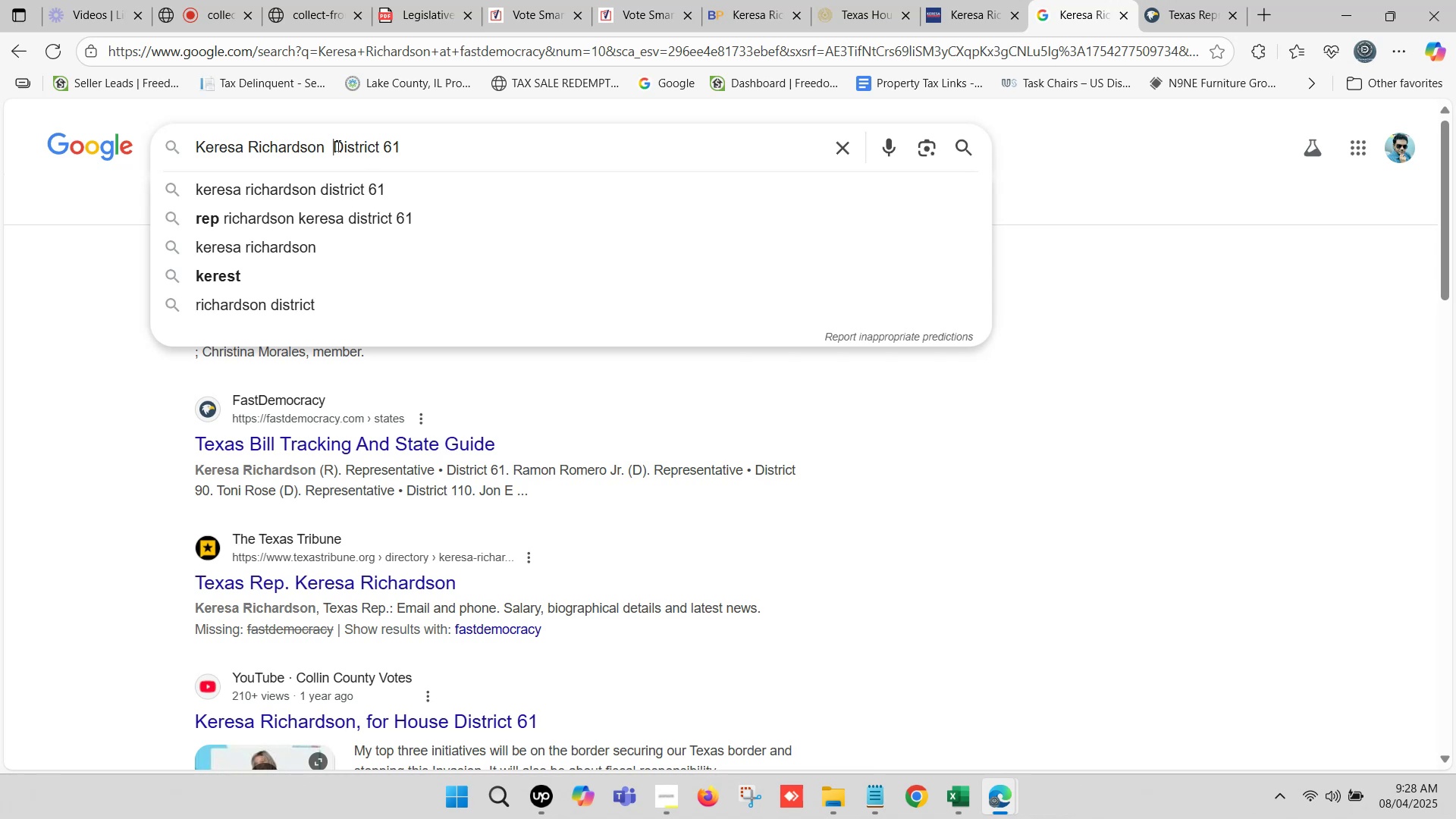 
key(Backspace)
 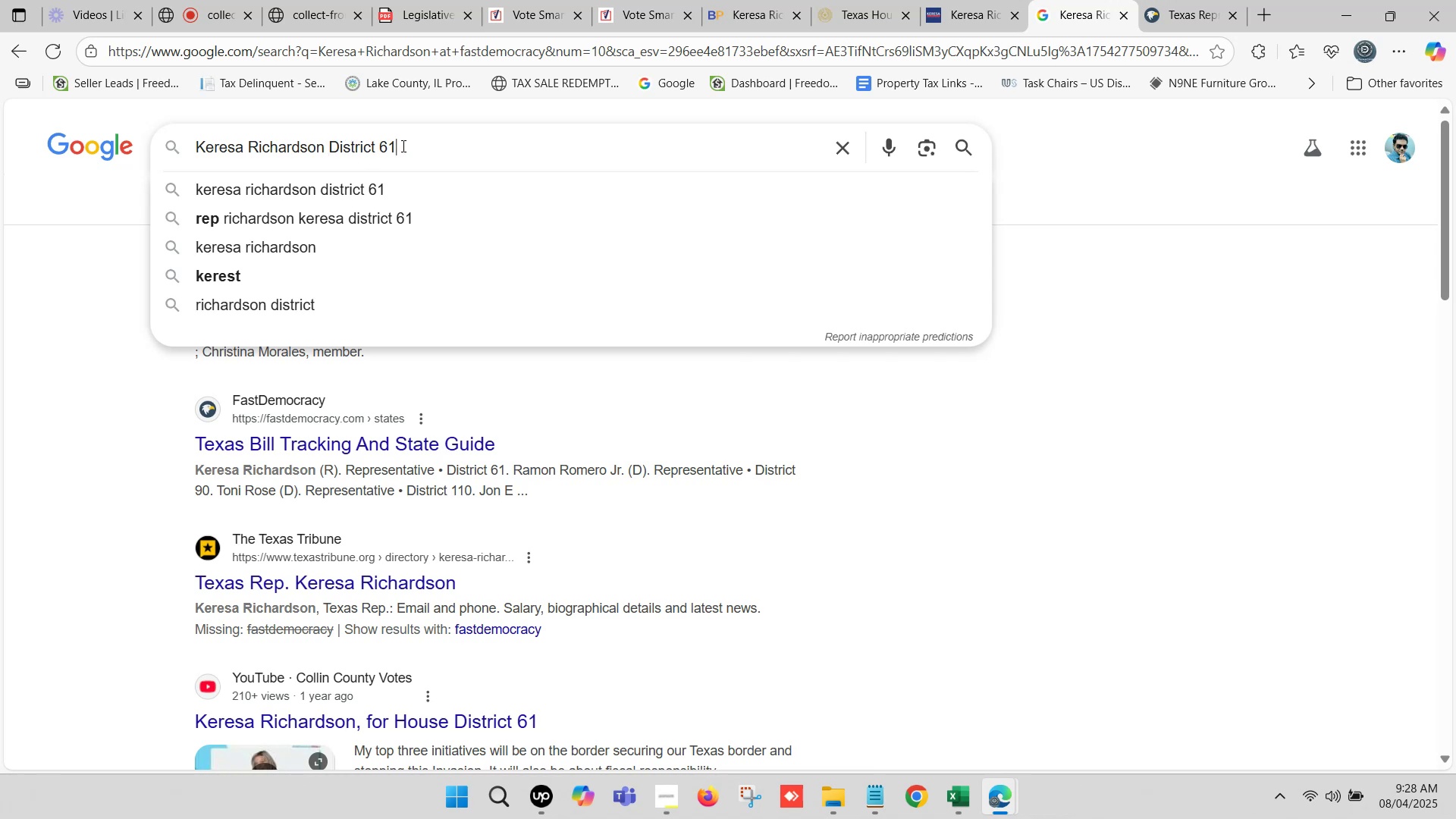 
key(Space)
 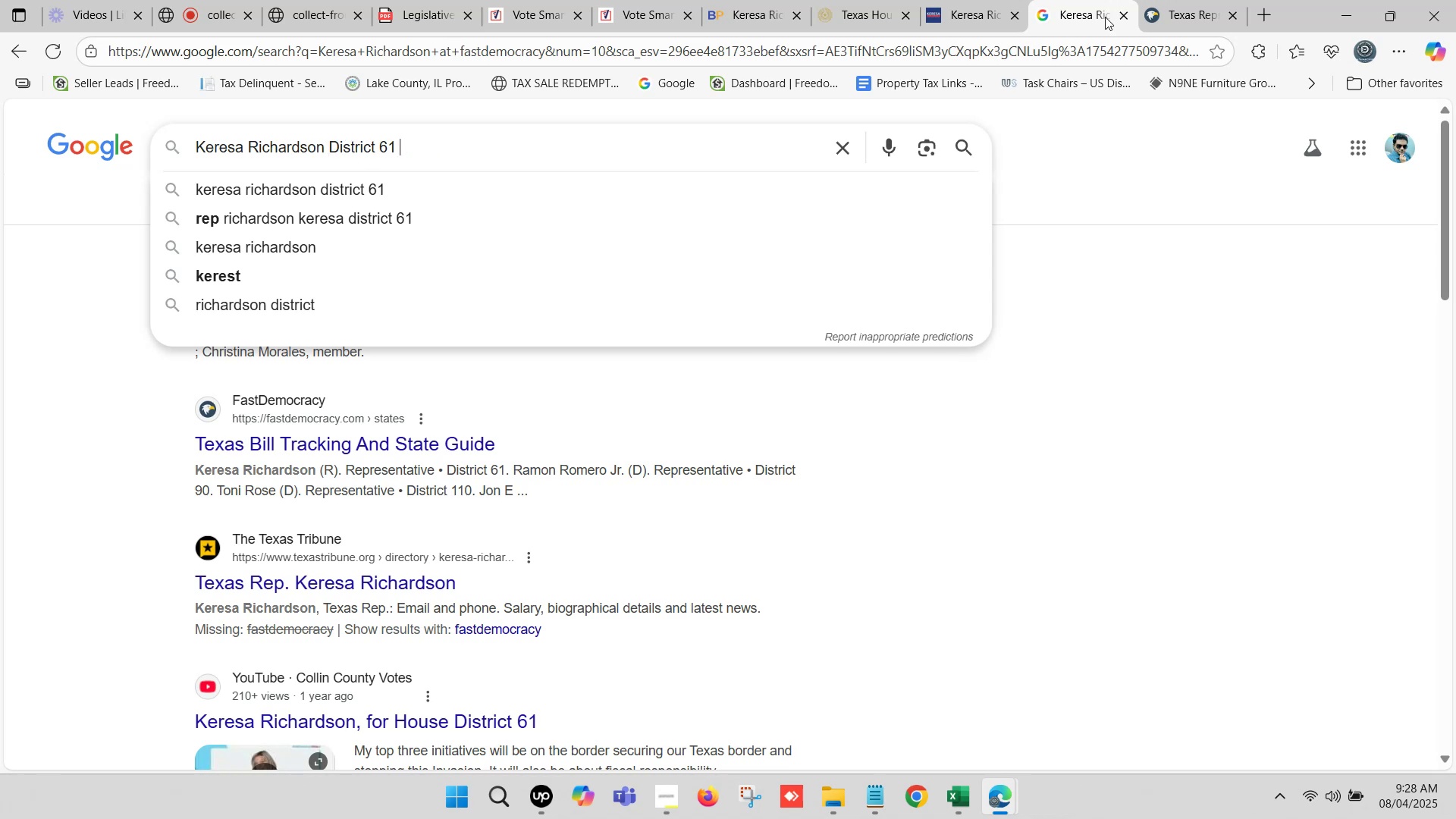 
left_click([940, 0])
 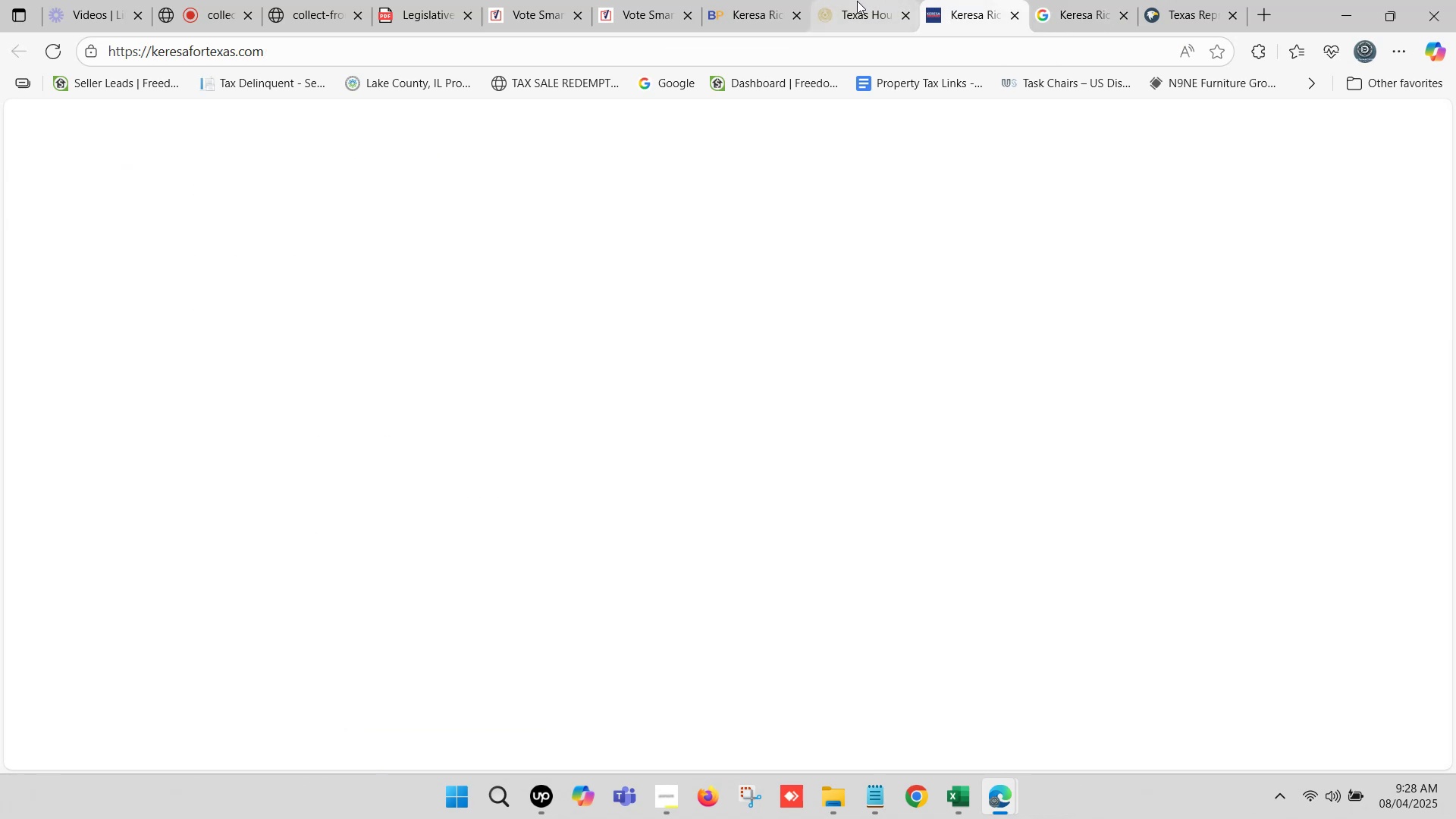 
left_click([851, 2])
 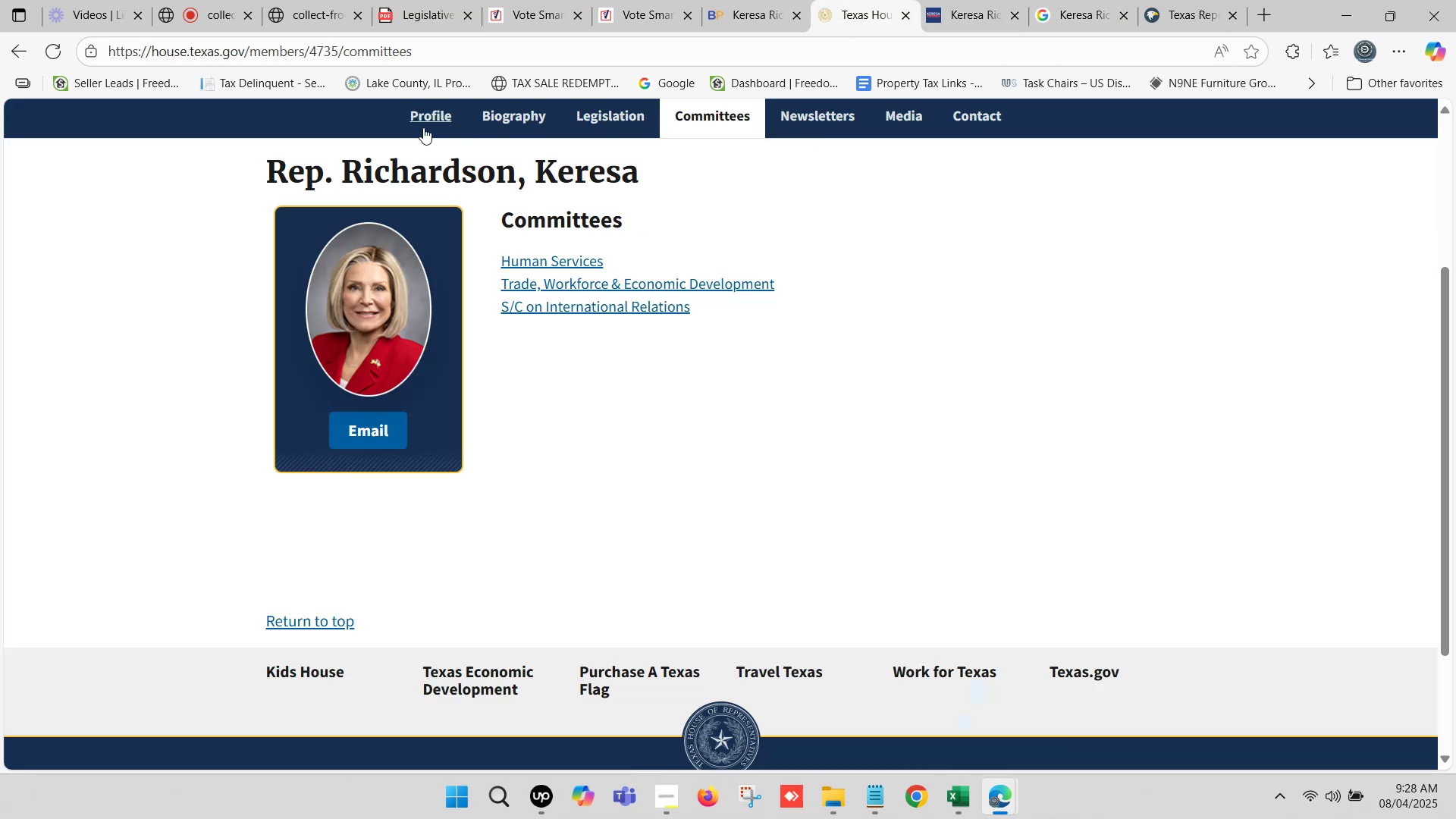 
left_click([423, 127])
 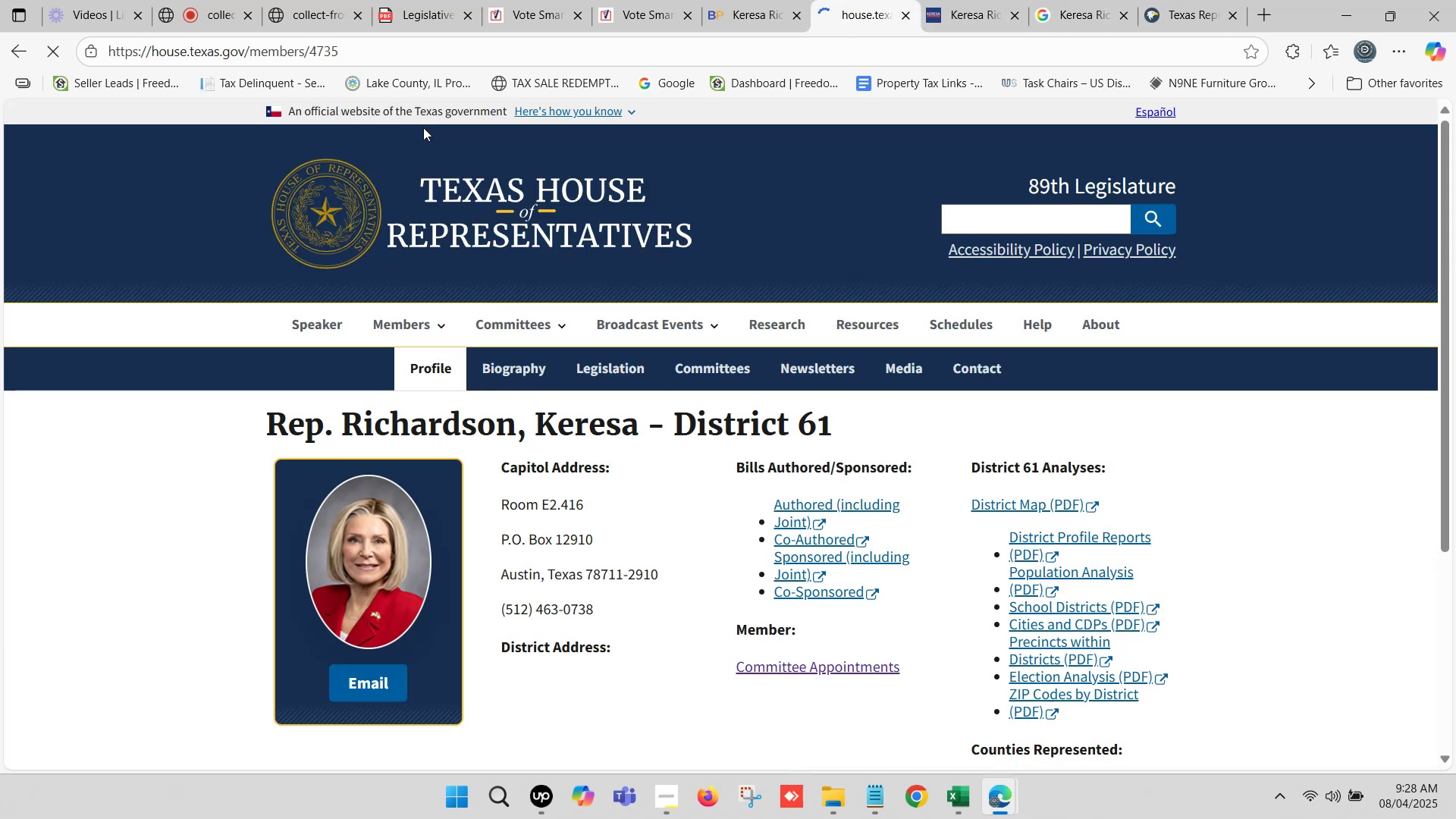 
scroll: coordinate [614, 401], scroll_direction: down, amount: 1.0
 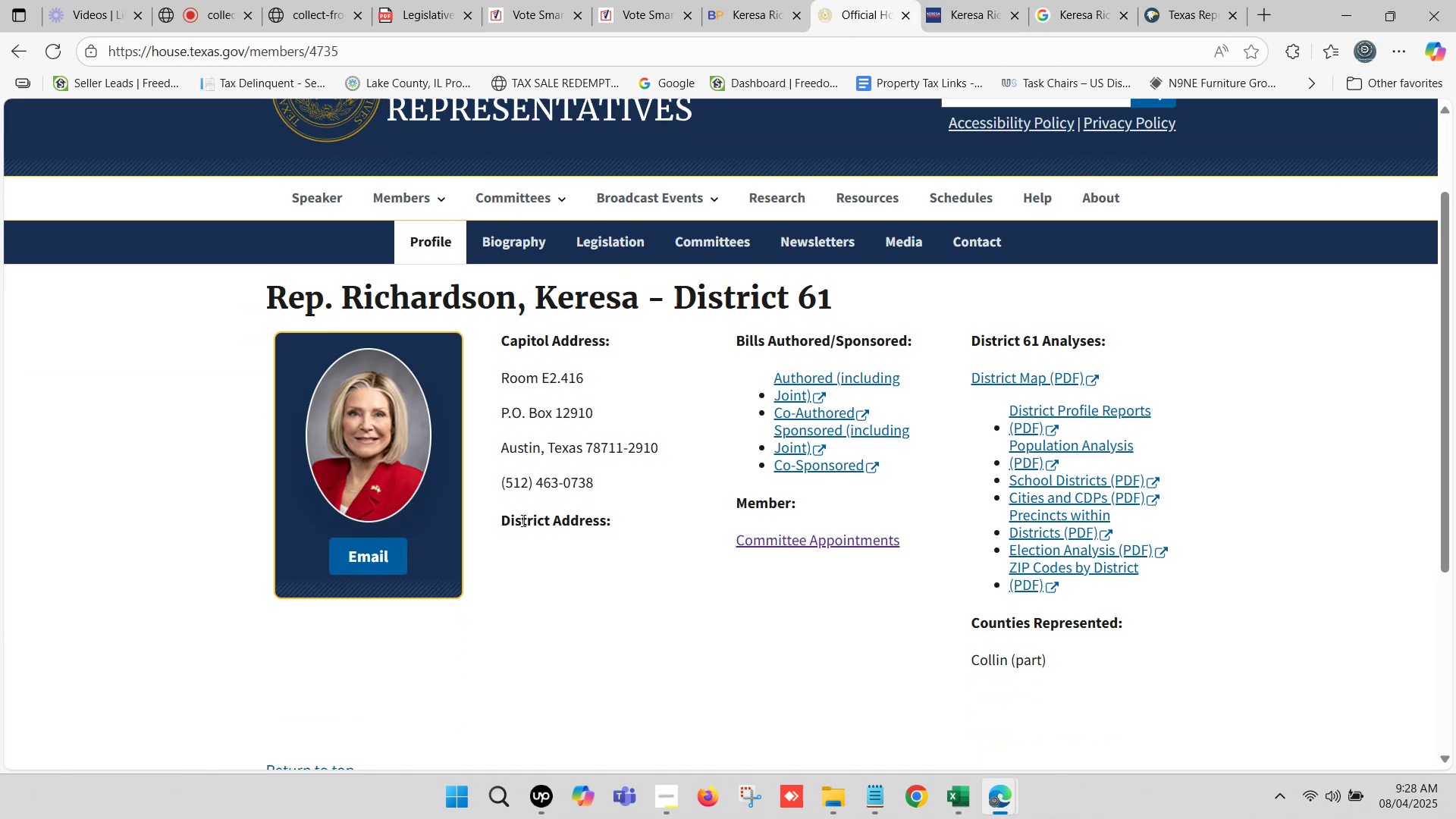 
left_click_drag(start_coordinate=[500, 516], to_coordinate=[604, 519])
 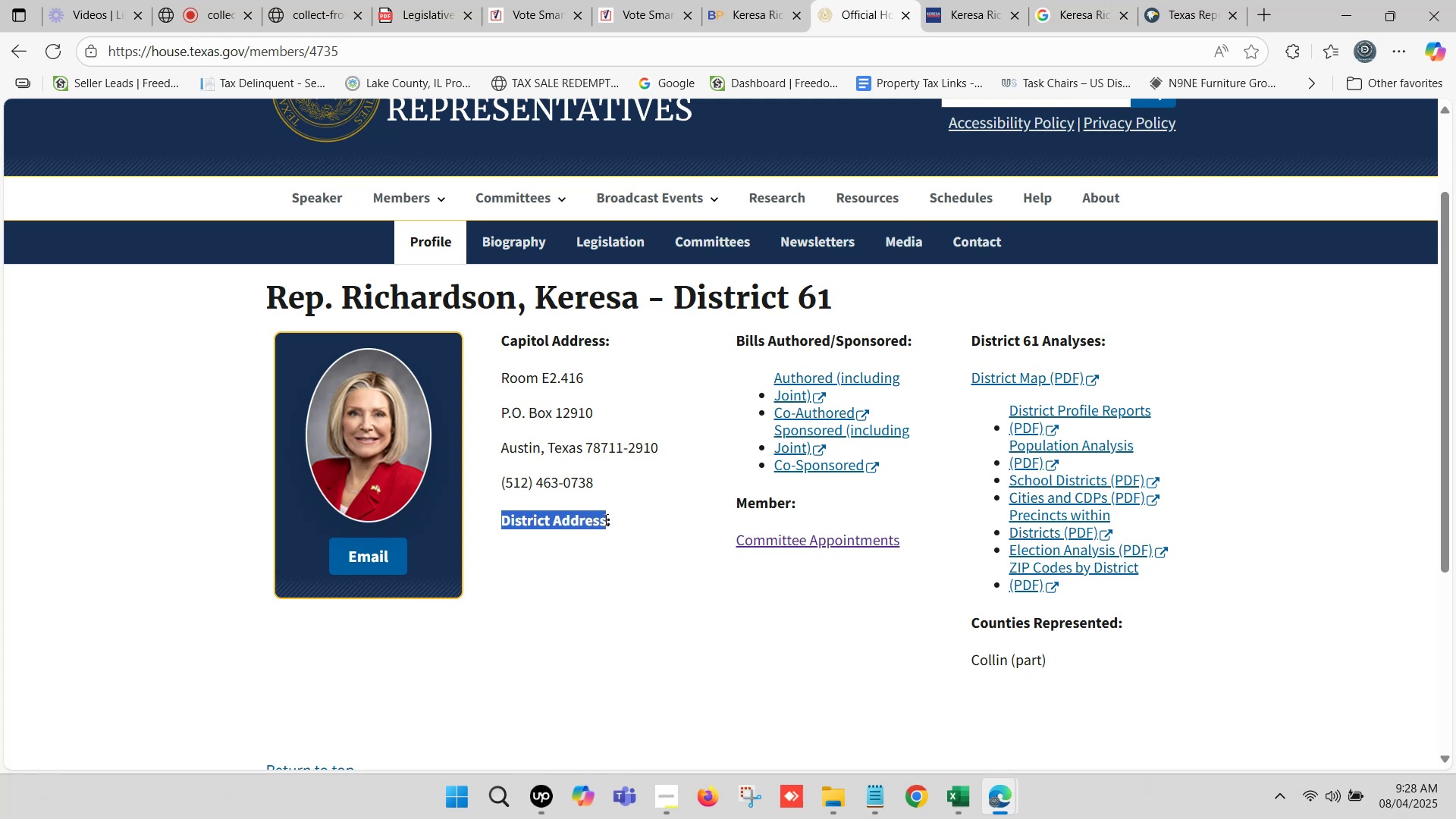 
key(Control+C)
 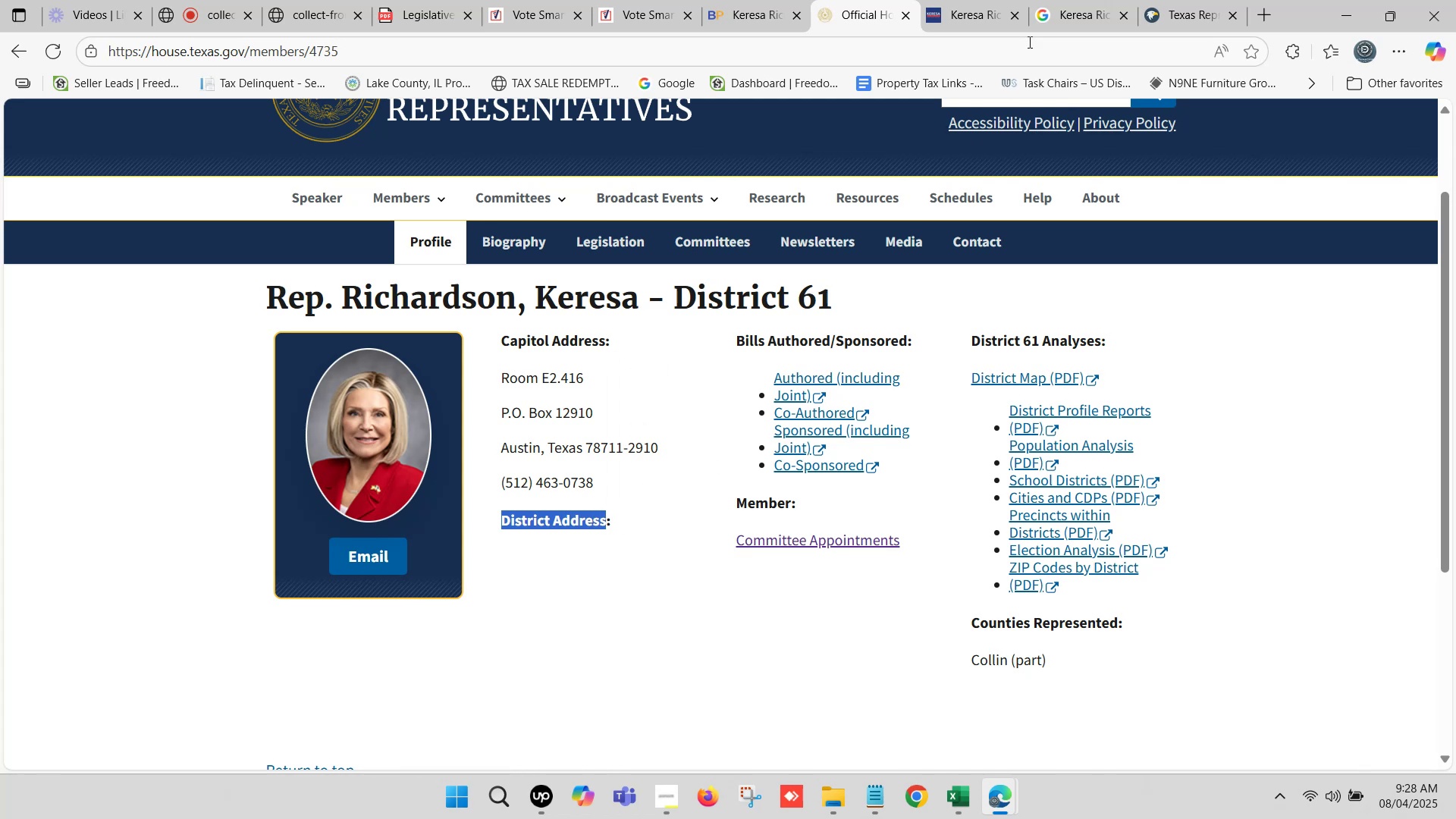 
left_click_drag(start_coordinate=[1088, 0], to_coordinate=[1081, 0])
 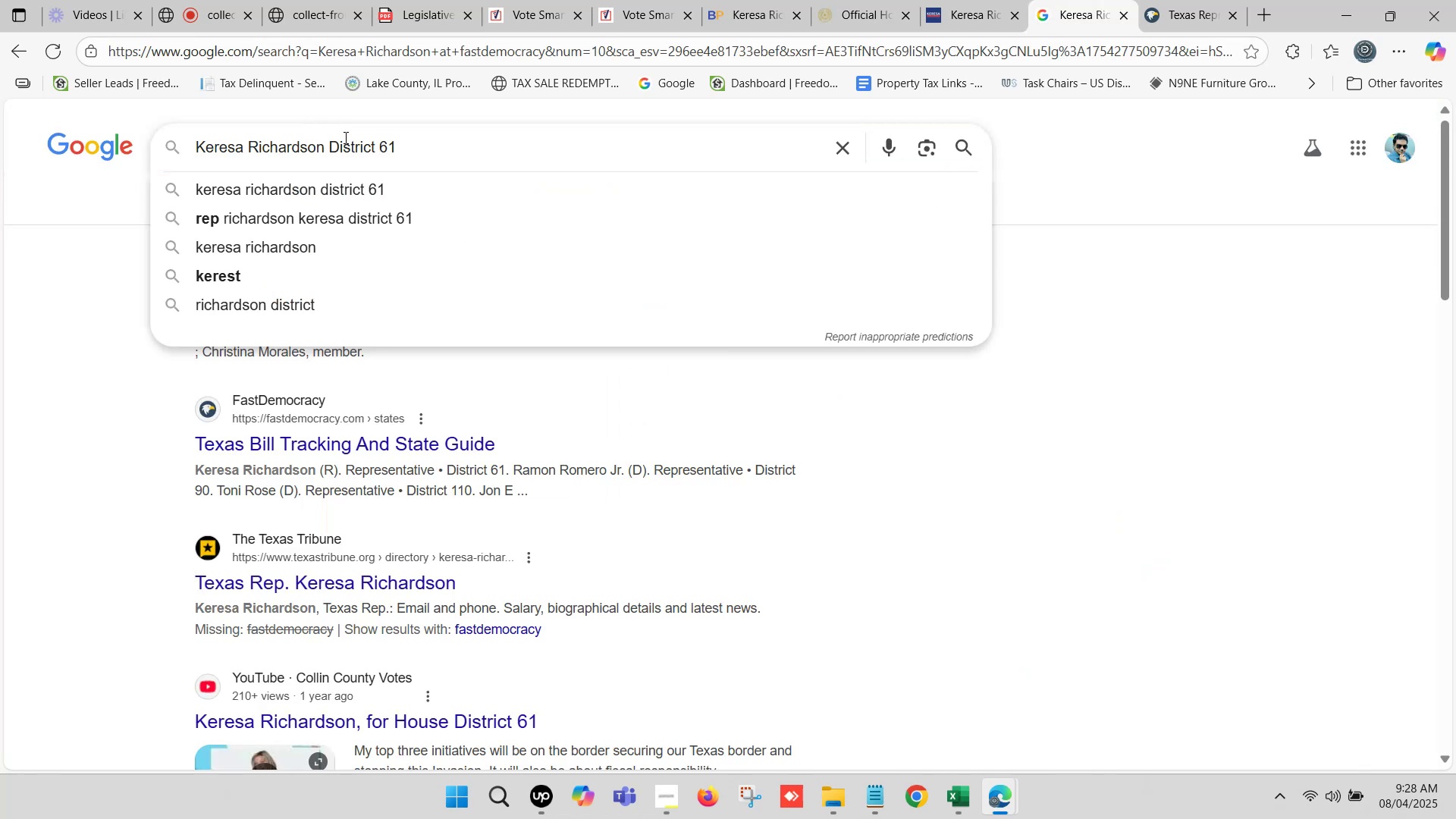 
key(Control+ControlLeft)
 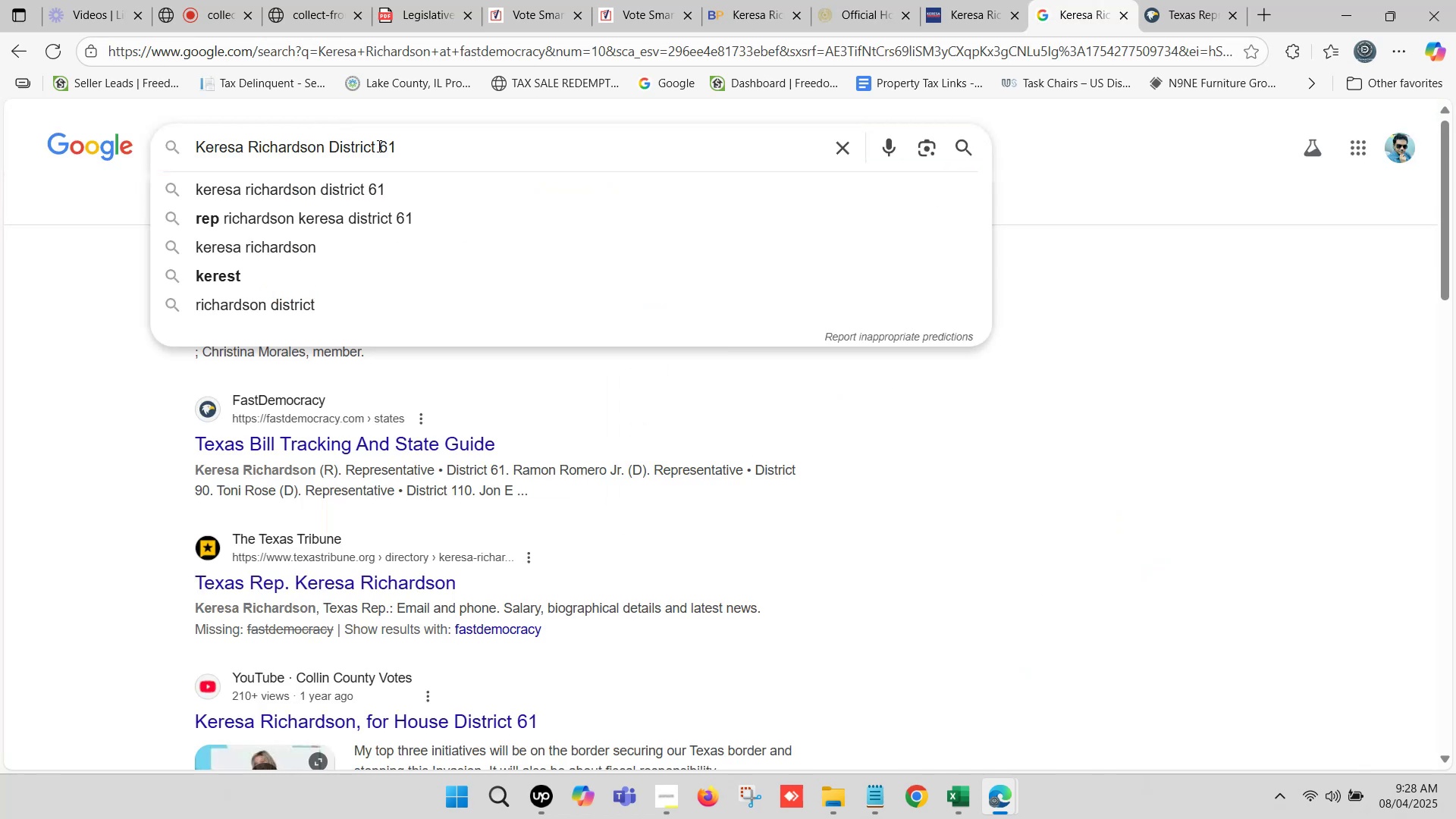 
key(Control+V)
 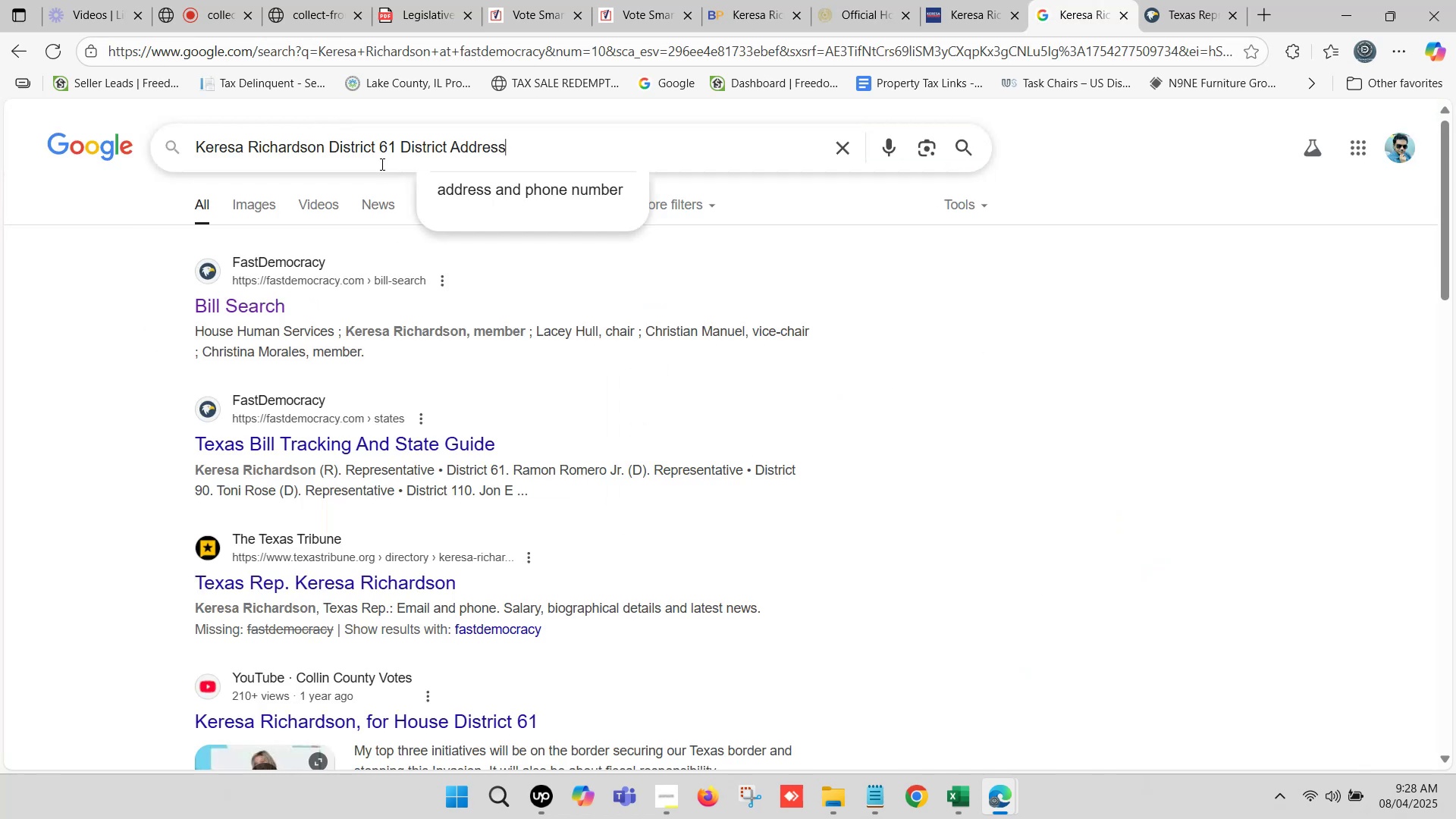 
key(Enter)
 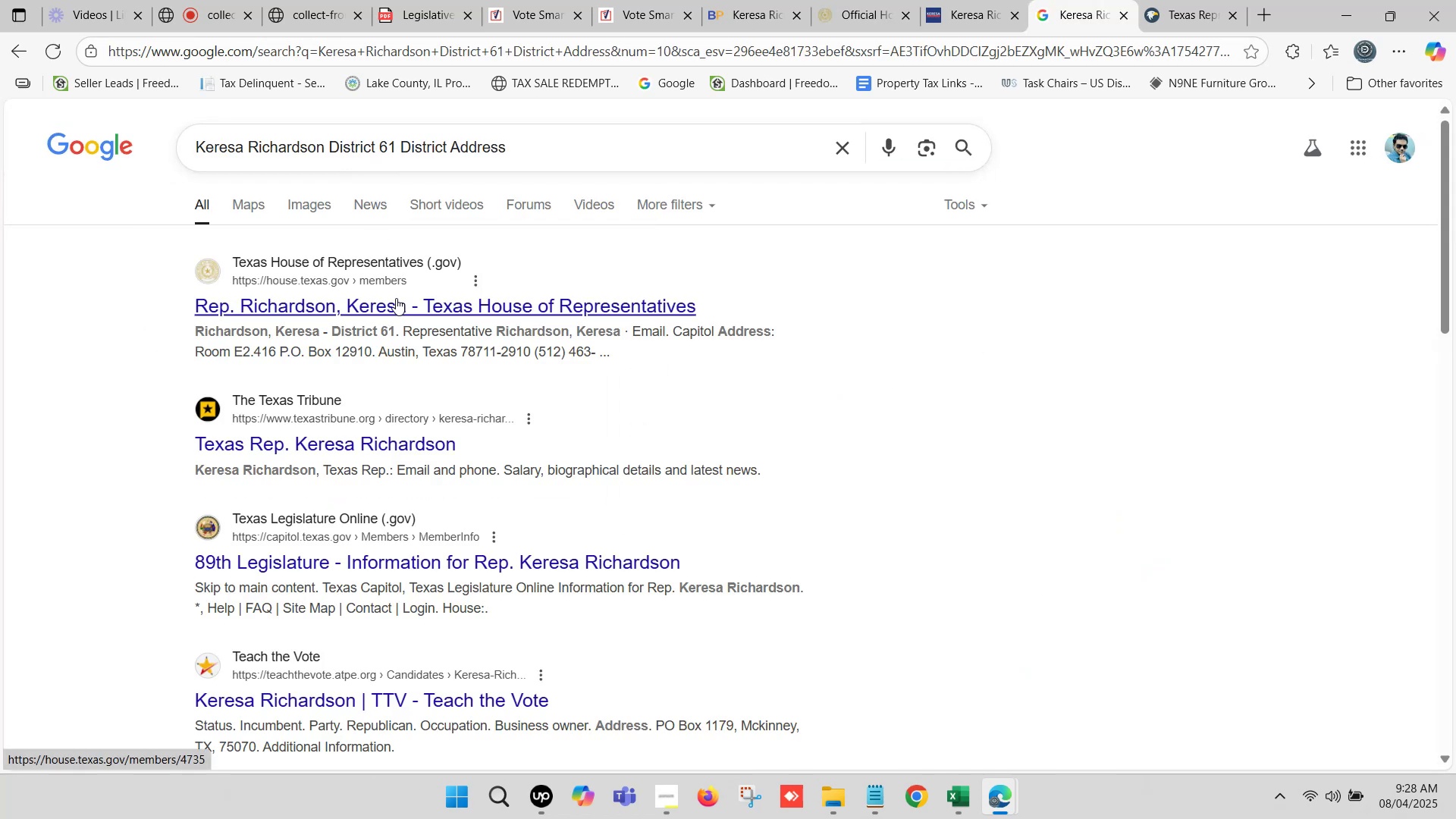 
scroll: coordinate [350, 293], scroll_direction: down, amount: 2.0
 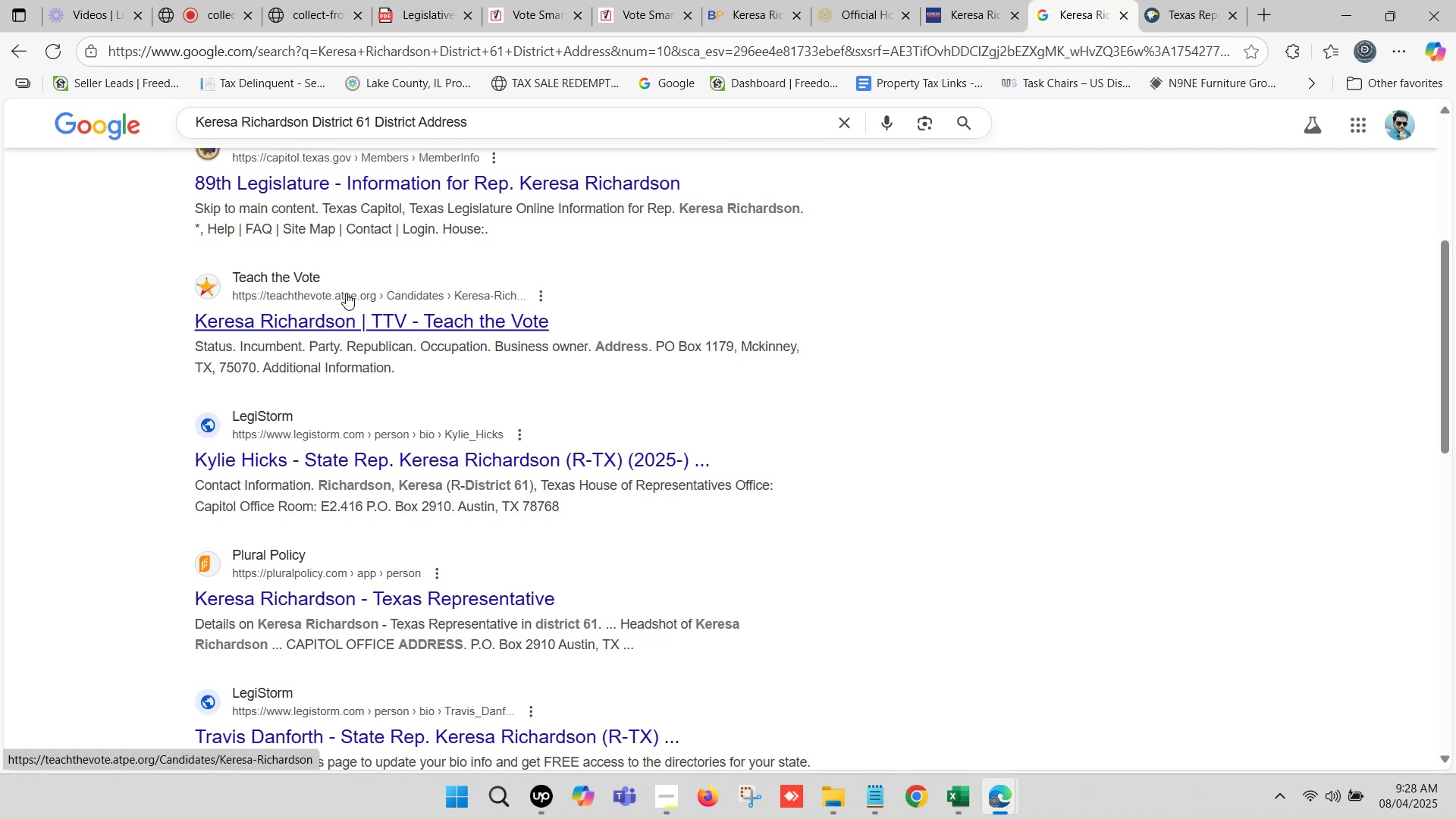 
wait(5.33)
 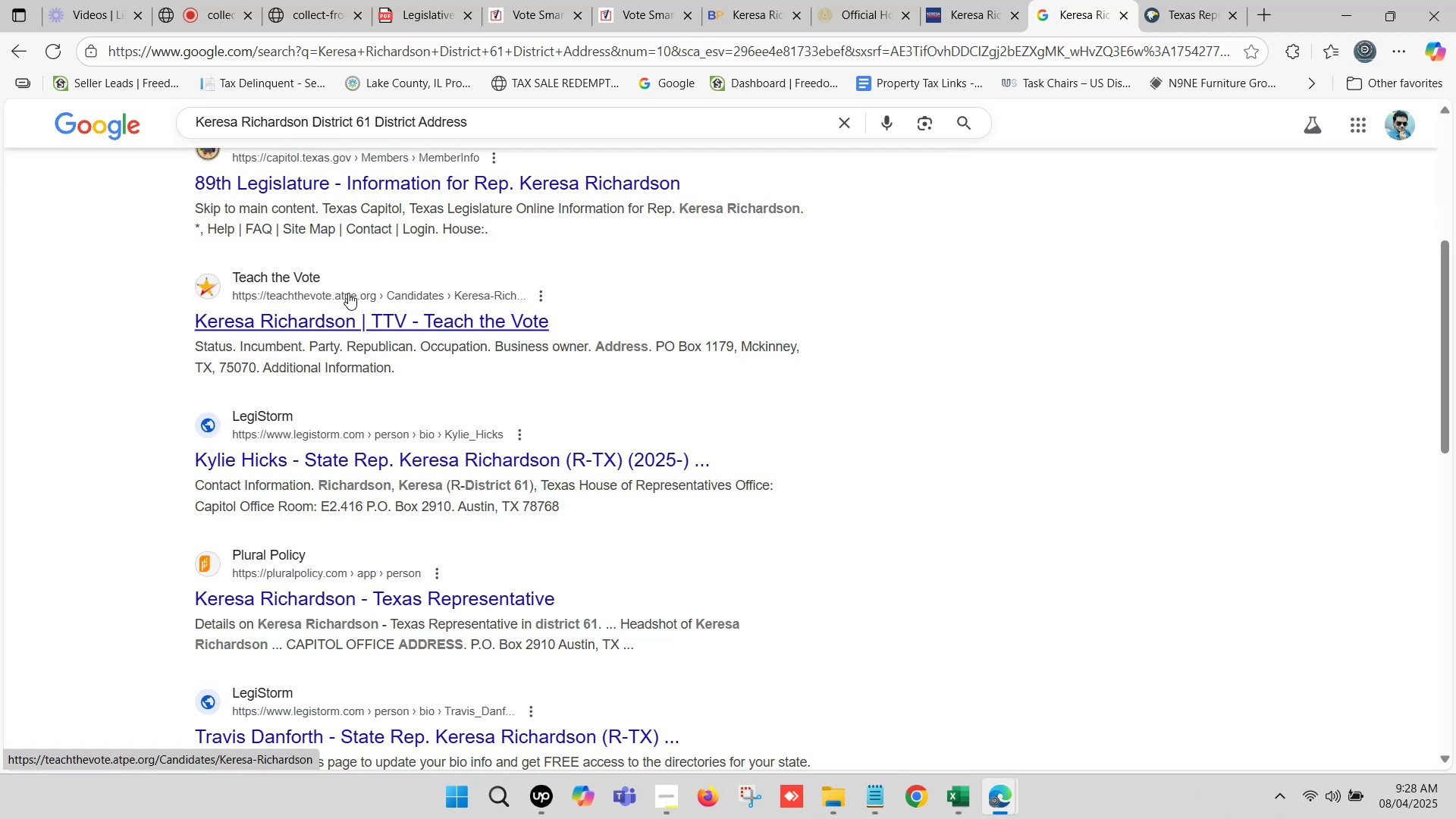 
scroll: coordinate [543, 306], scroll_direction: down, amount: 7.0
 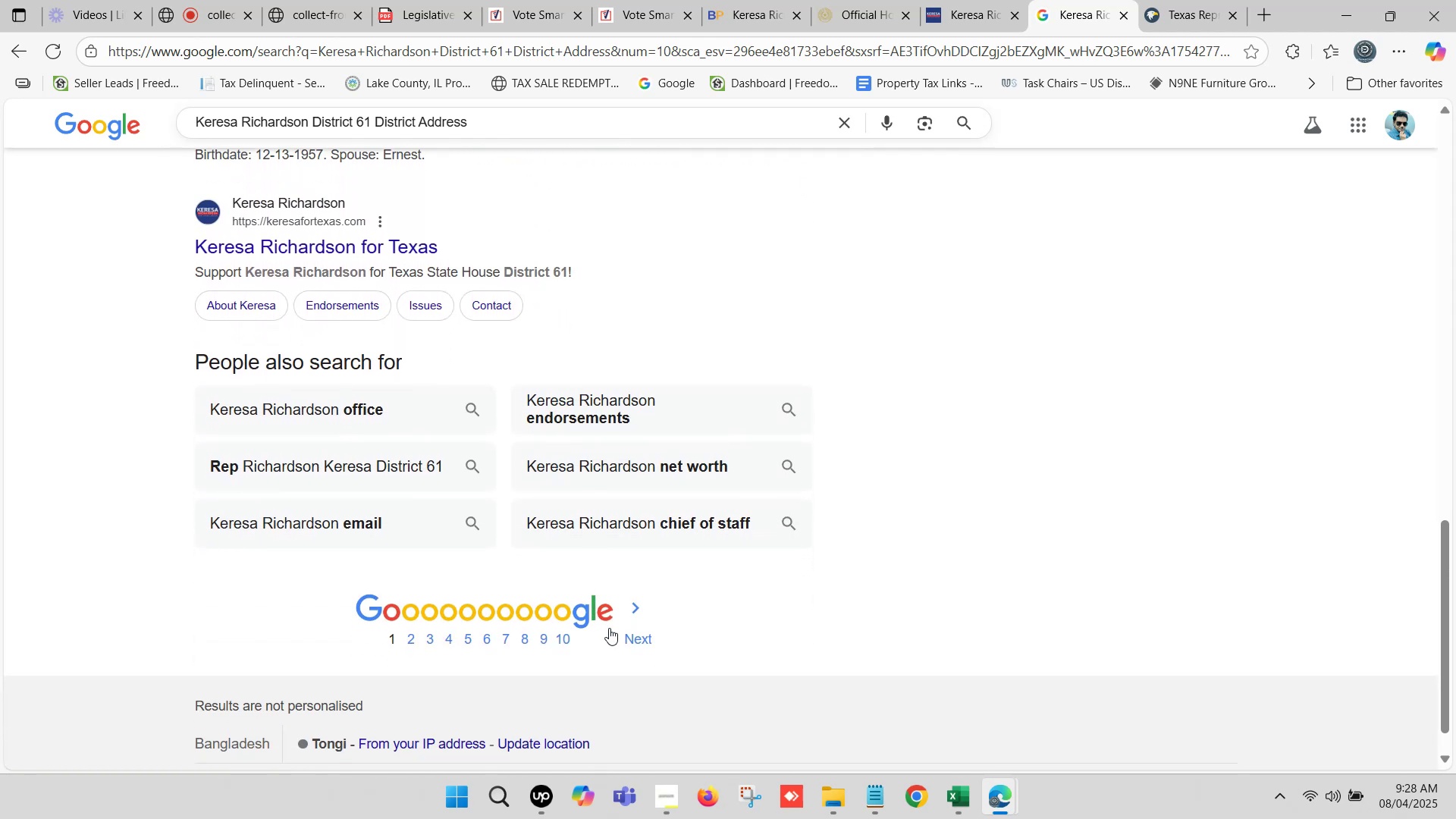 
left_click([634, 638])
 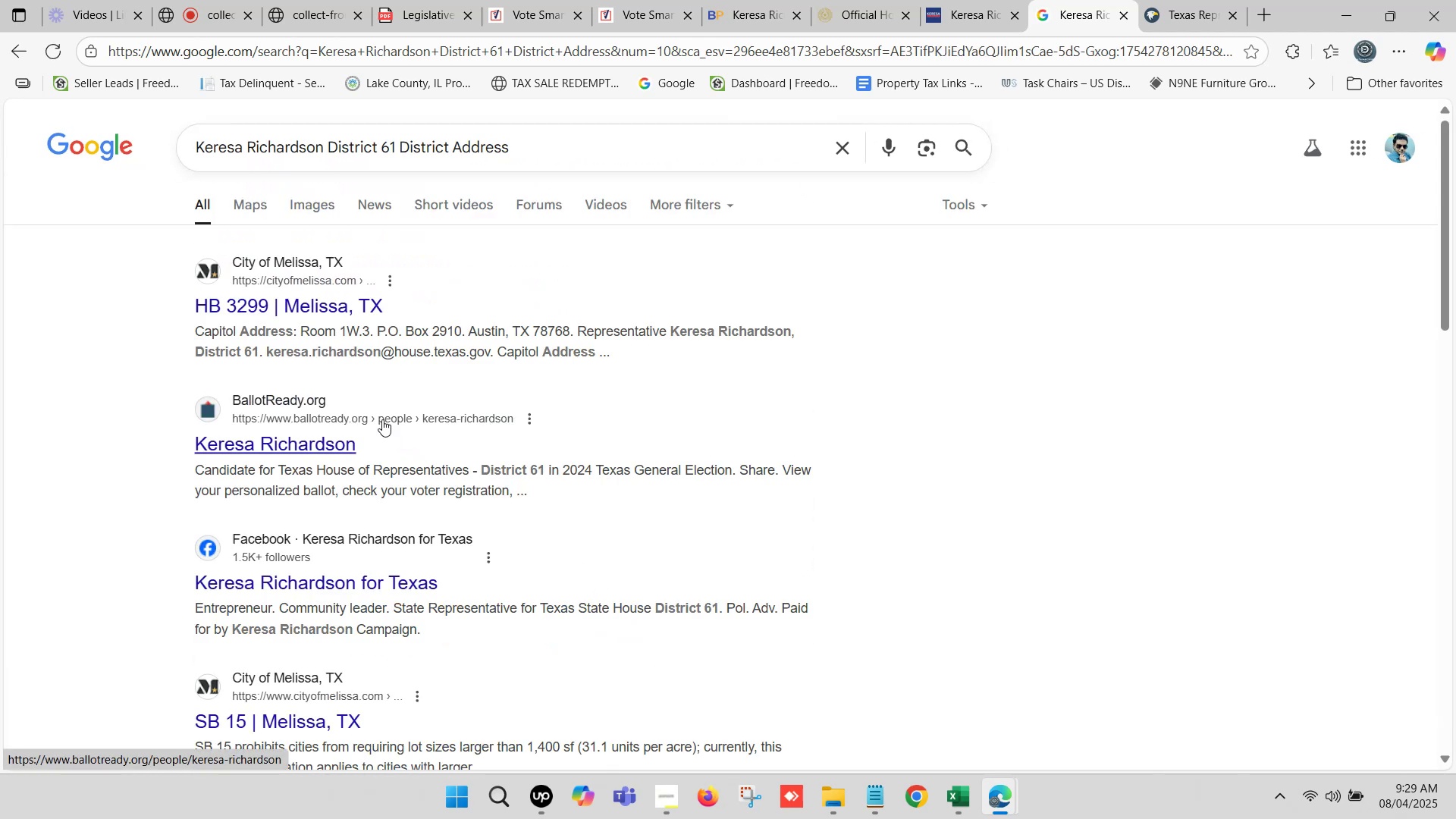 
wait(11.19)
 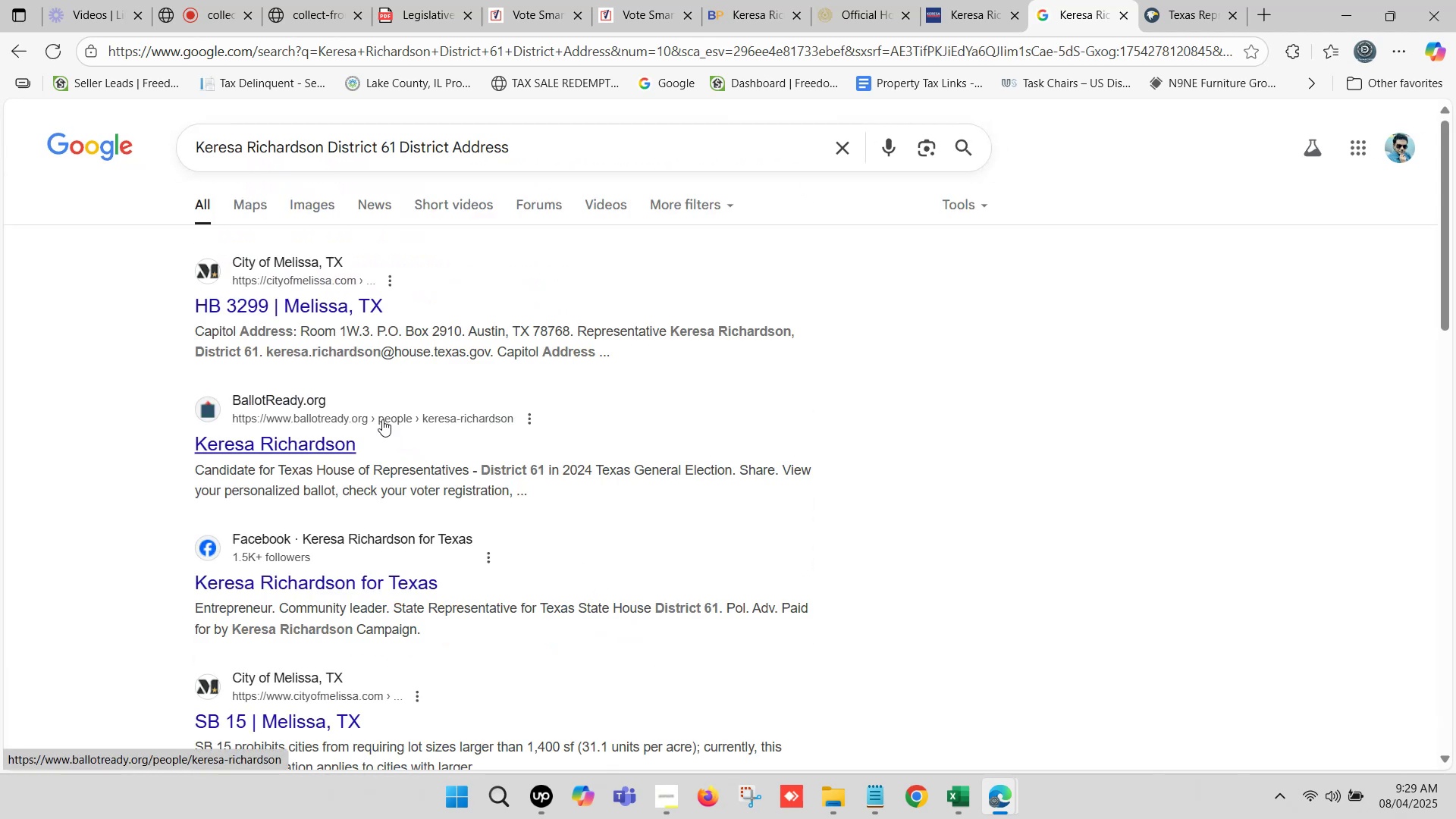 
scroll: coordinate [607, 397], scroll_direction: down, amount: 11.0
 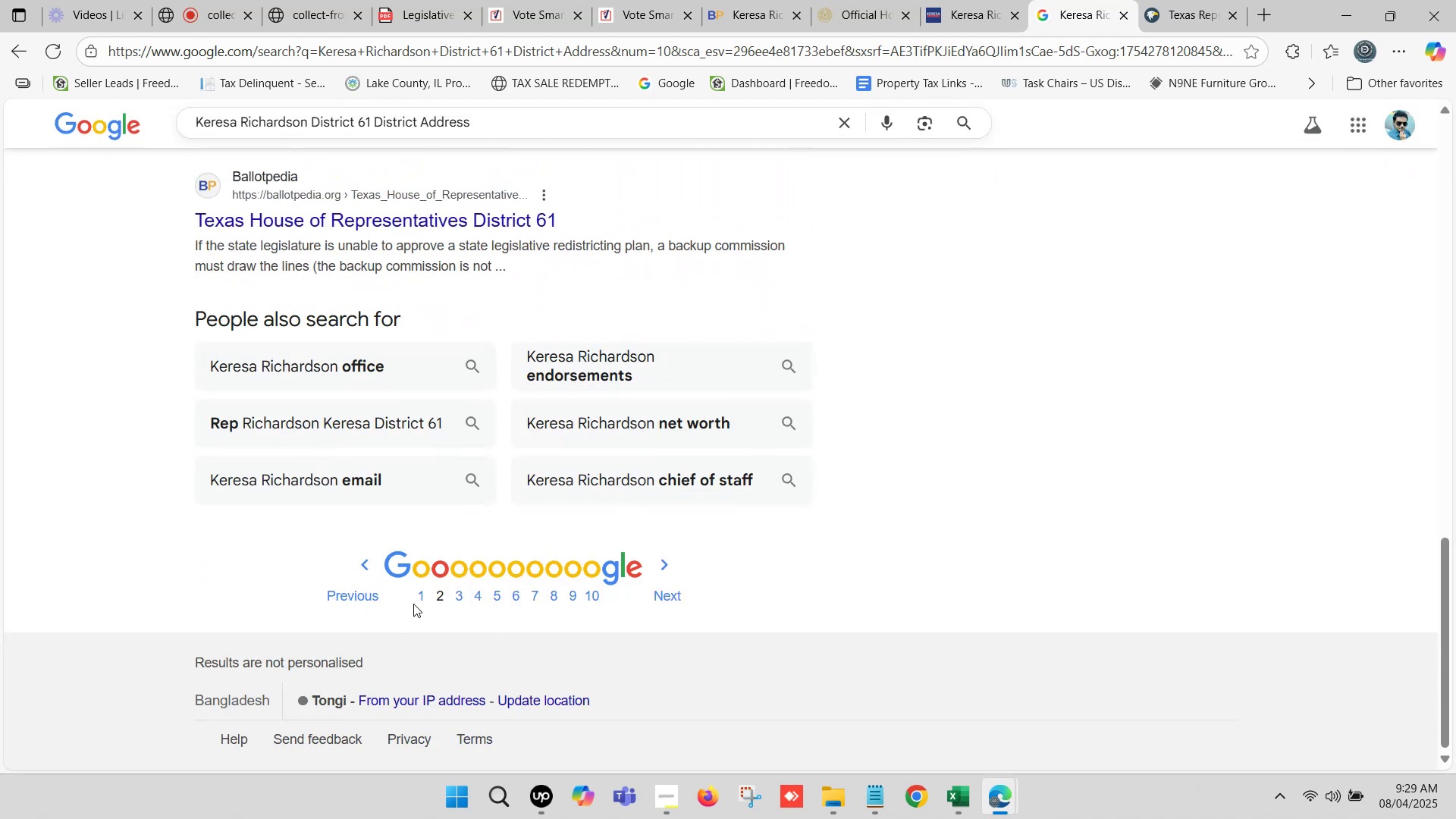 
left_click([419, 597])
 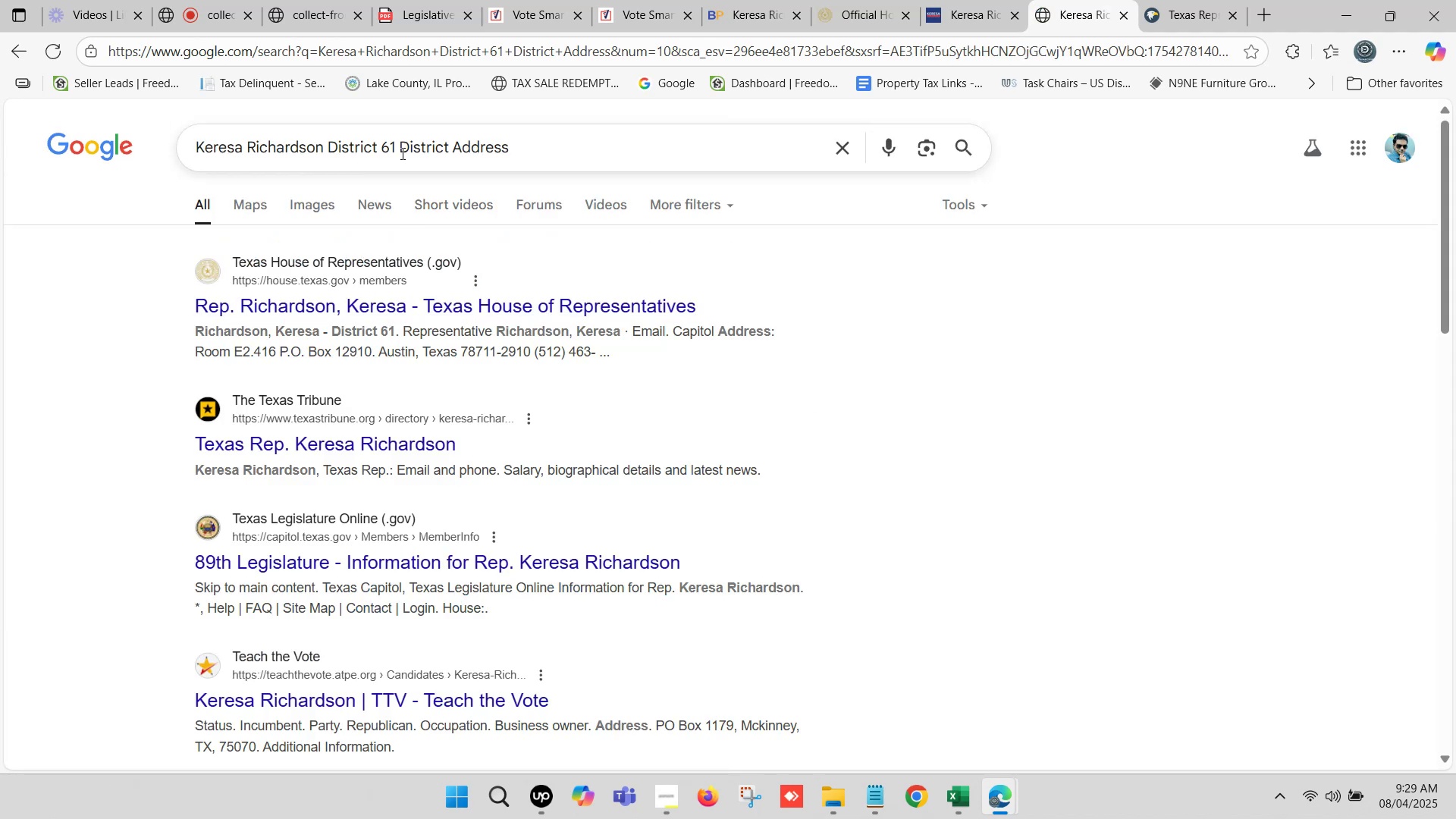 
scroll: coordinate [491, 256], scroll_direction: down, amount: 1.0
 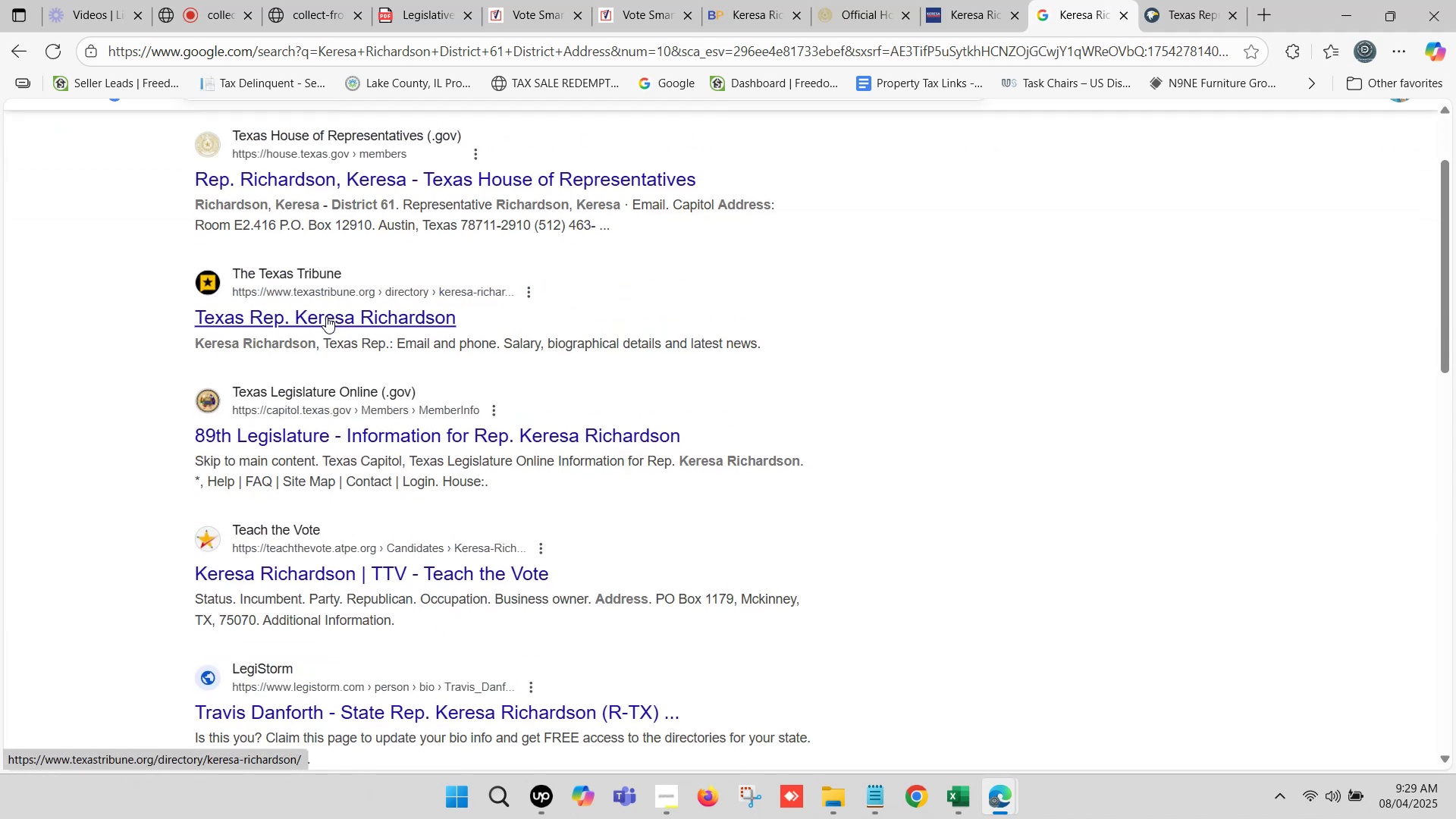 
left_click([394, 331])
 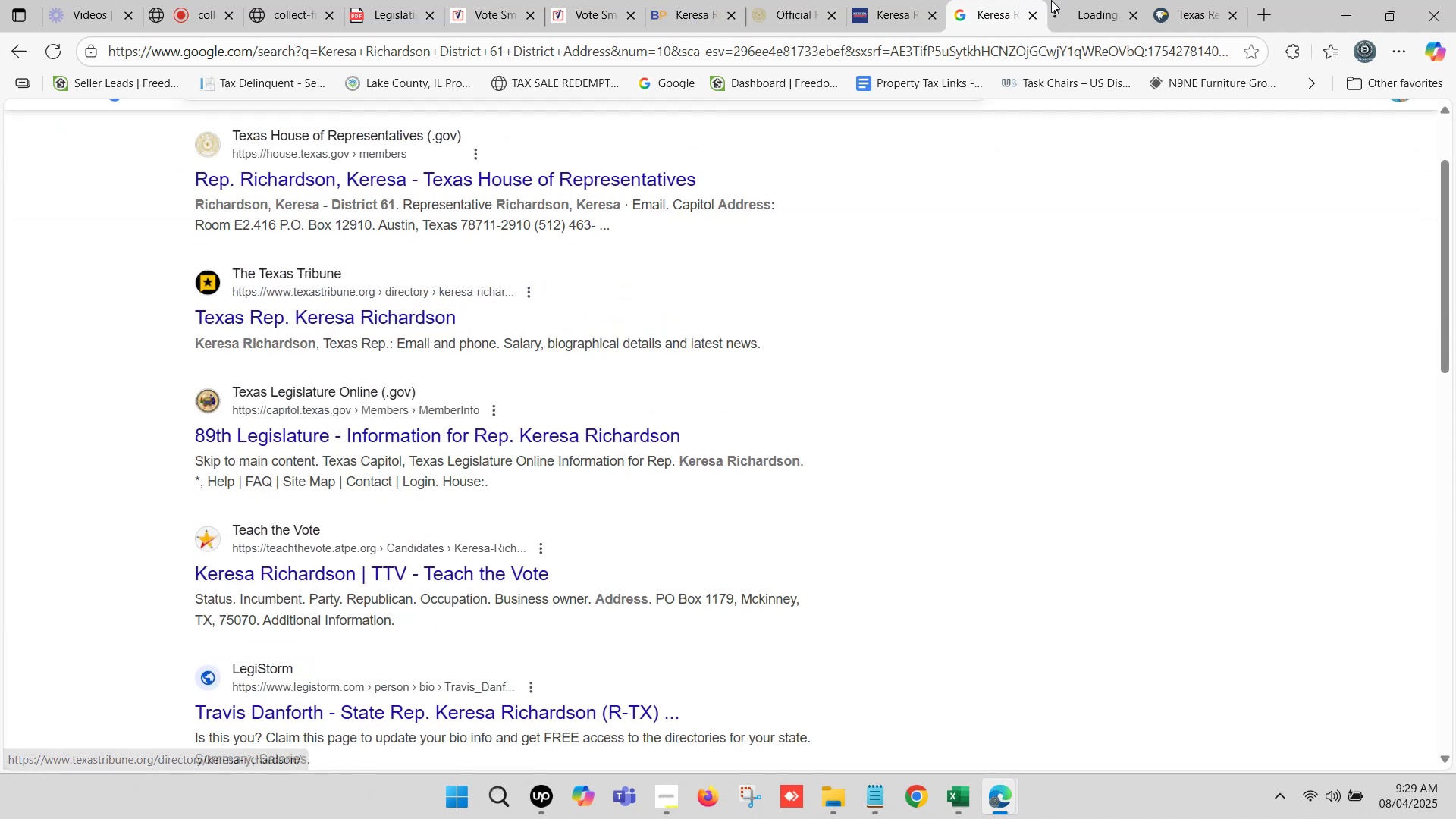 
left_click([1095, 0])
 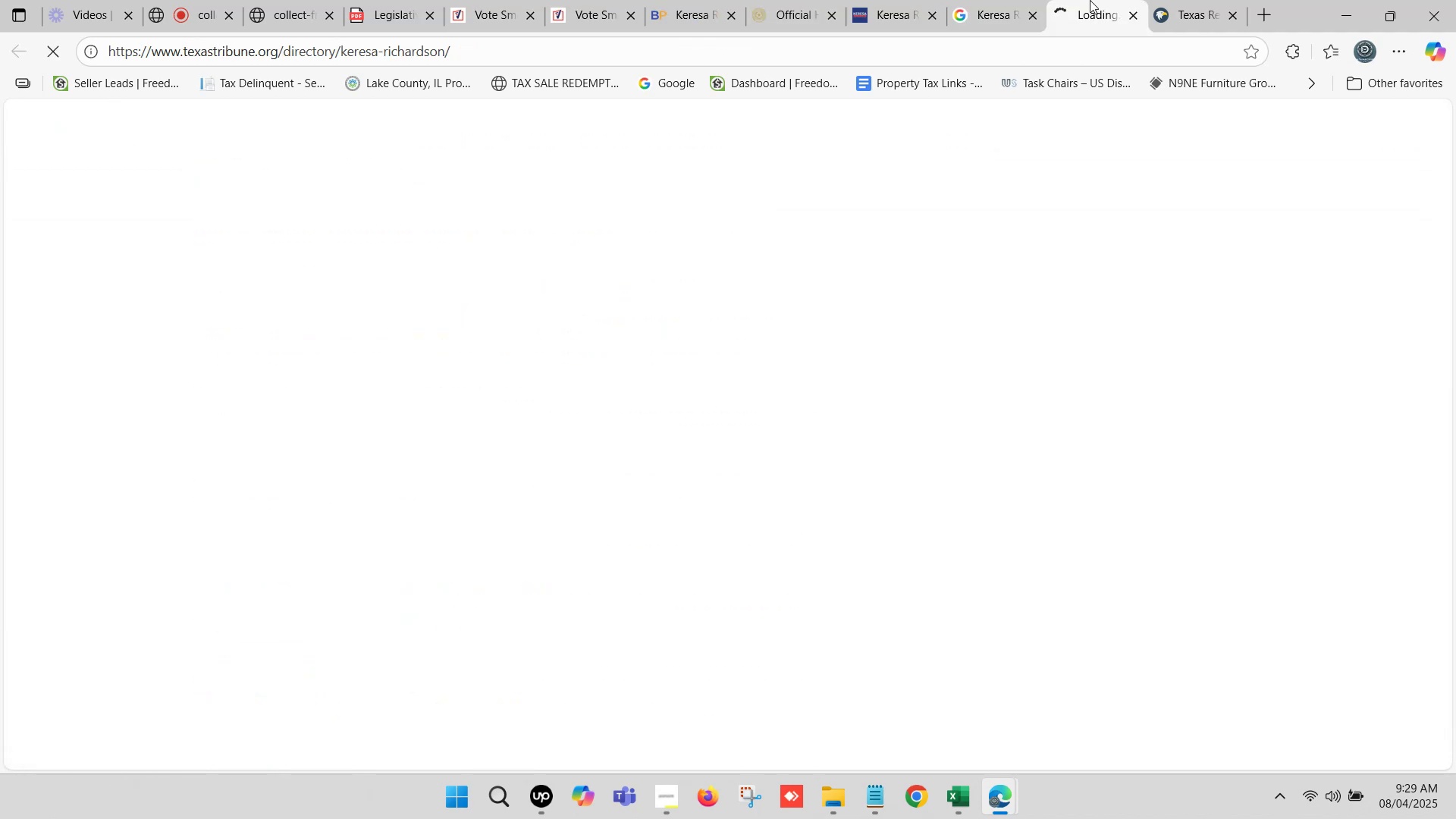 
double_click([1090, 0])
 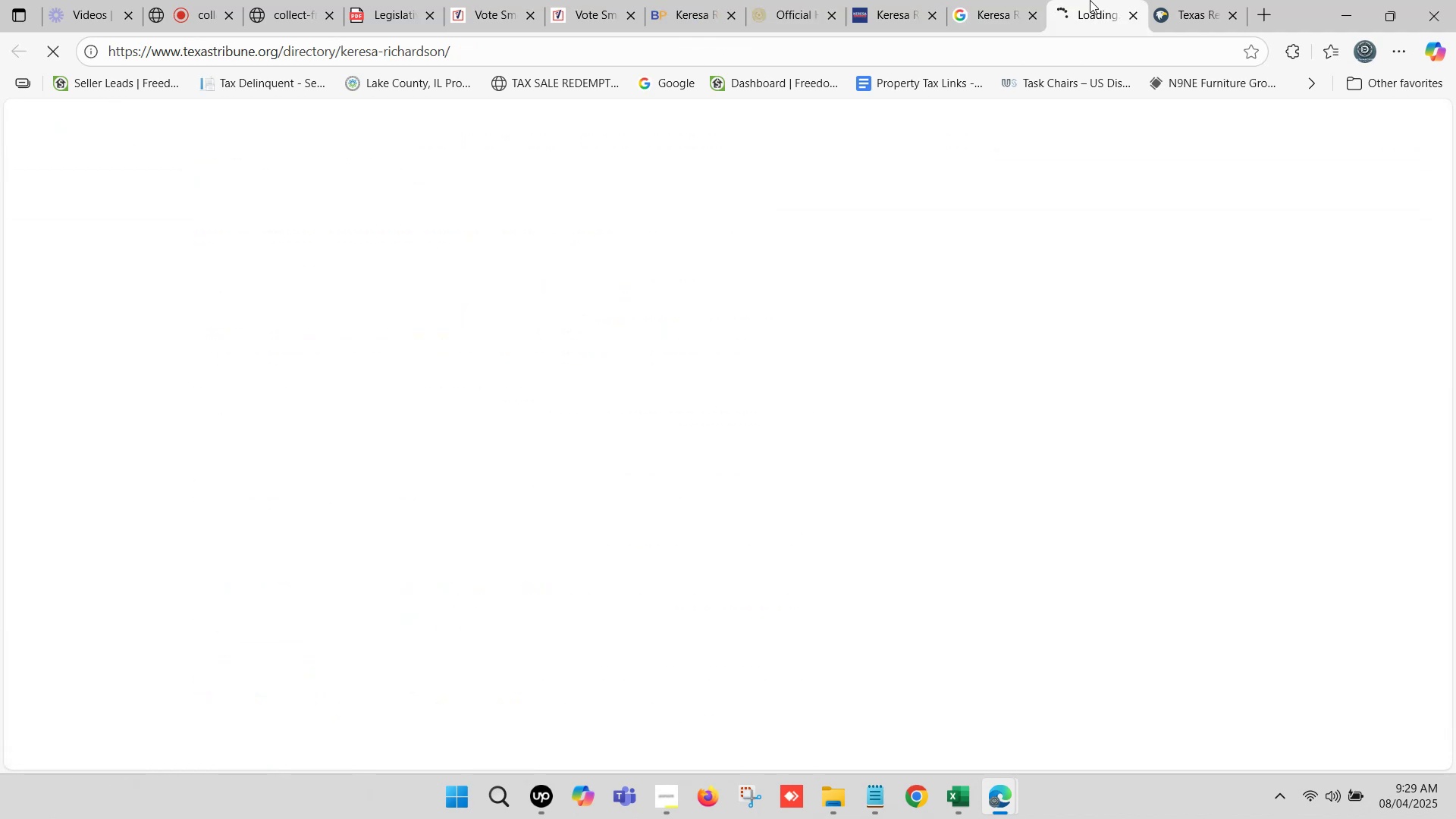 
triple_click([1090, 0])
 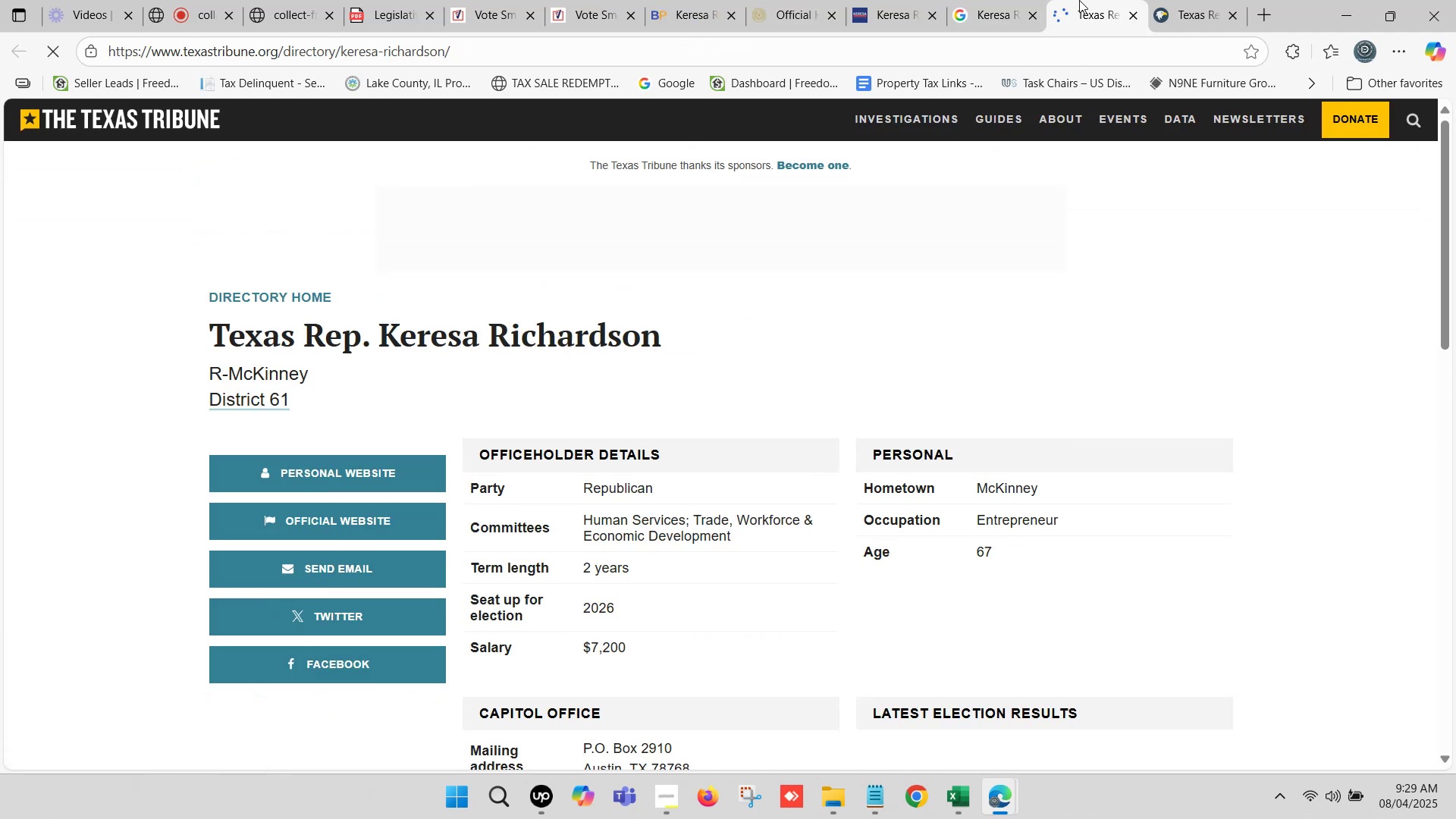 
scroll: coordinate [723, 318], scroll_direction: down, amount: 3.0
 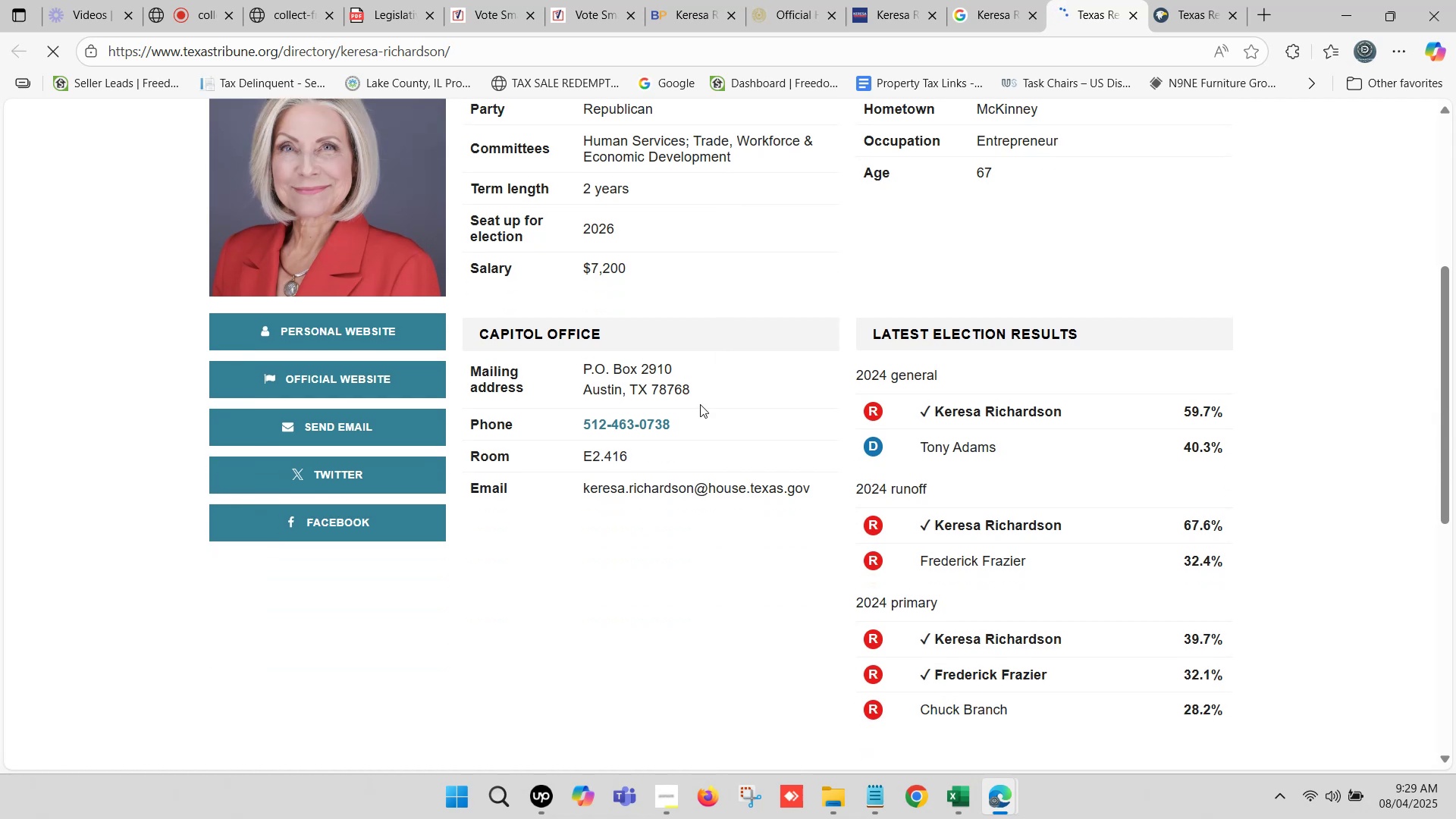 
left_click_drag(start_coordinate=[688, 419], to_coordinate=[584, 413])
 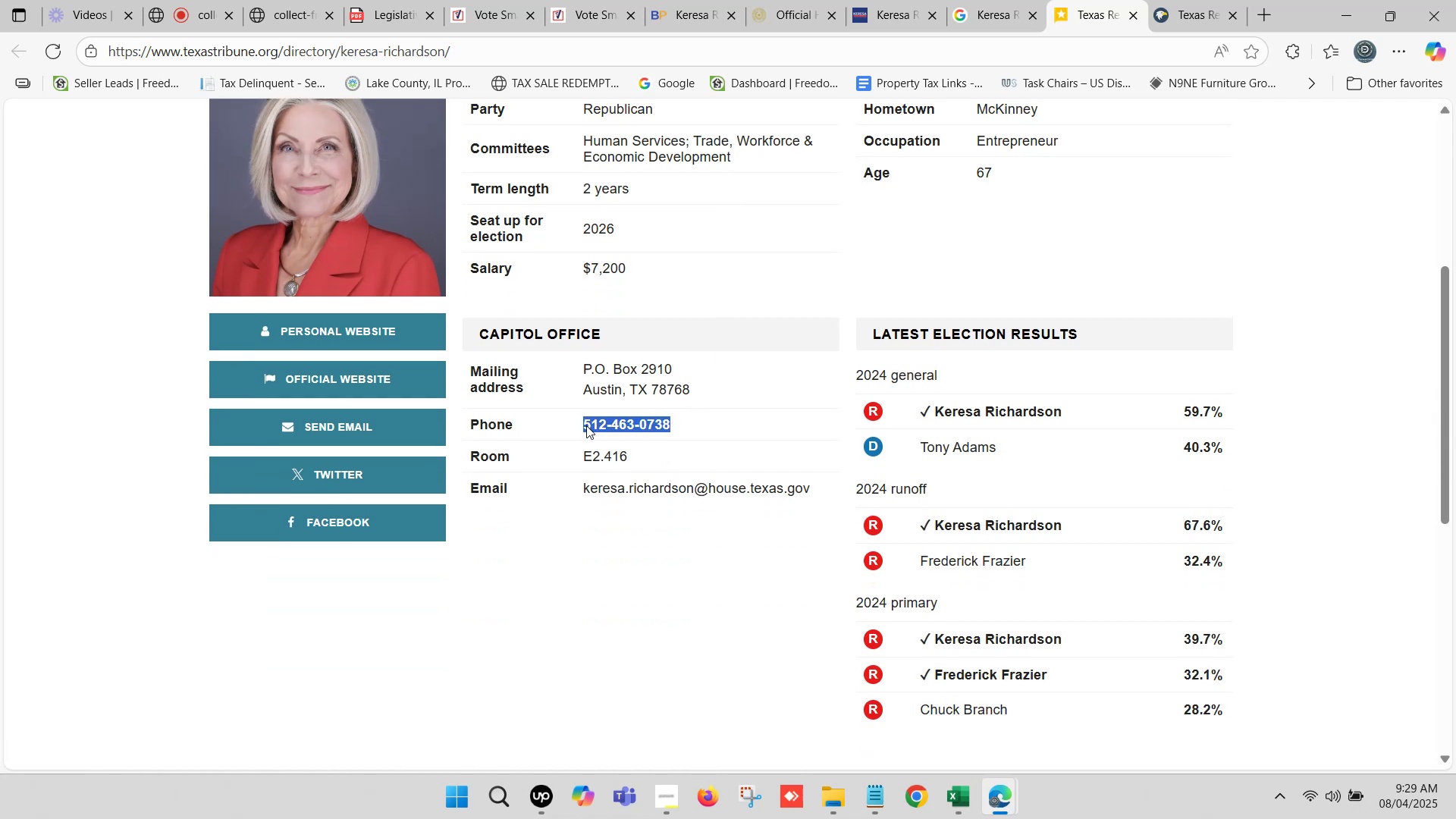 
key(Control+C)
 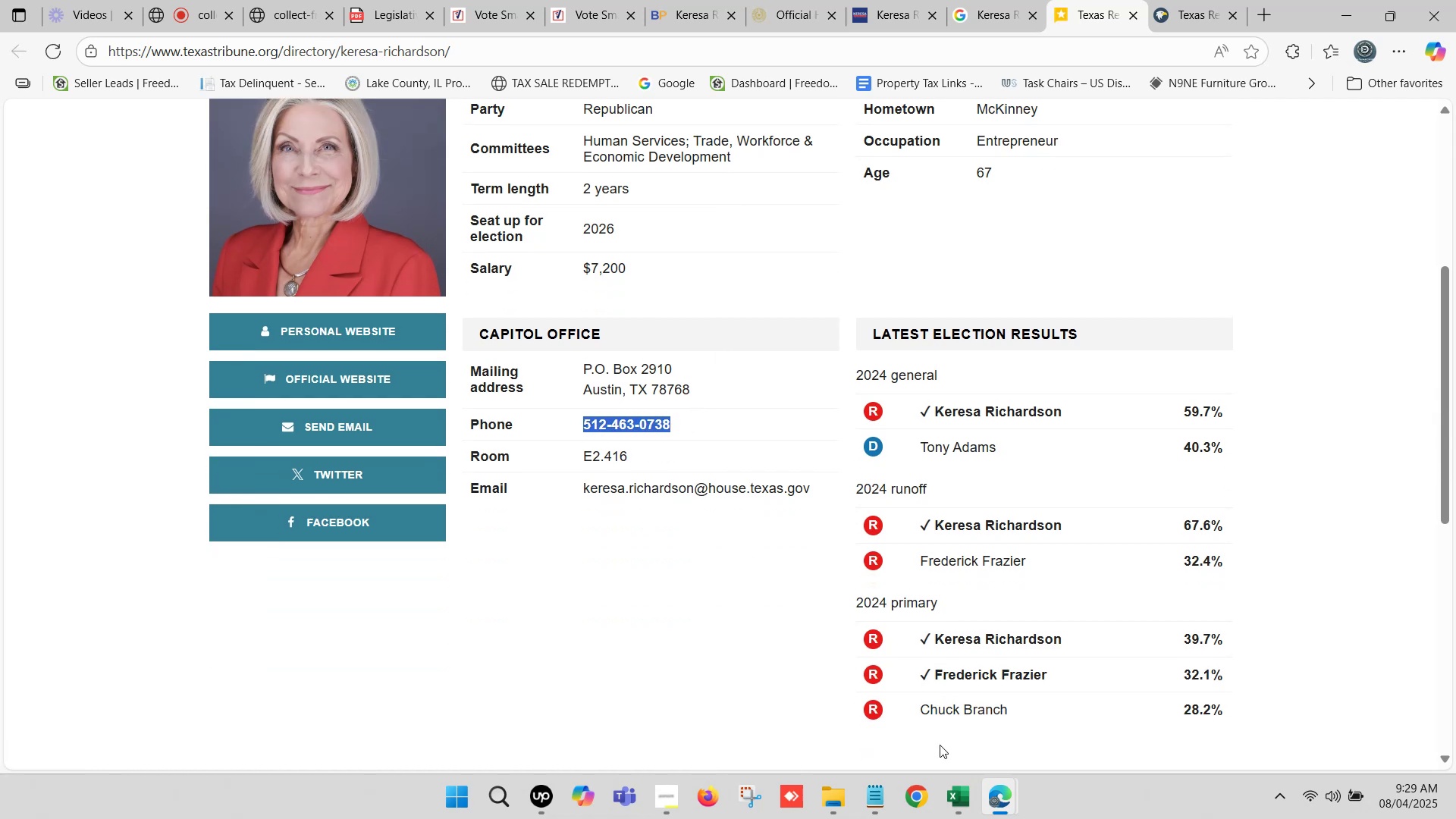 
mouse_move([944, 792])
 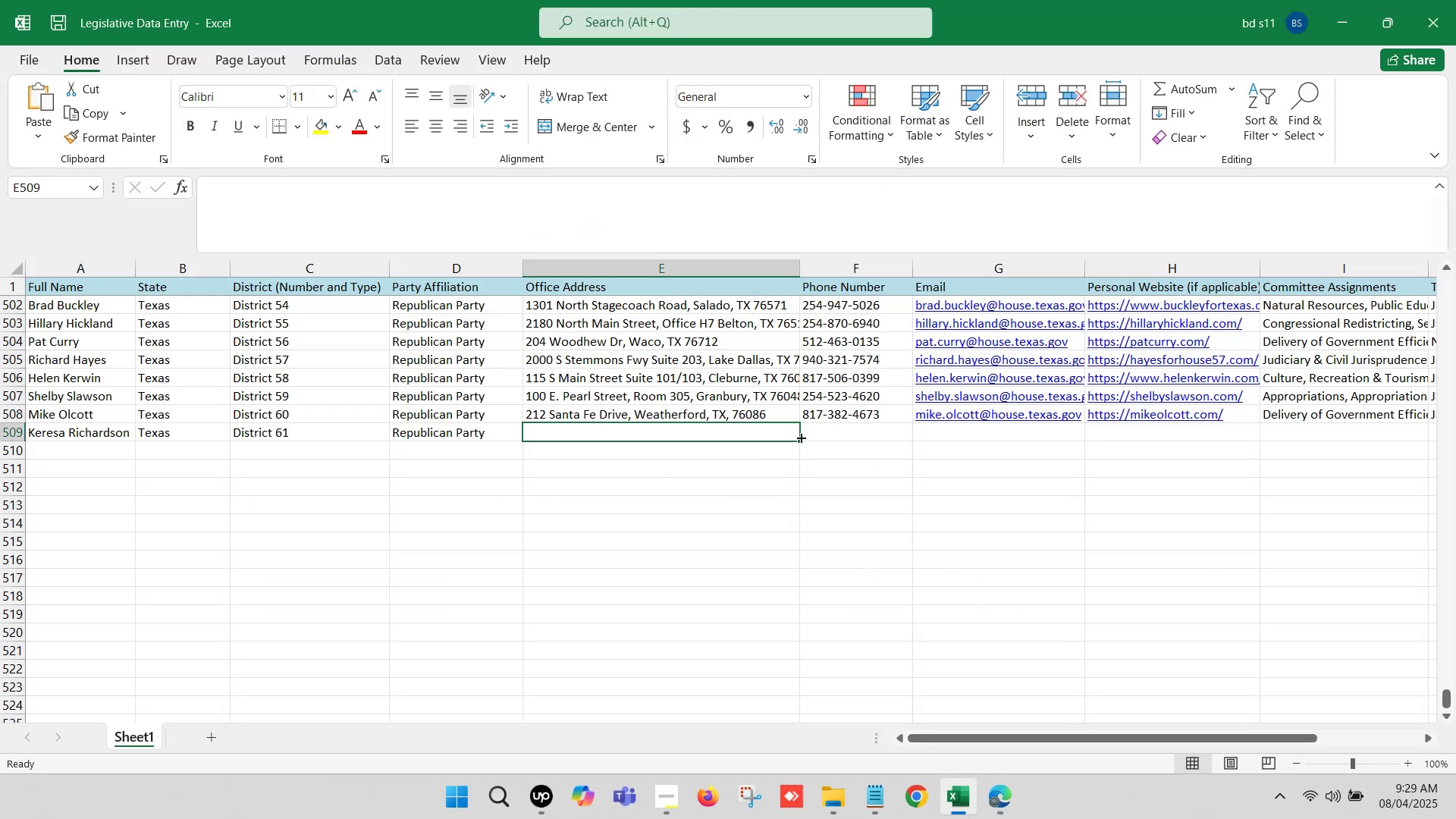 
double_click([827, 431])
 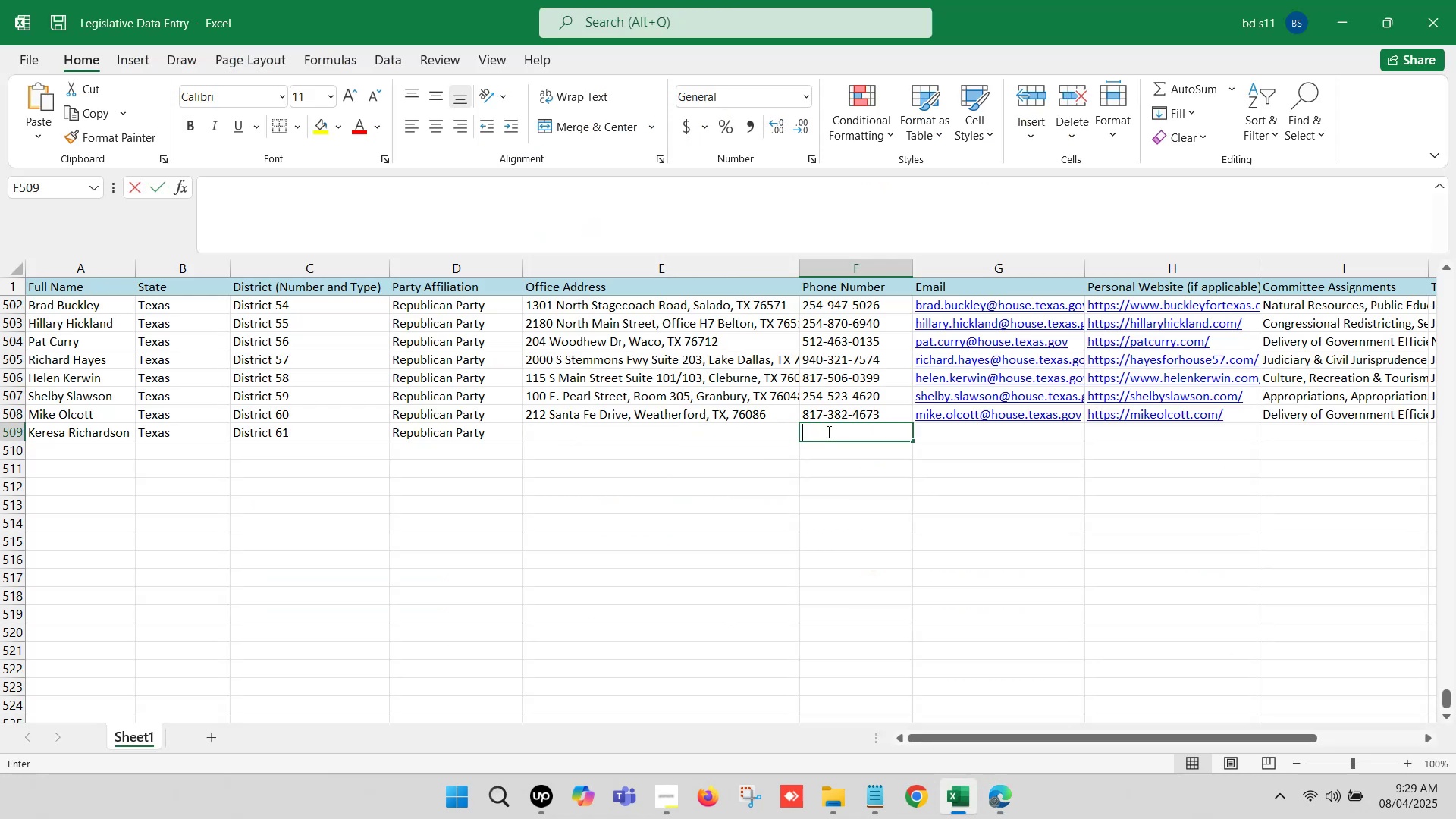 
key(Control+V)
 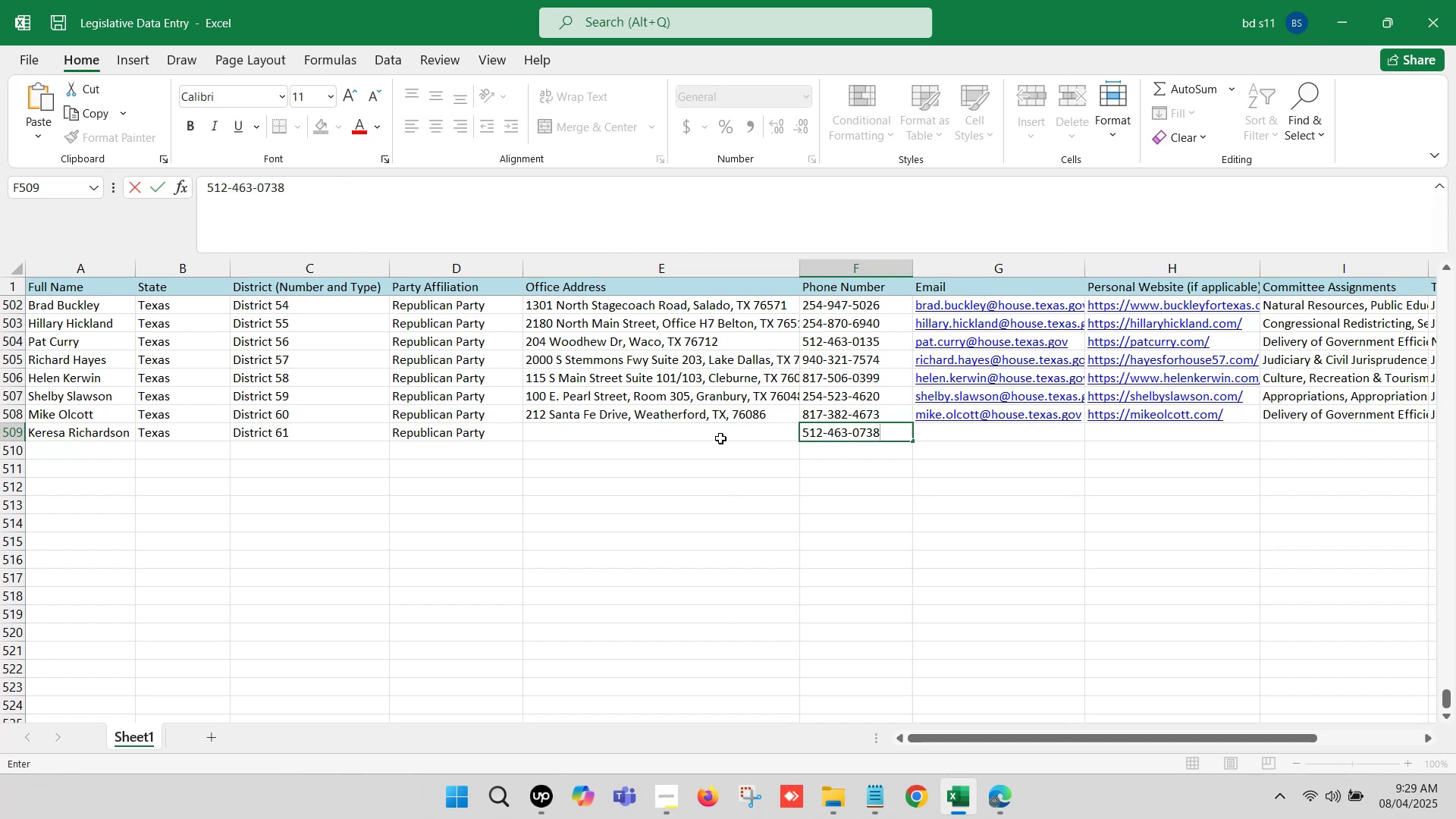 
left_click([692, 432])
 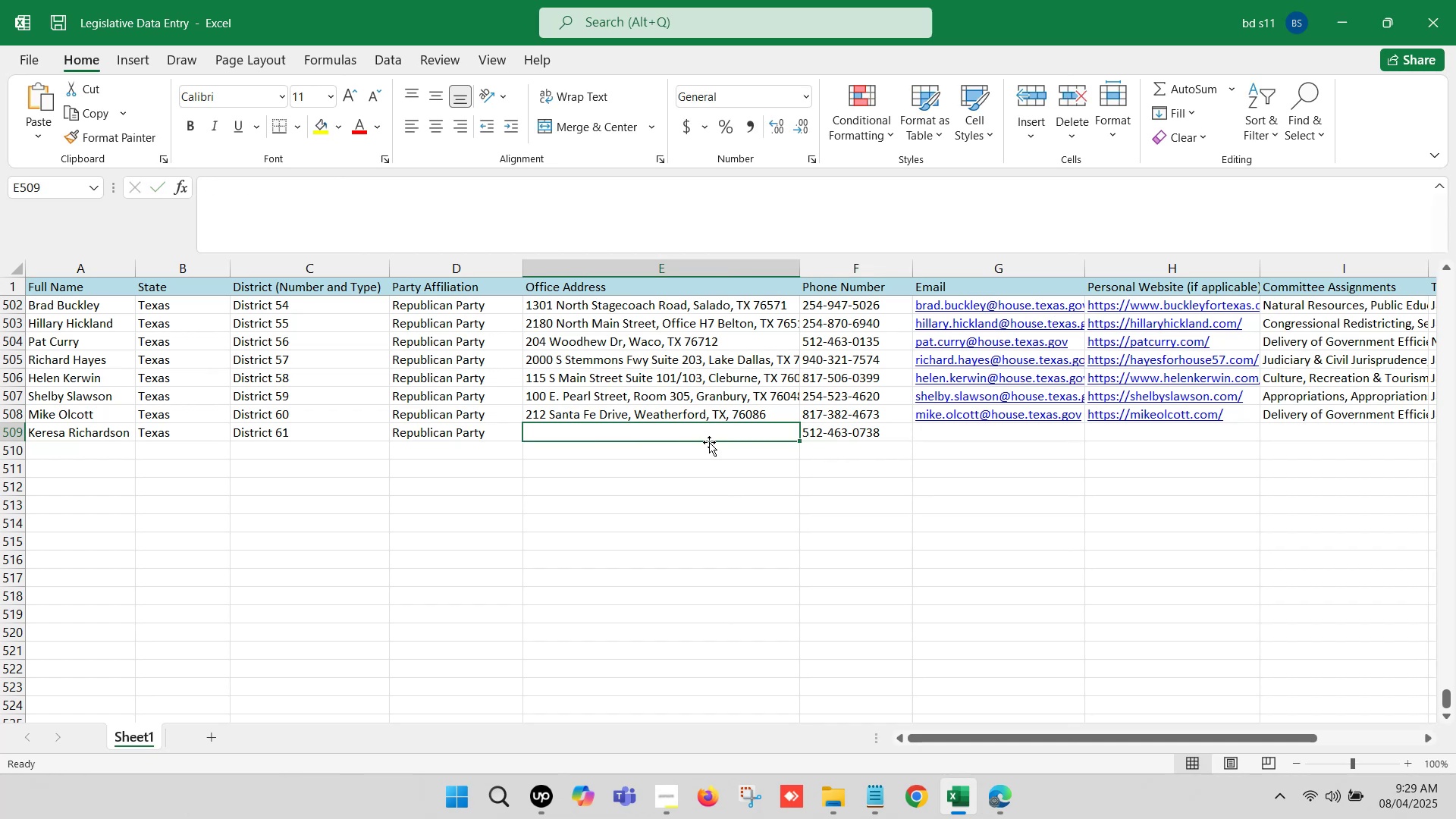 
key(Shift+N)
 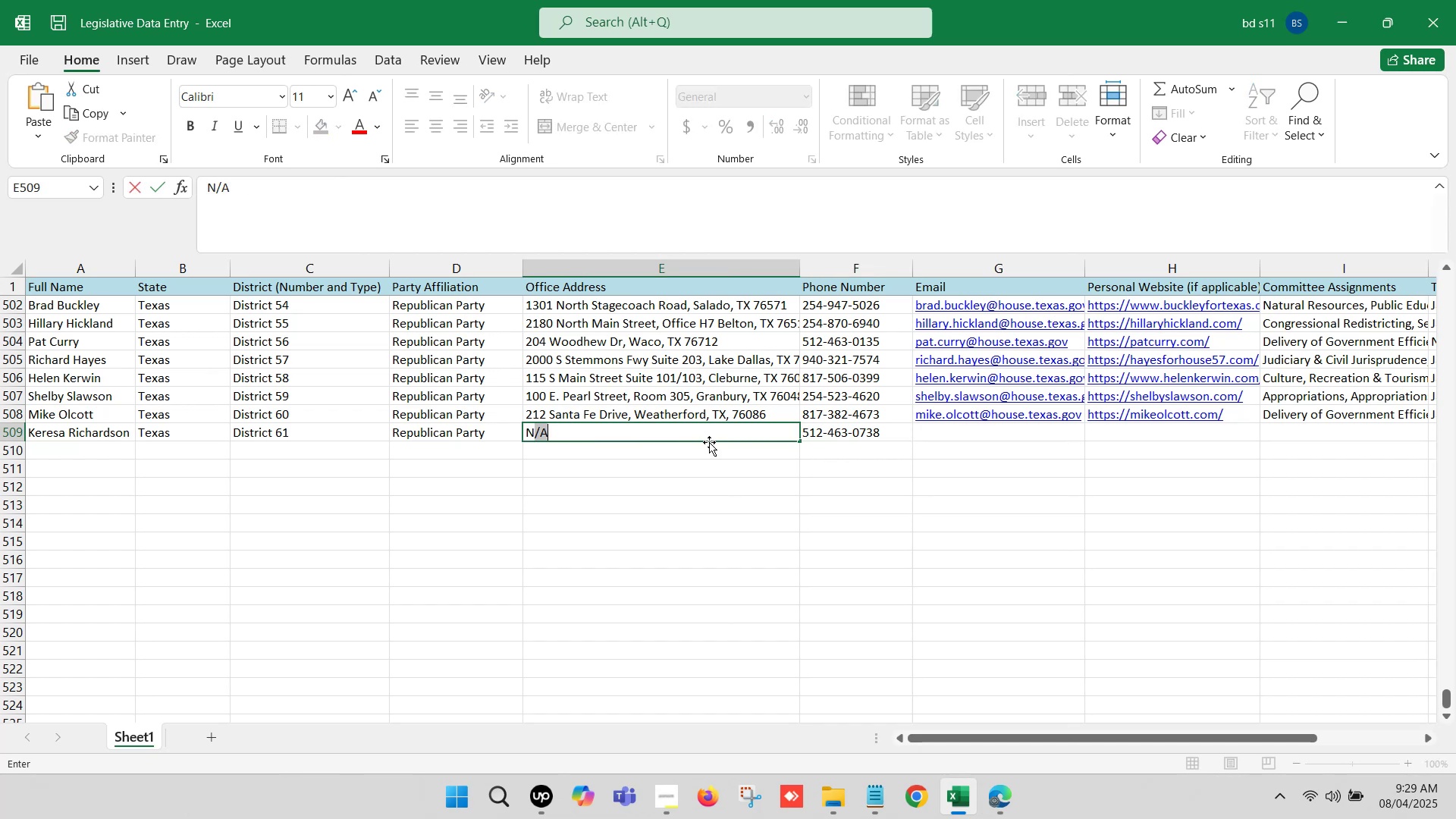 
key(Slash)
 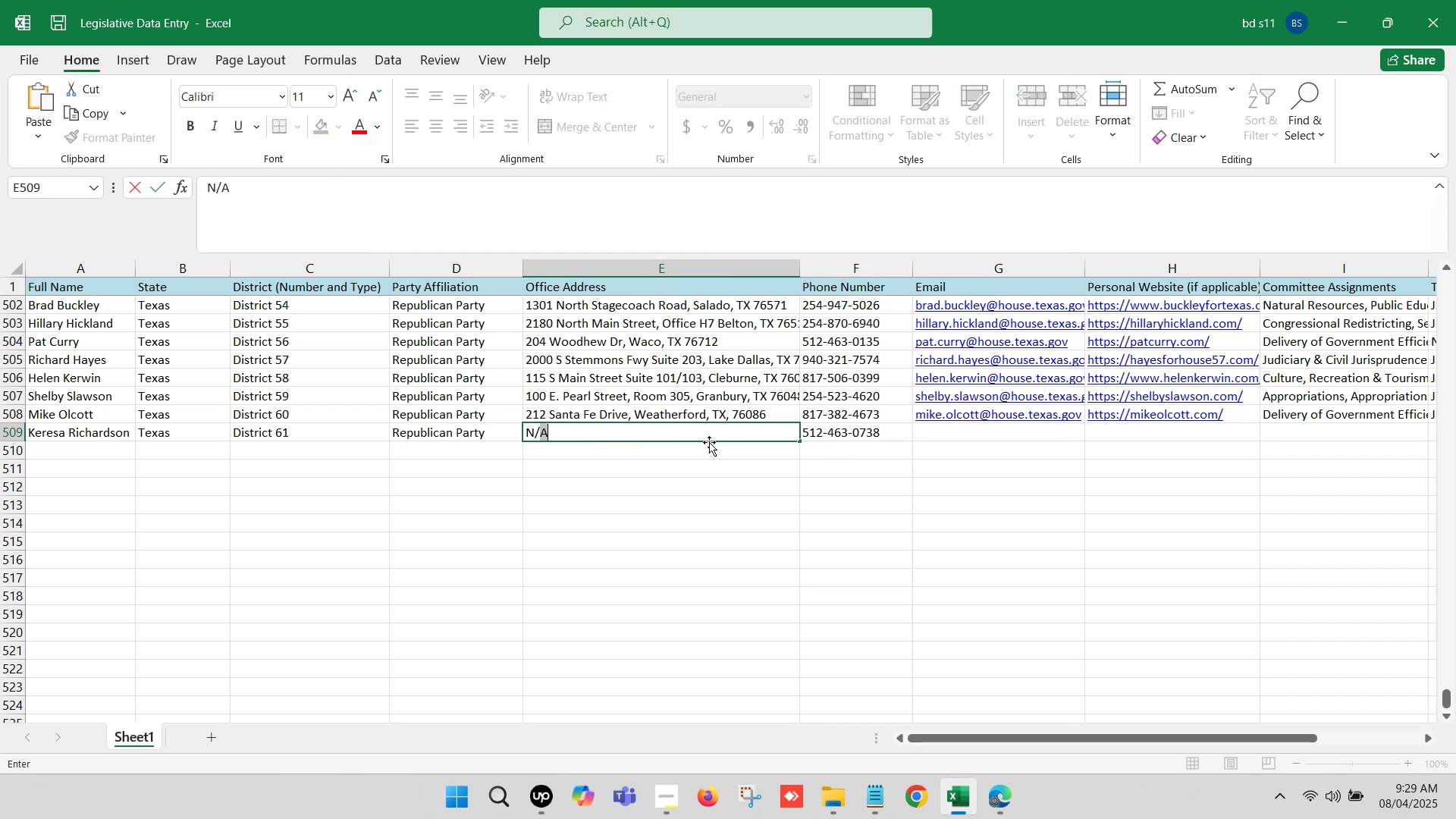 
key(Shift+A)
 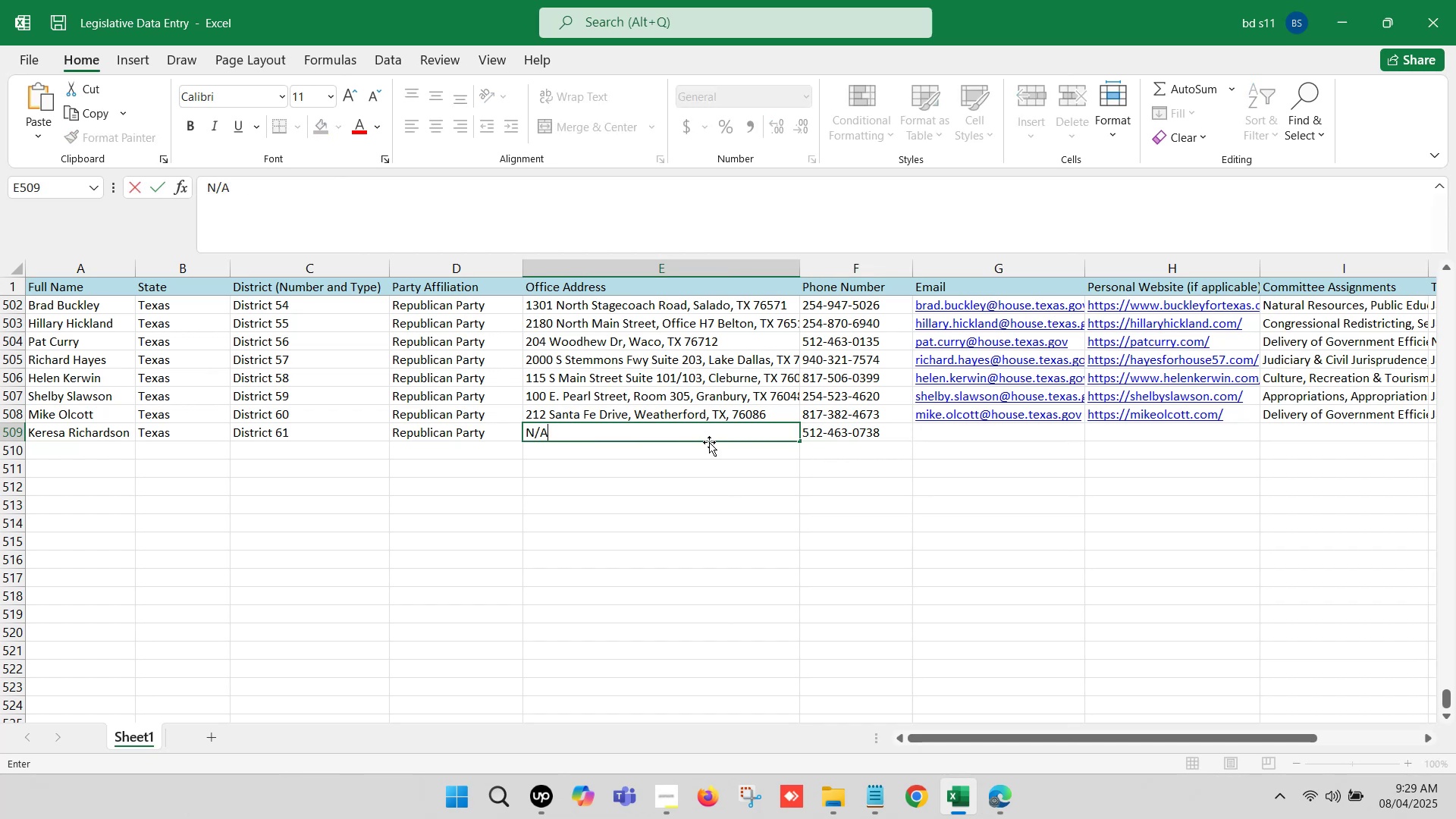 
left_click([738, 494])
 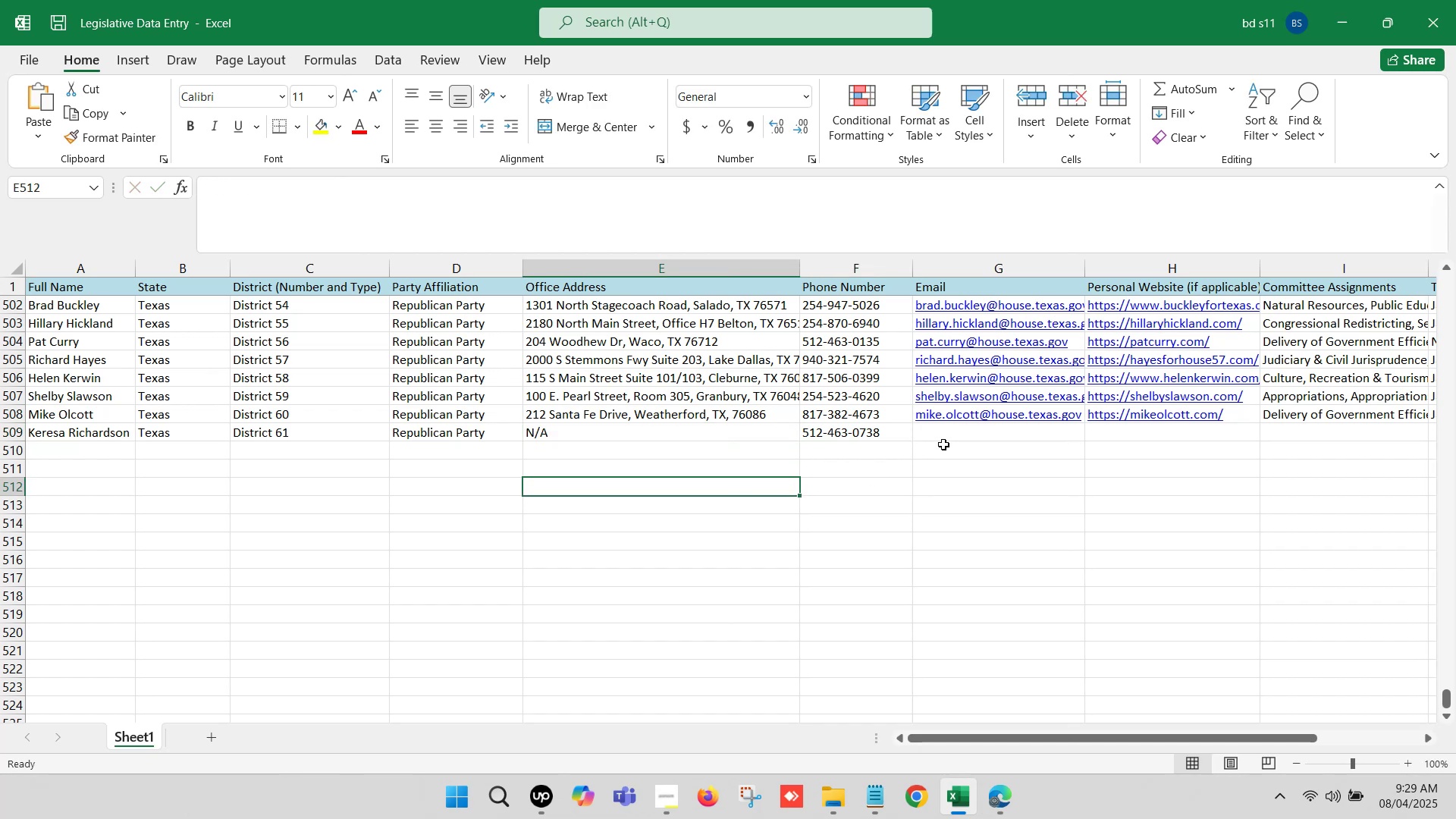 
left_click([943, 432])
 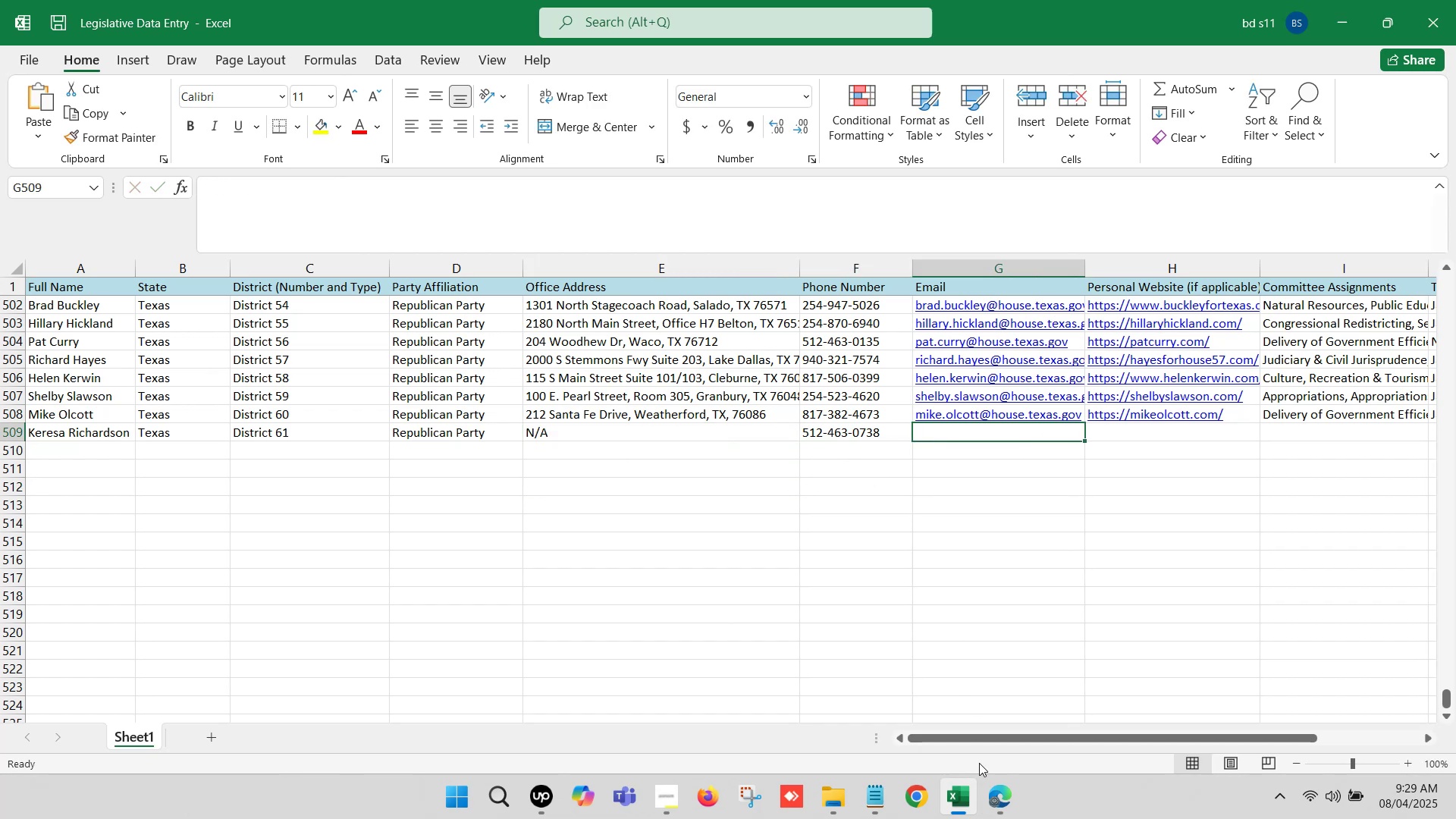 
left_click([998, 793])
 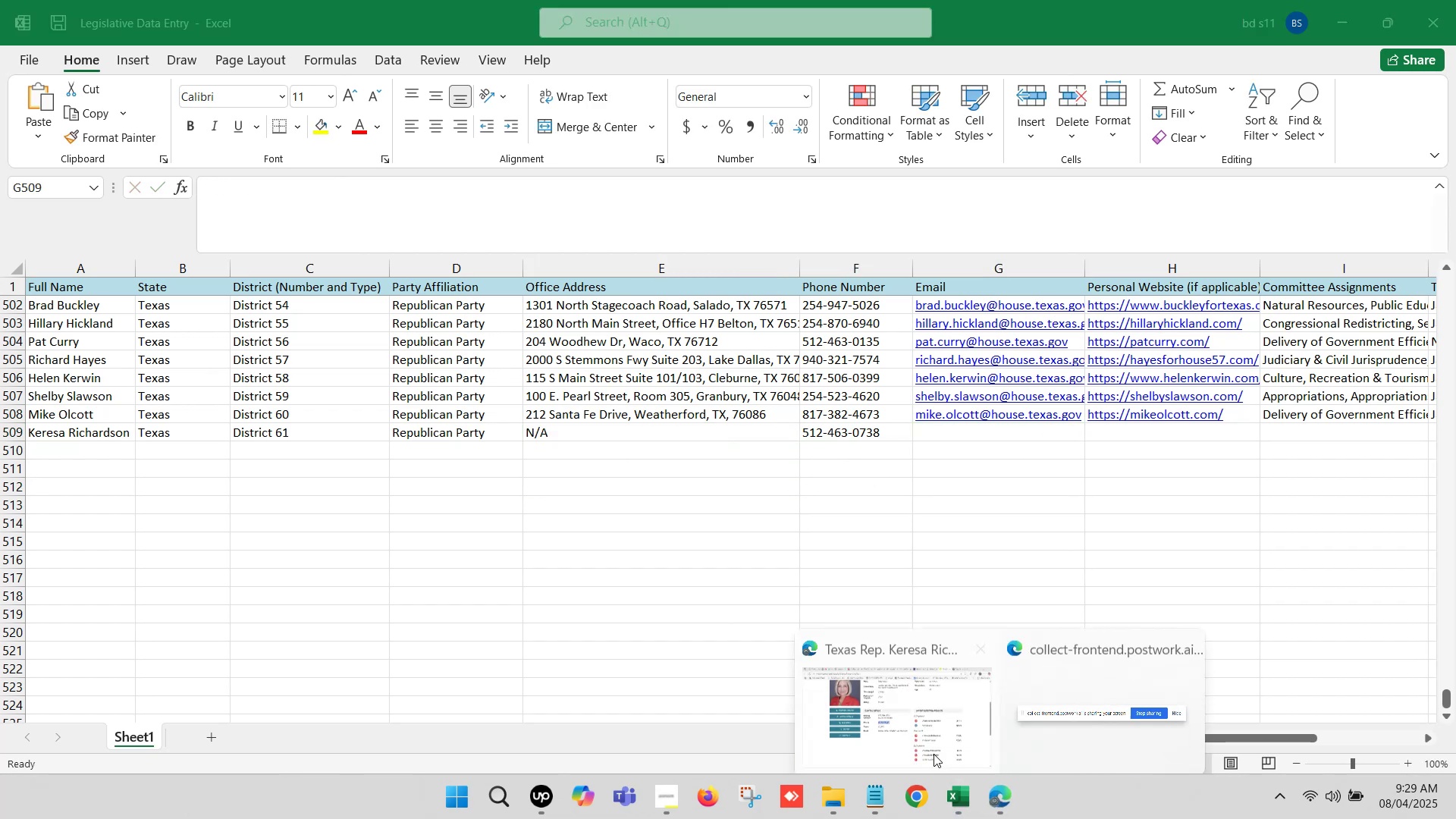 
left_click([884, 728])
 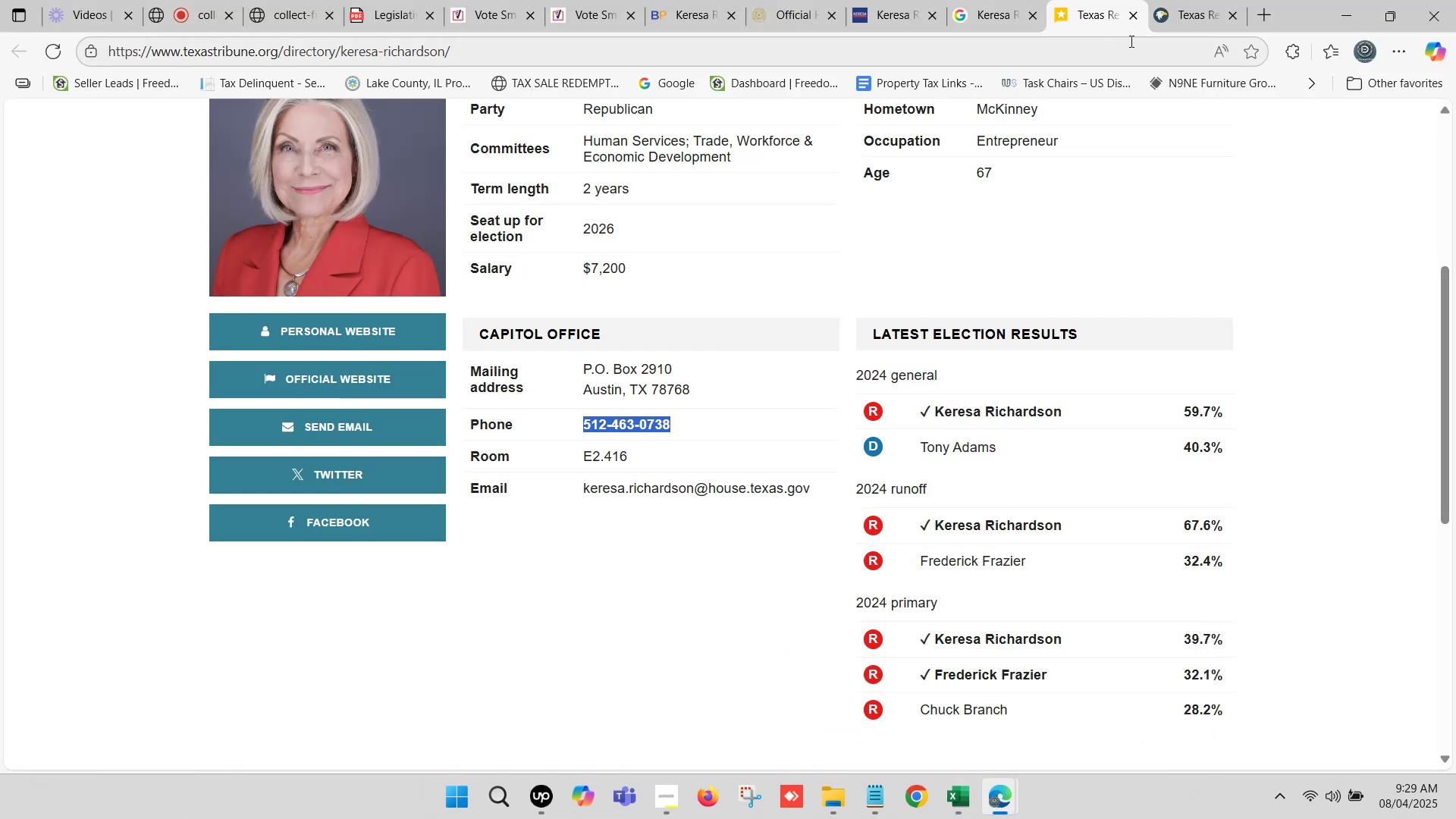 
left_click([1201, 0])
 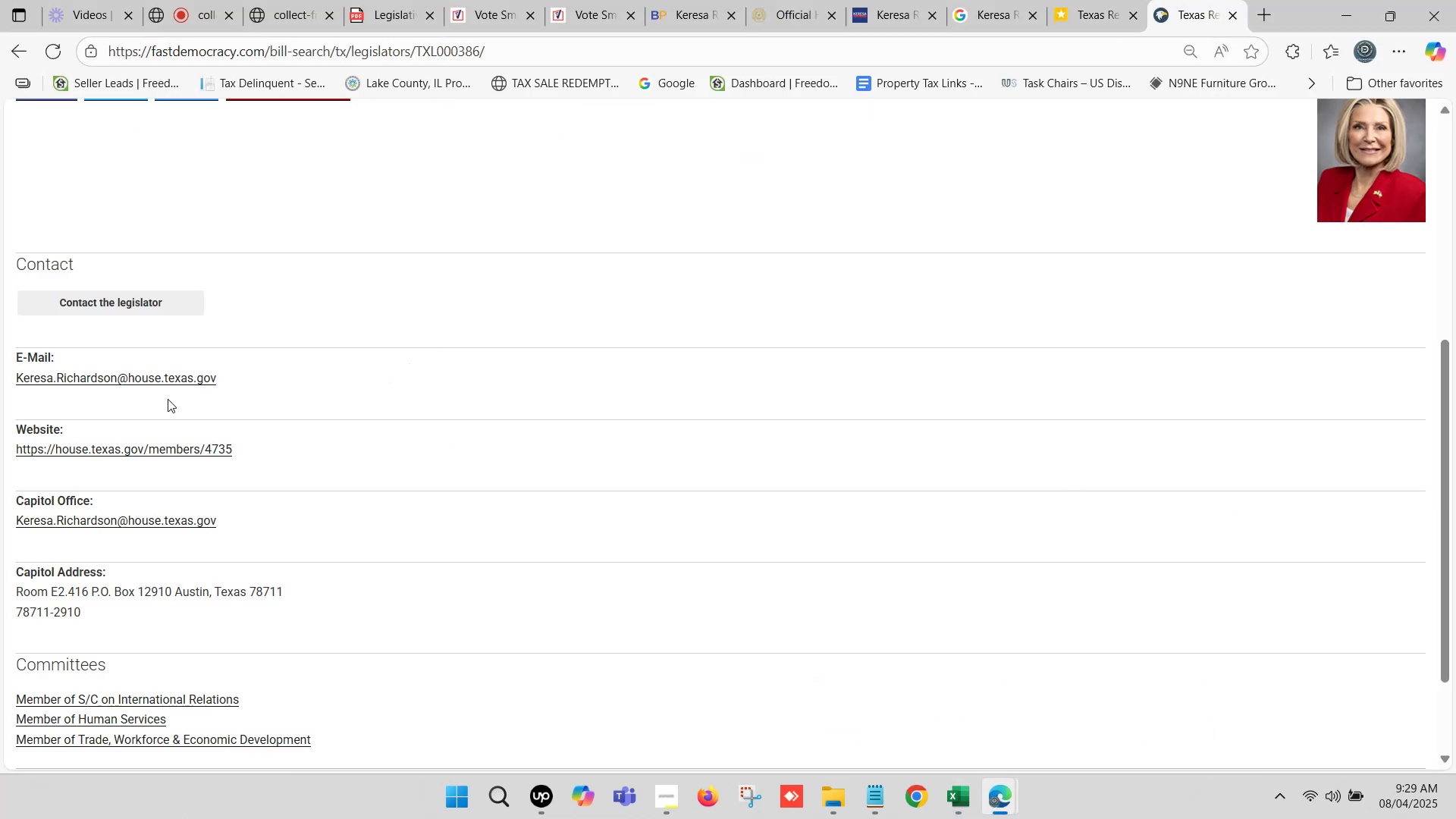 
left_click_drag(start_coordinate=[249, 377], to_coordinate=[17, 381])
 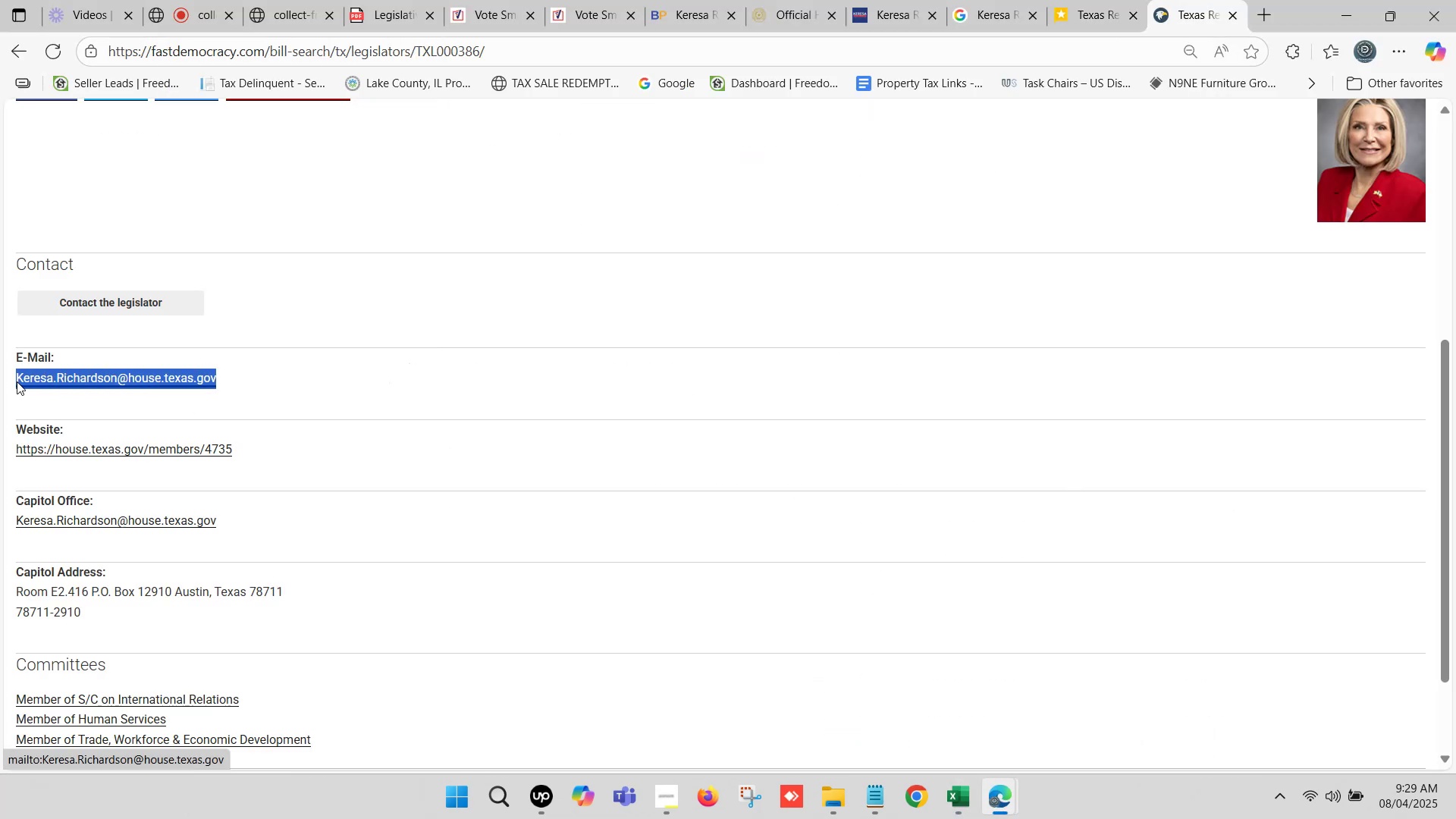 
key(Control+C)
 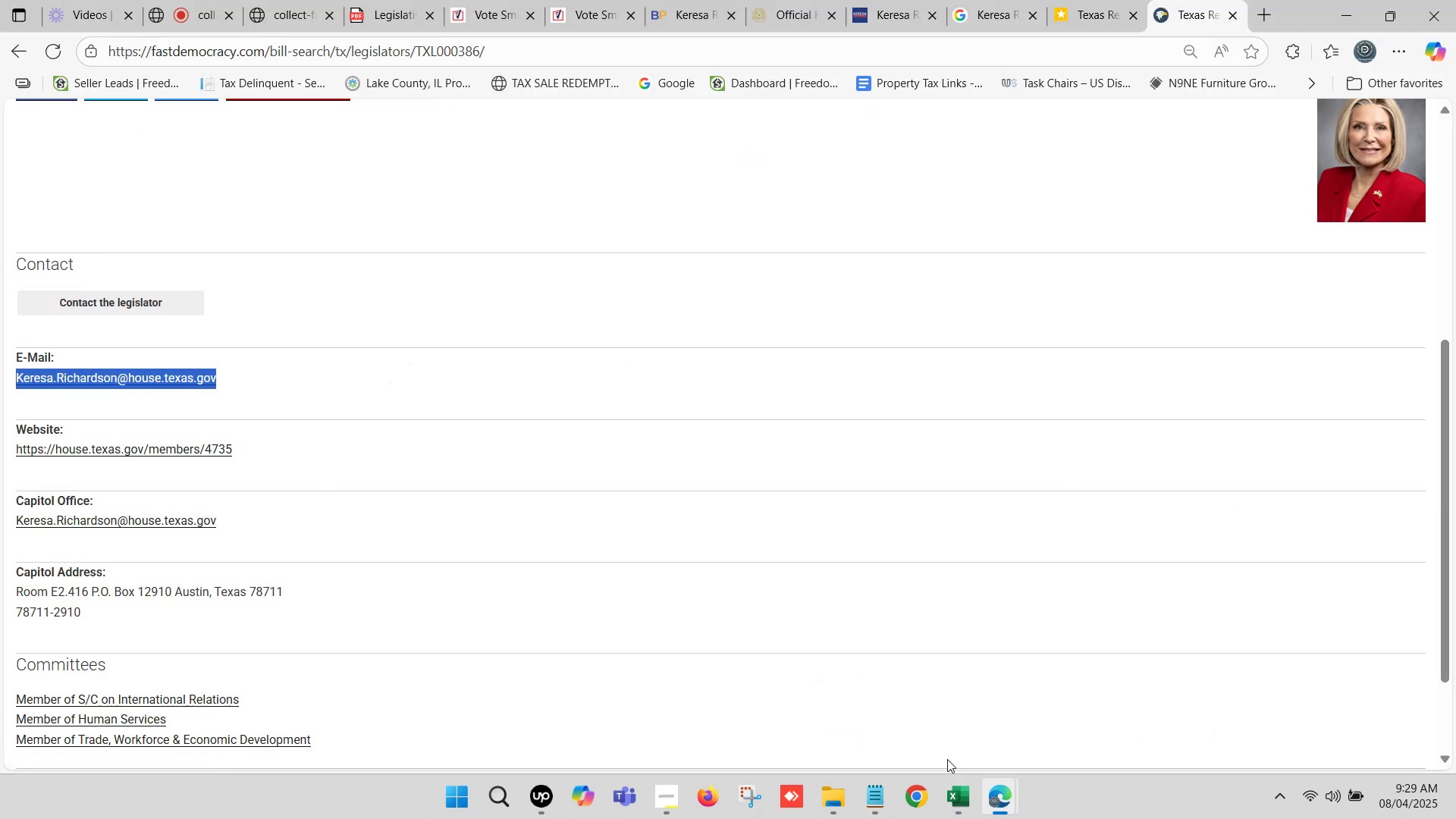 
left_click([958, 792])
 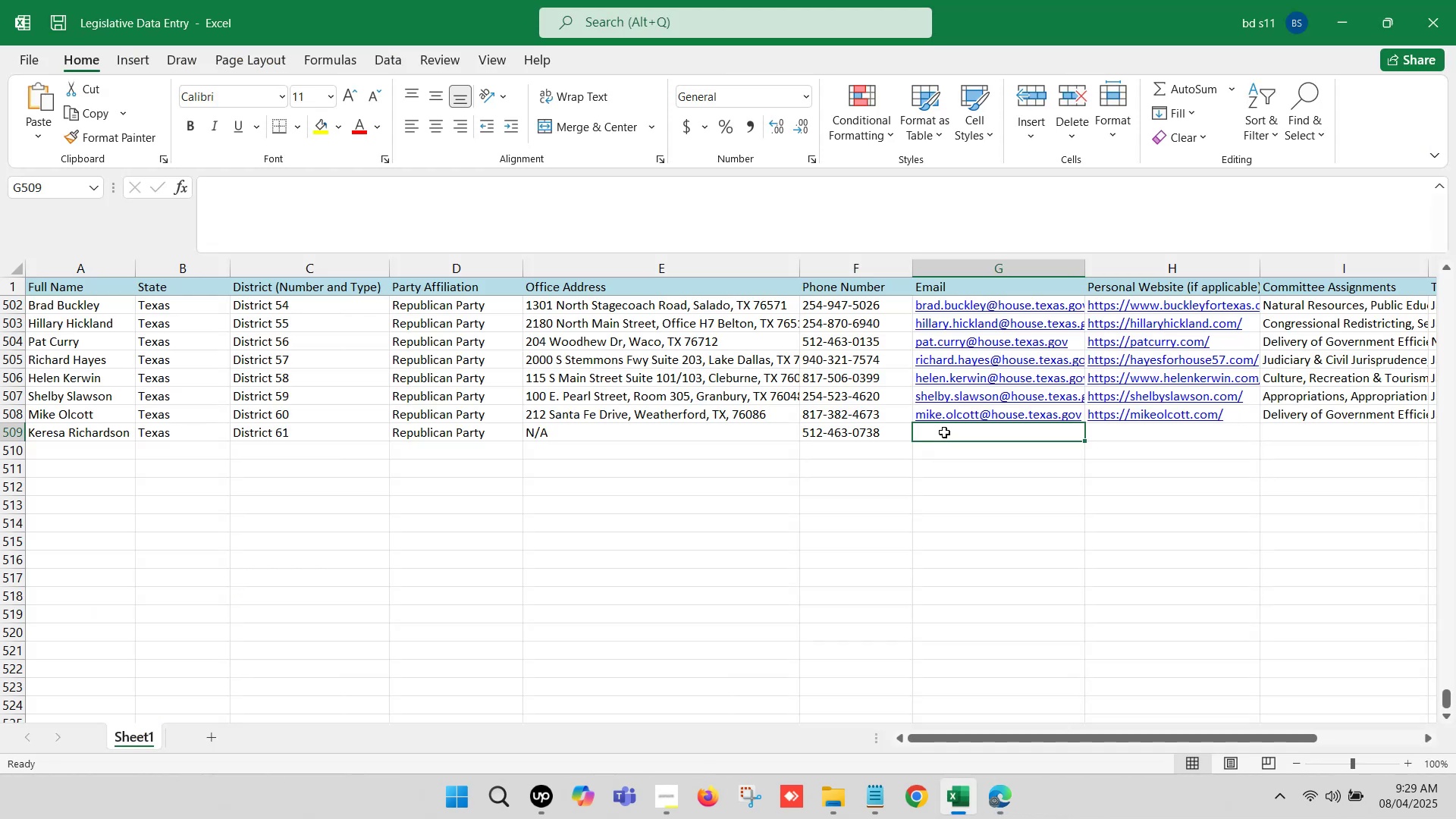 
double_click([944, 432])
 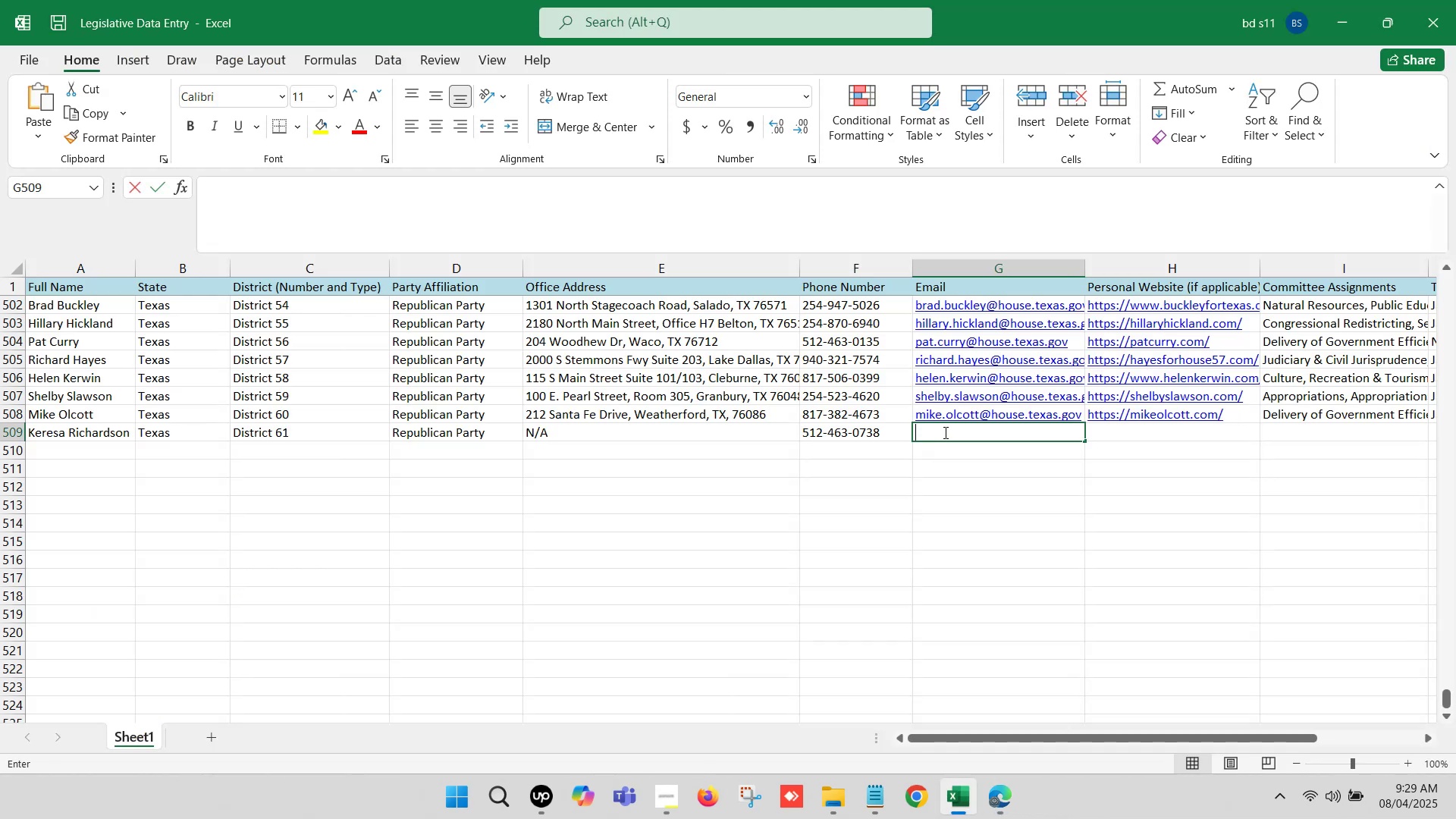 
key(Control+V)
 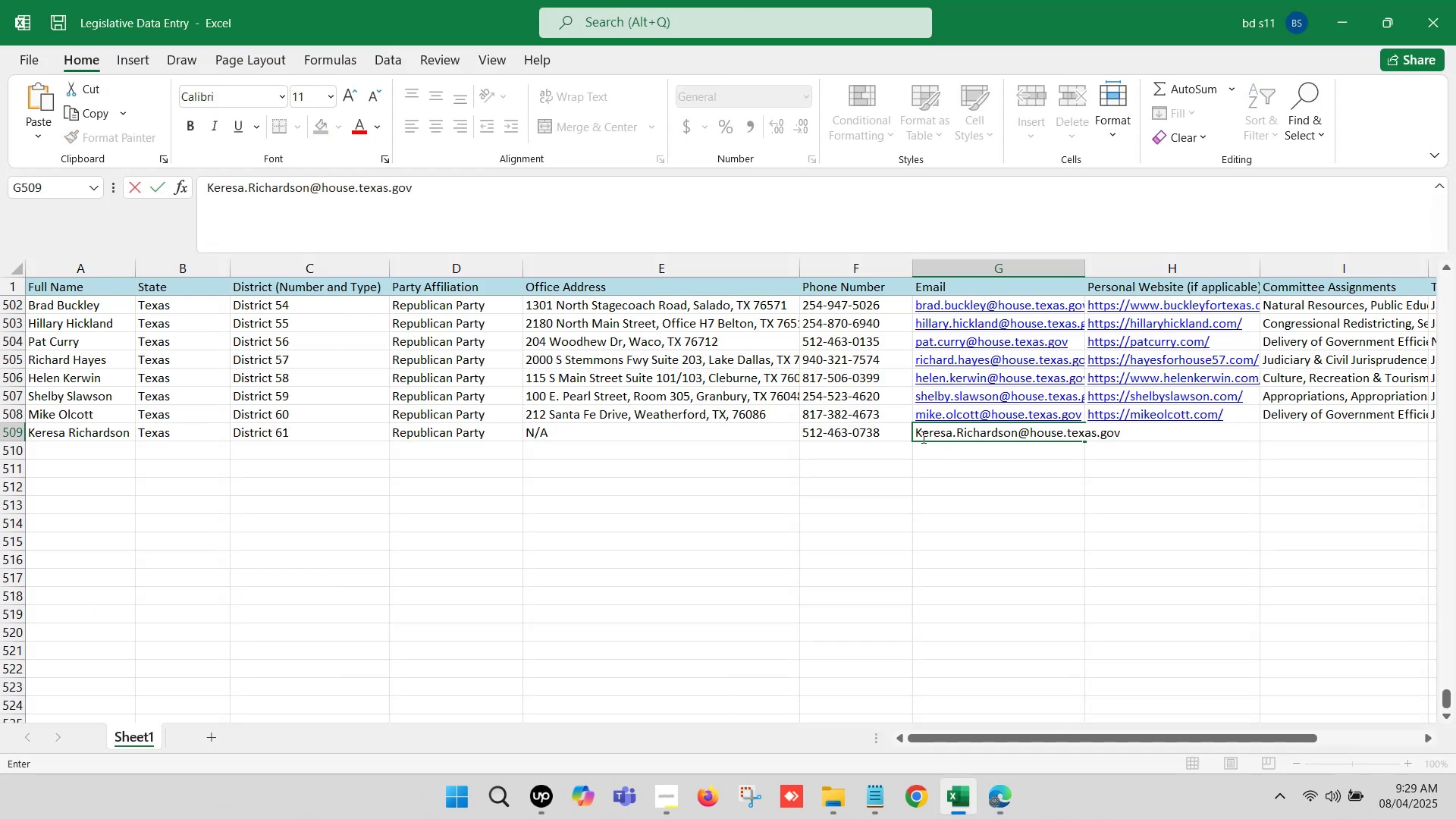 
left_click([921, 434])
 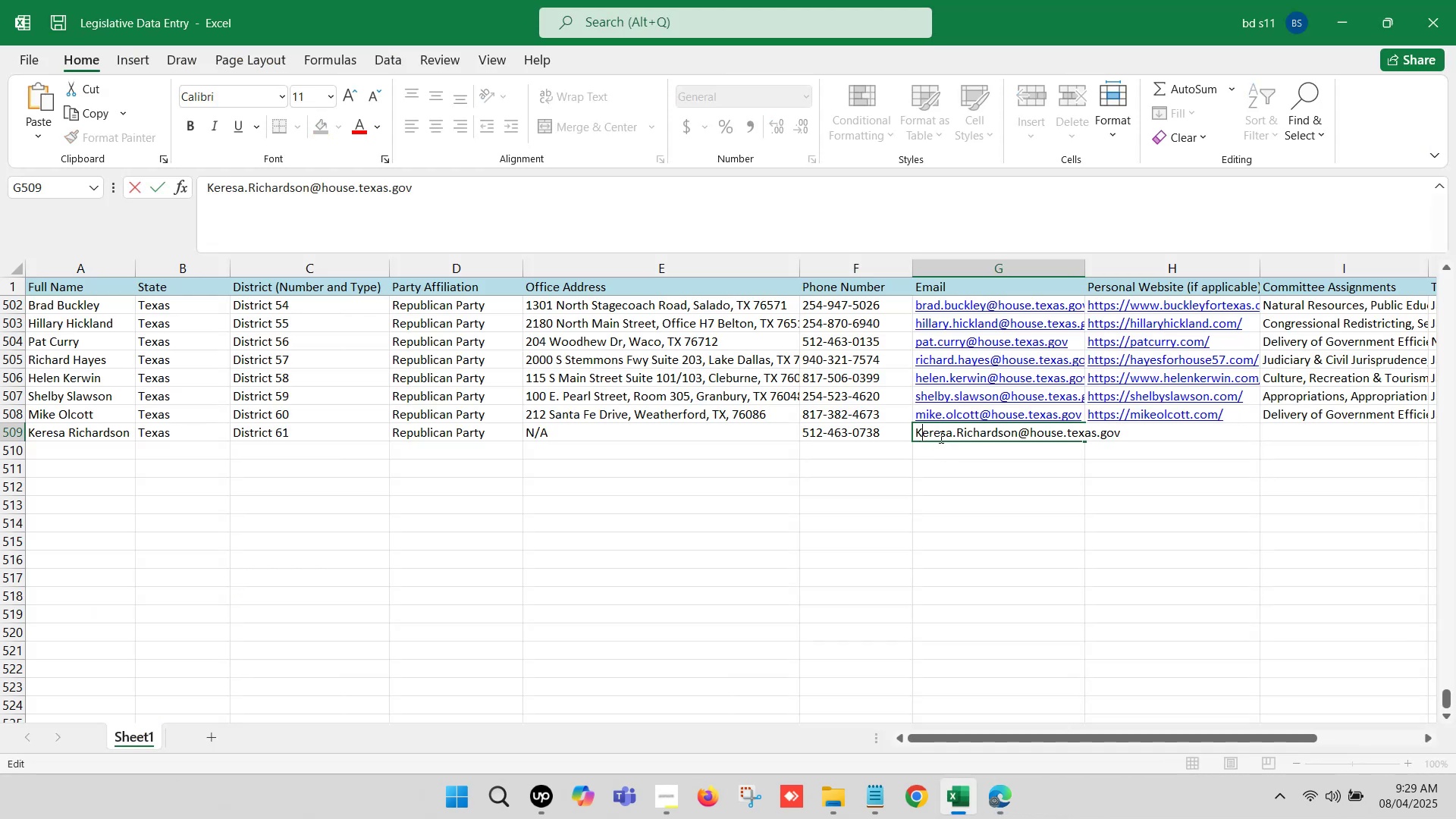 
key(Backspace)
 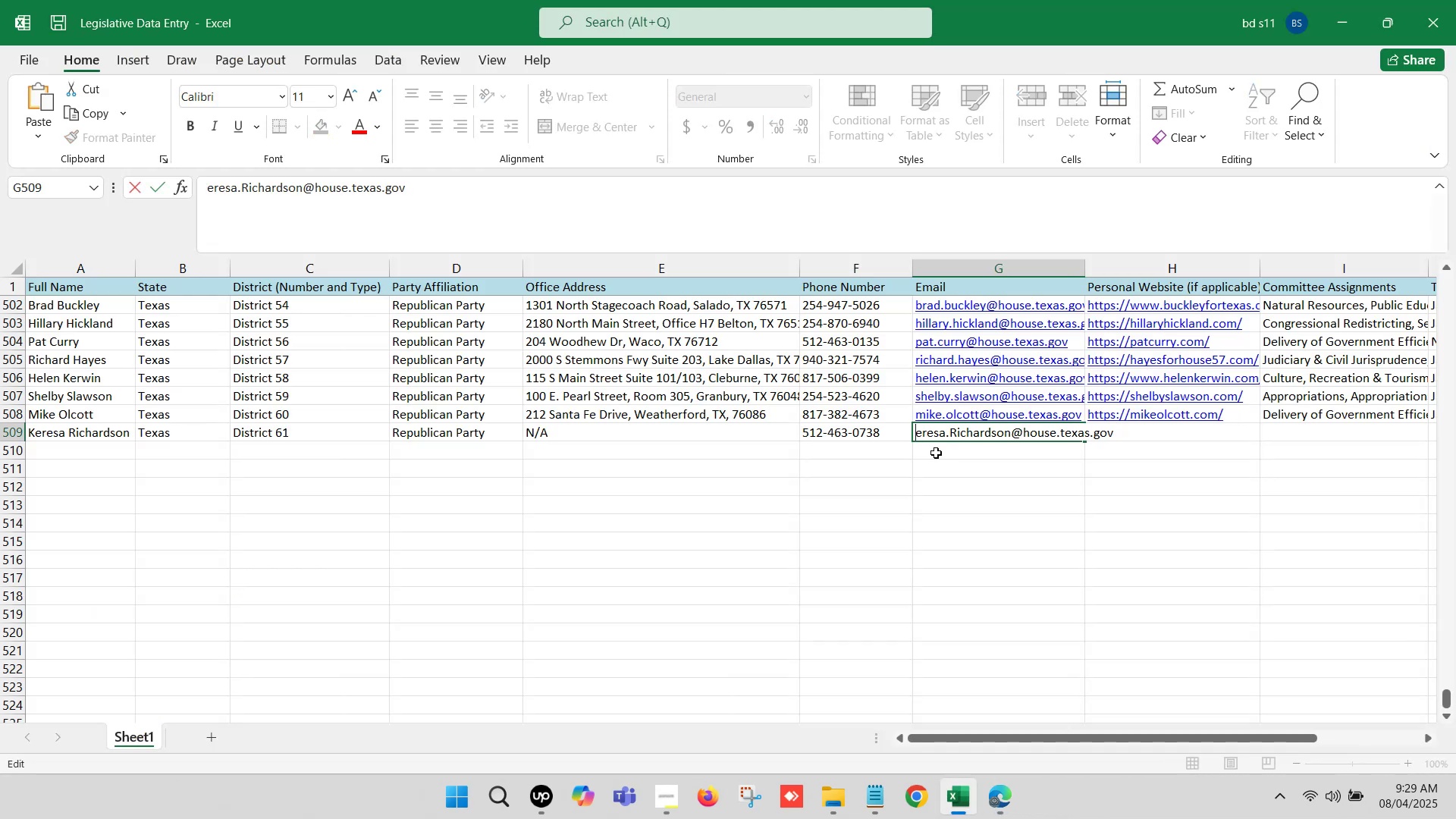 
key(K)
 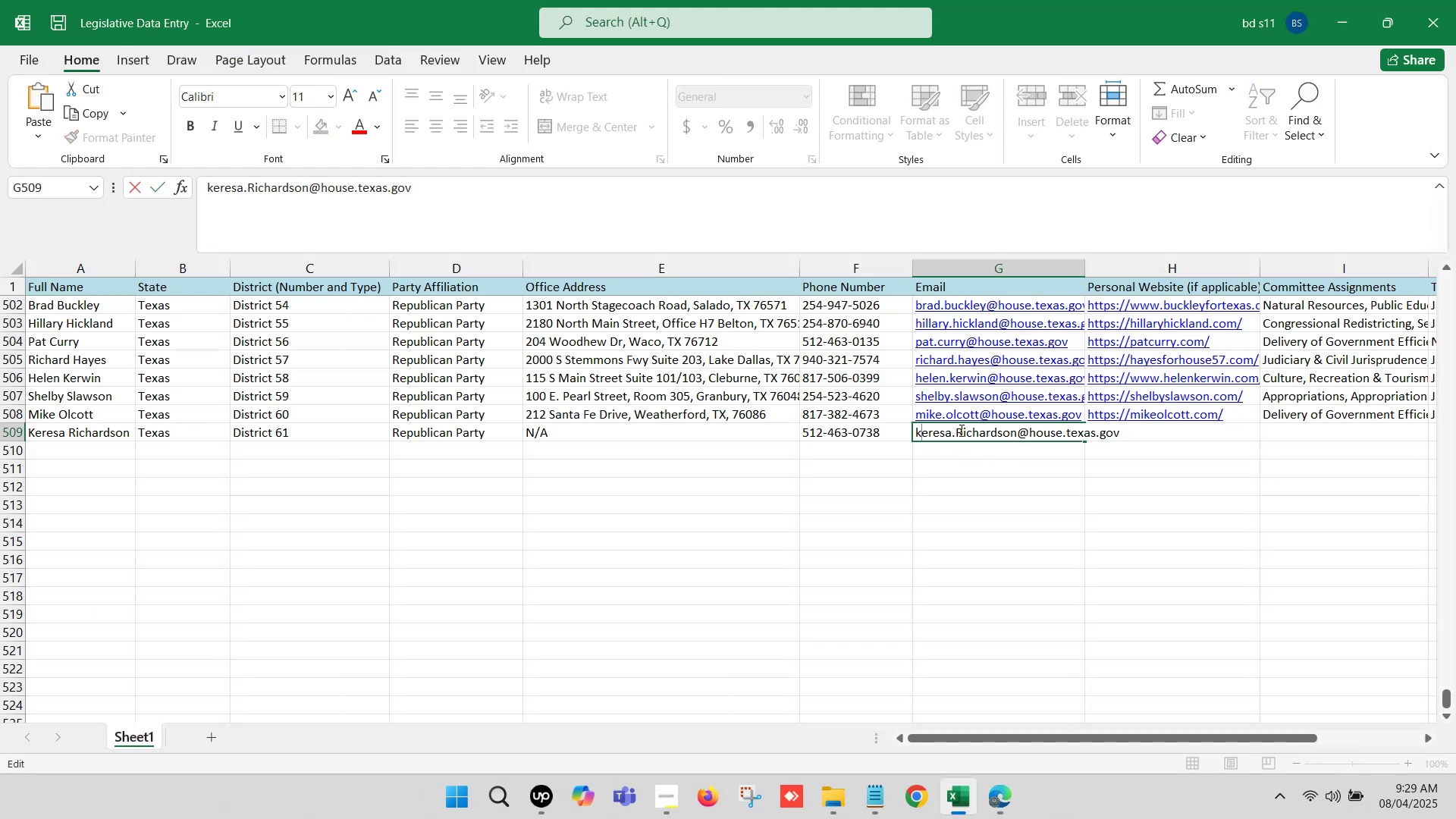 
left_click([958, 425])
 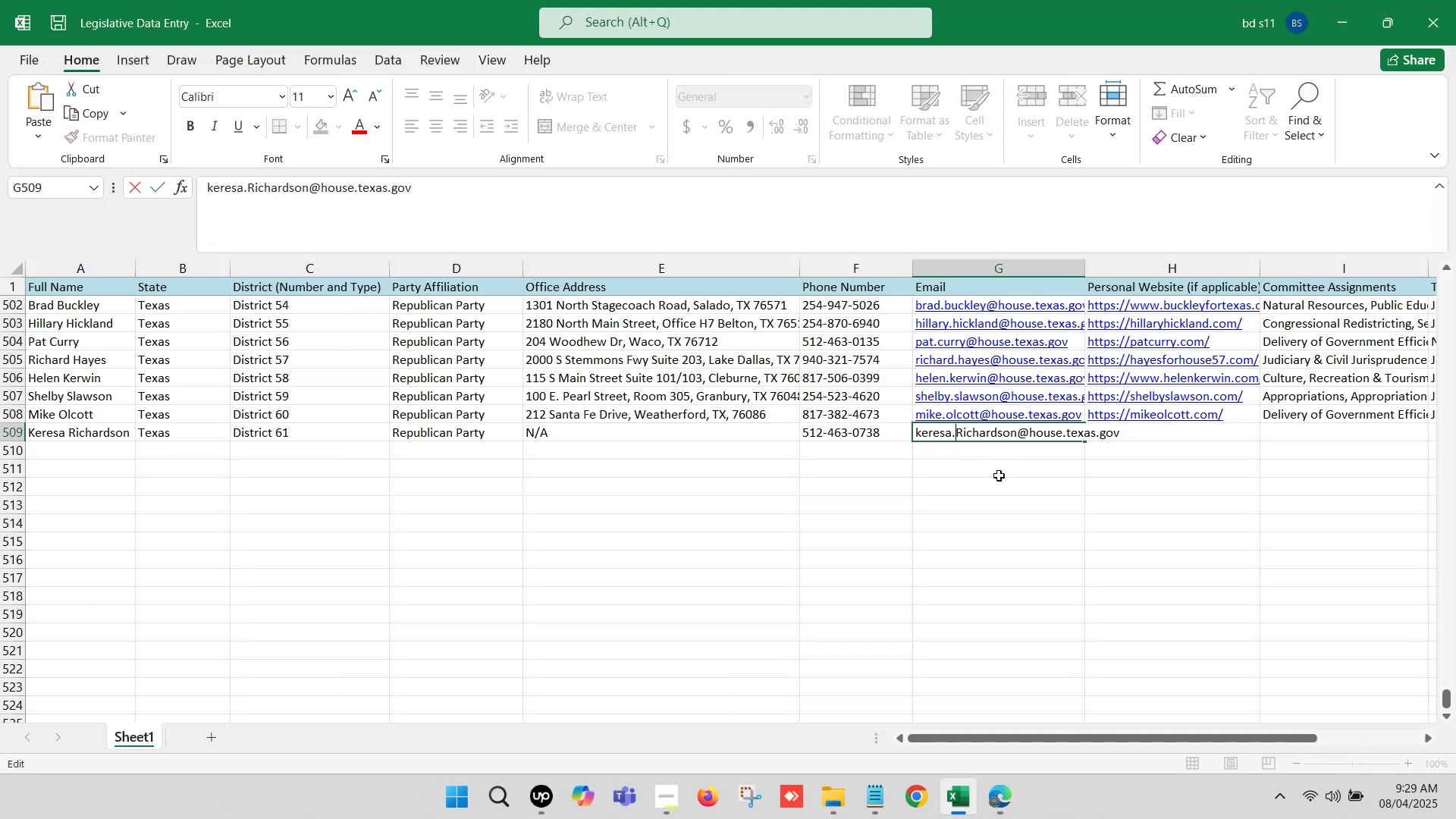 
key(Delete)
 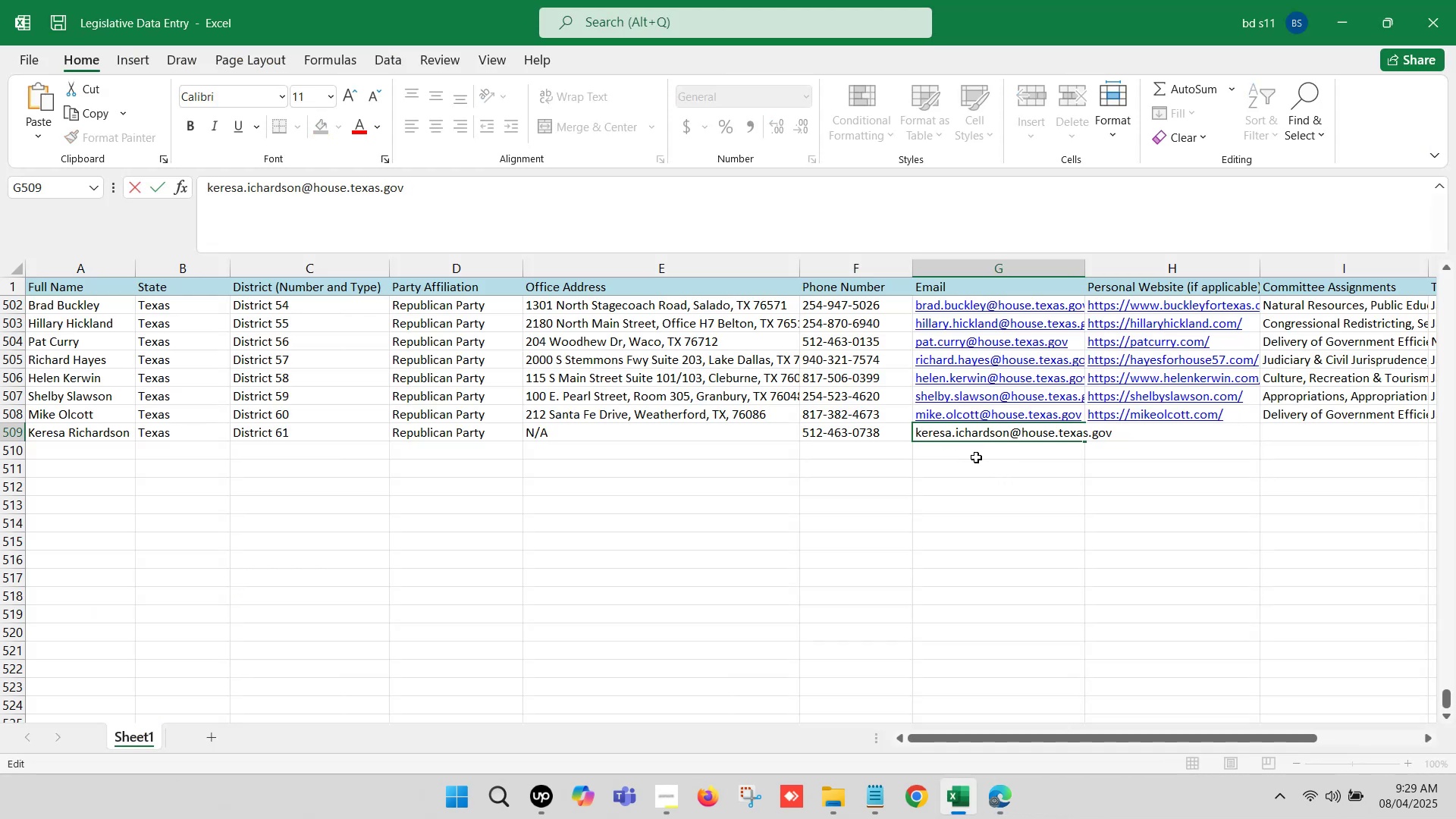 
key(R)
 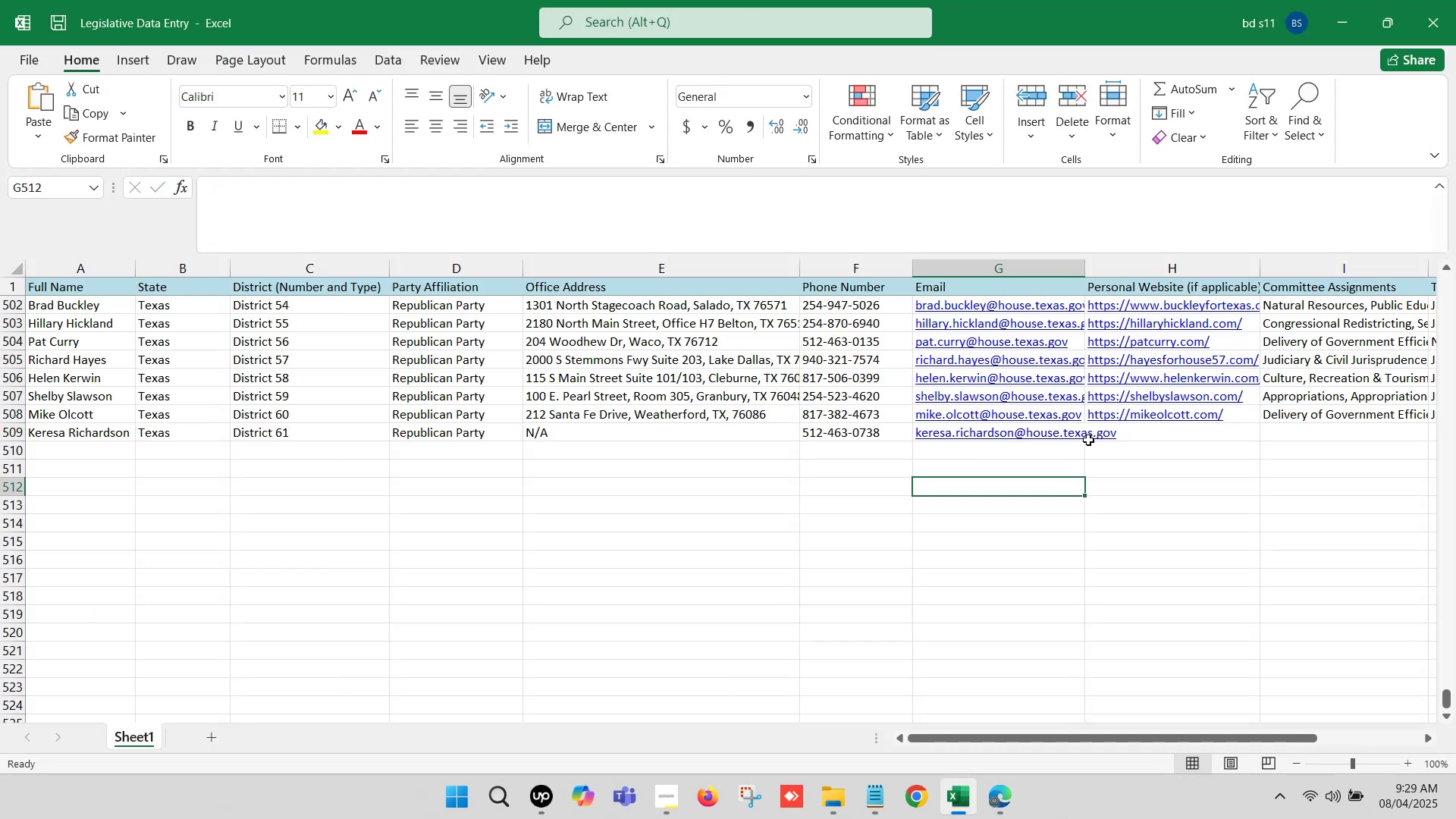 
left_click([1107, 437])
 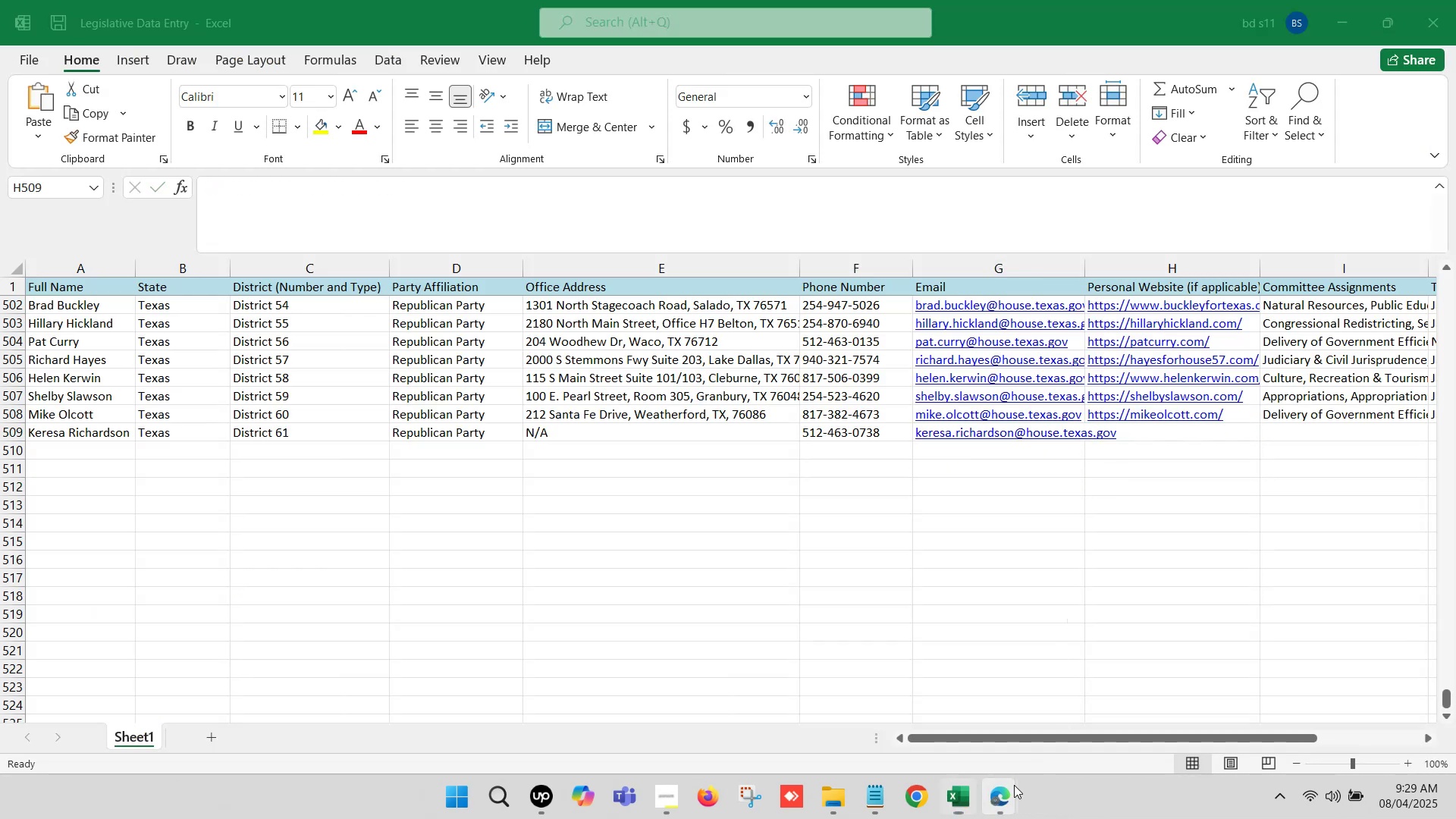 
left_click([891, 728])
 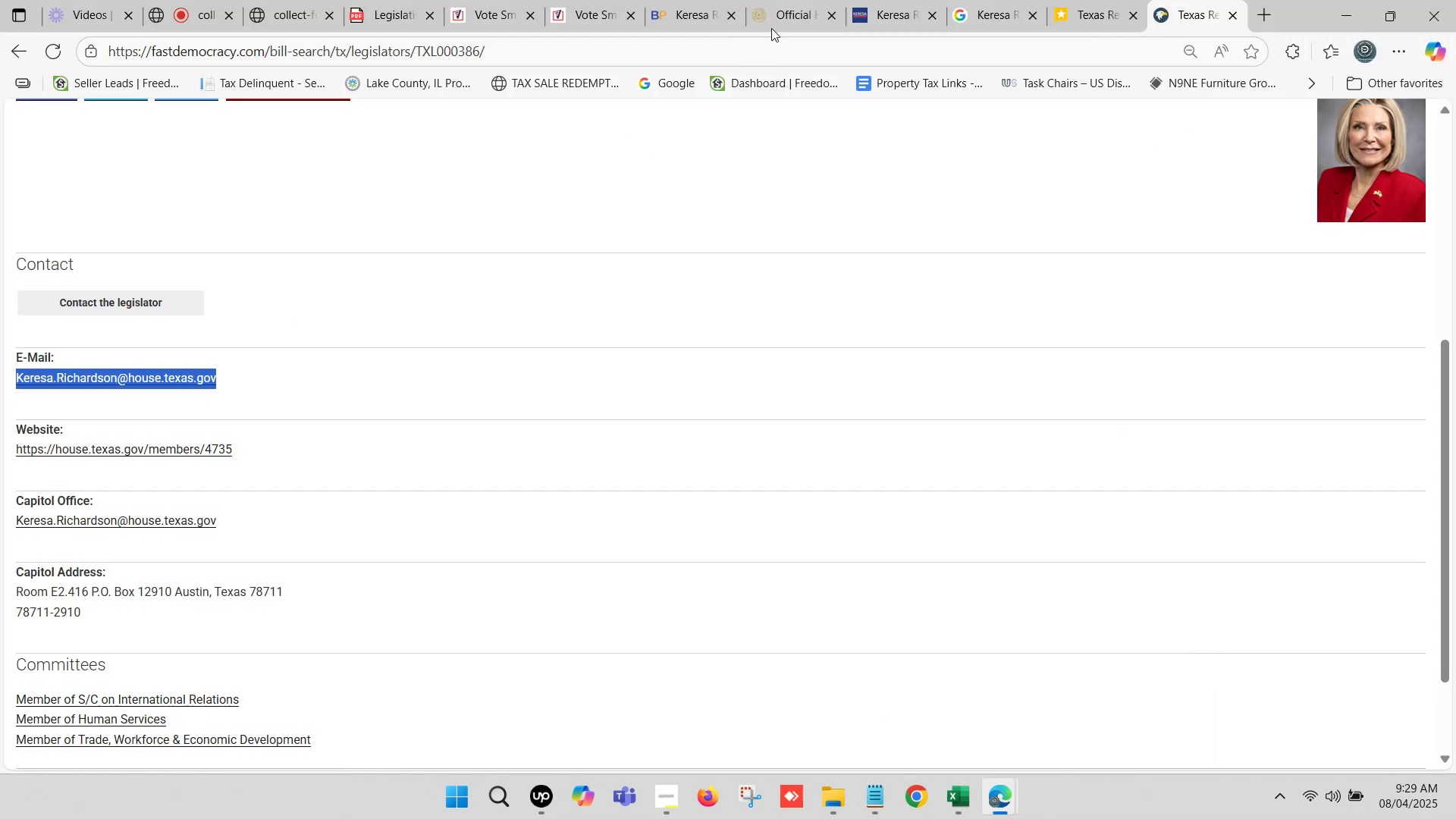 
left_click([787, 0])
 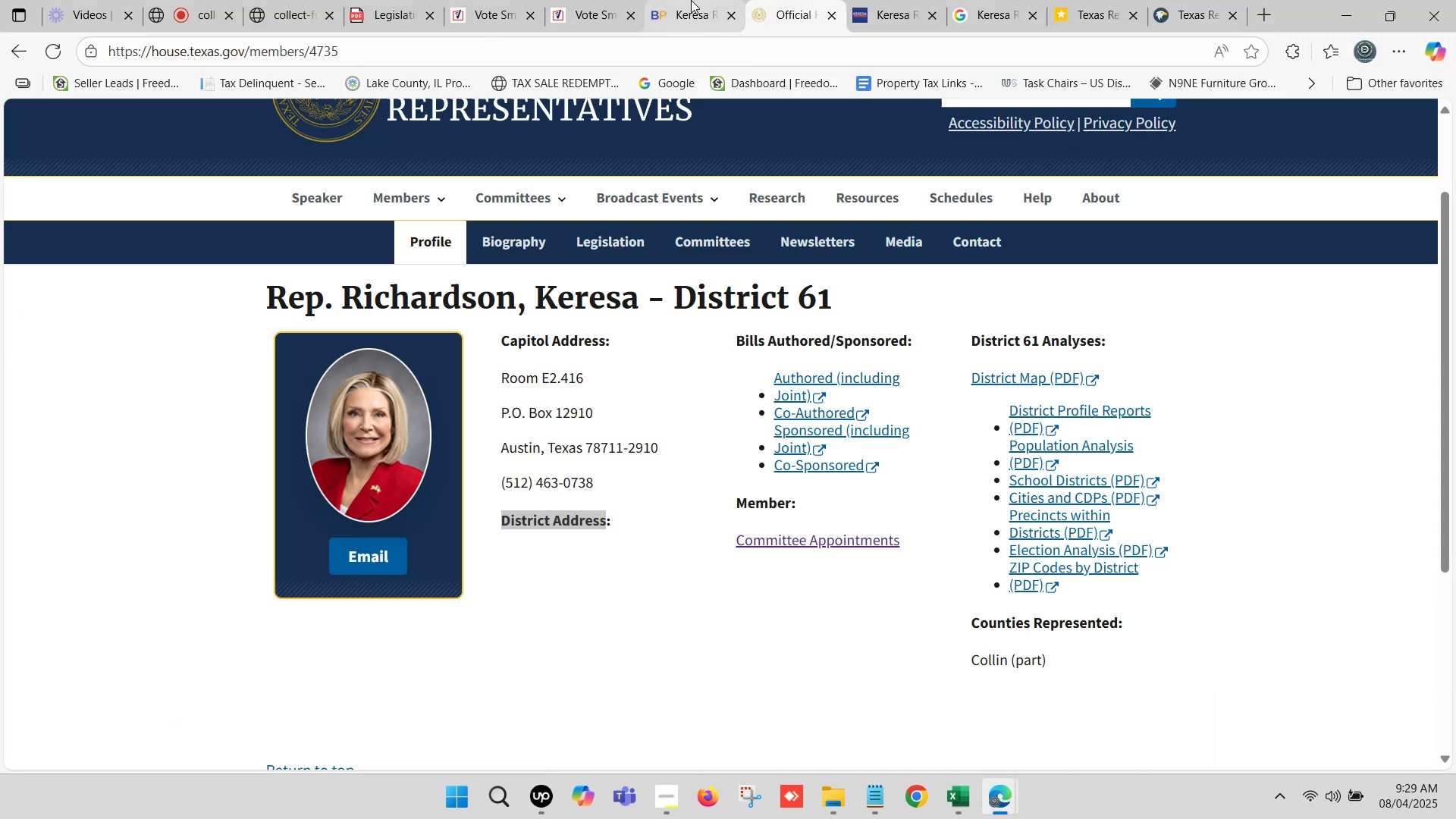 
left_click([691, 0])
 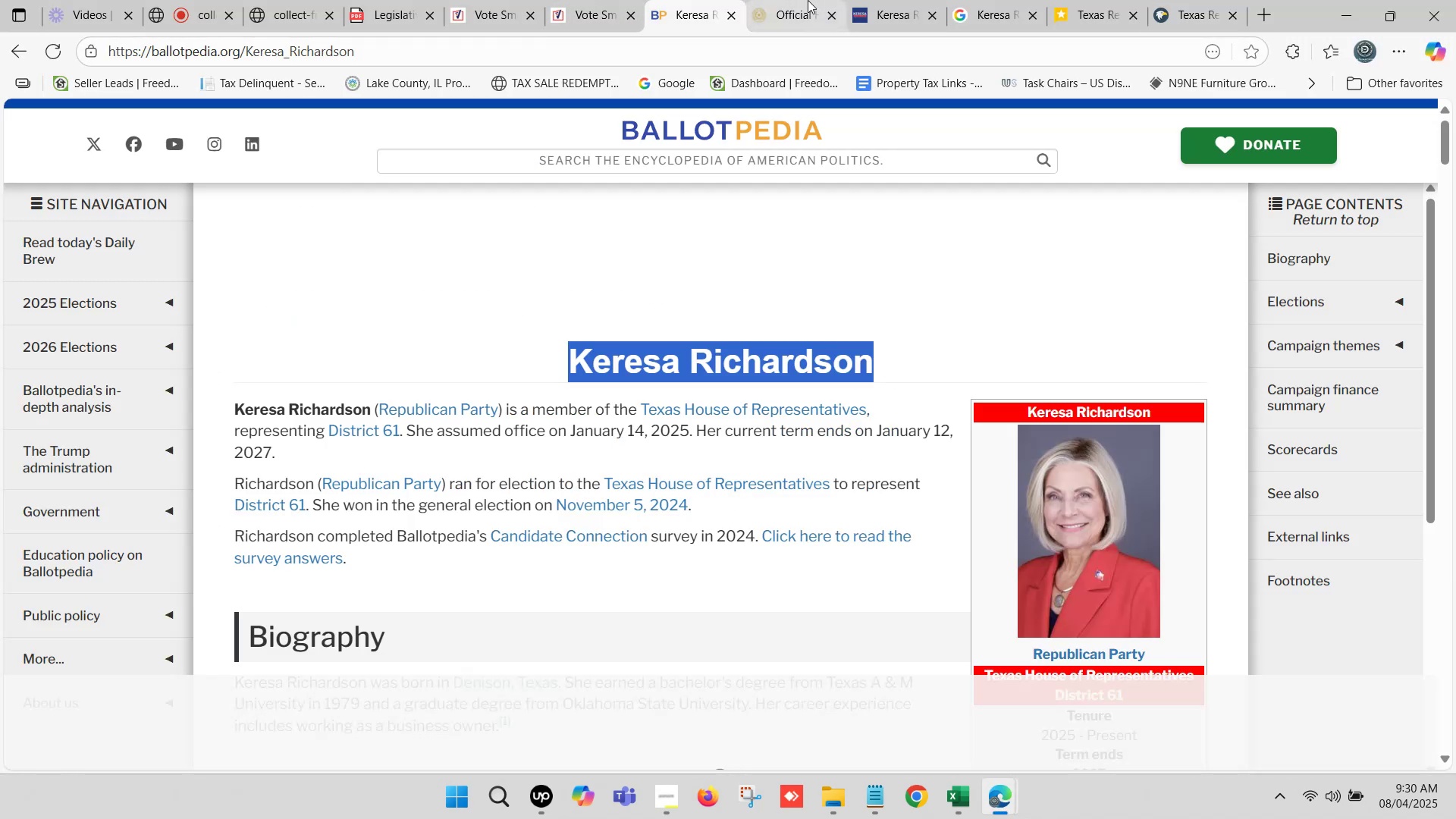 
double_click([886, 0])
 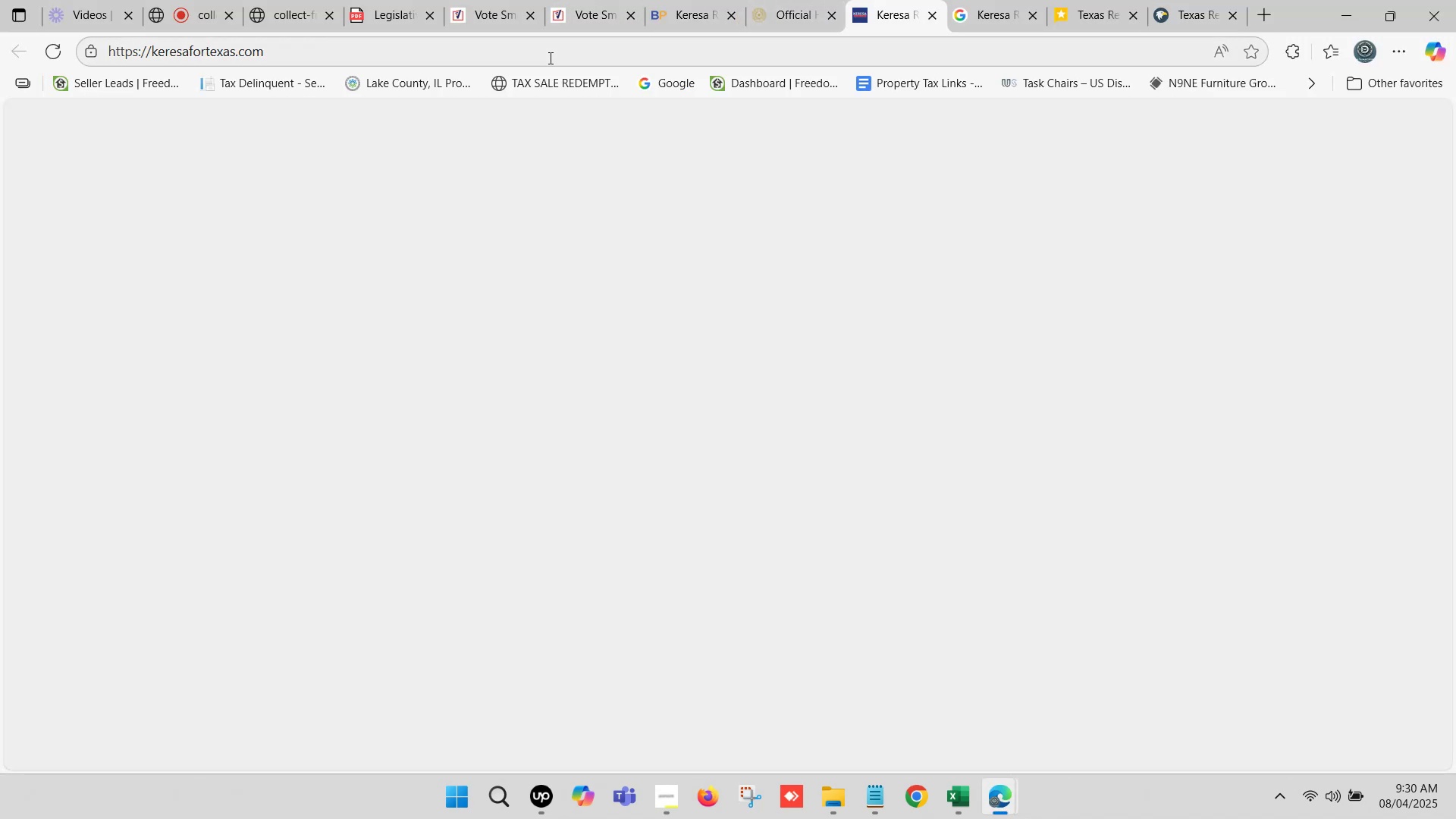 
left_click([534, 55])
 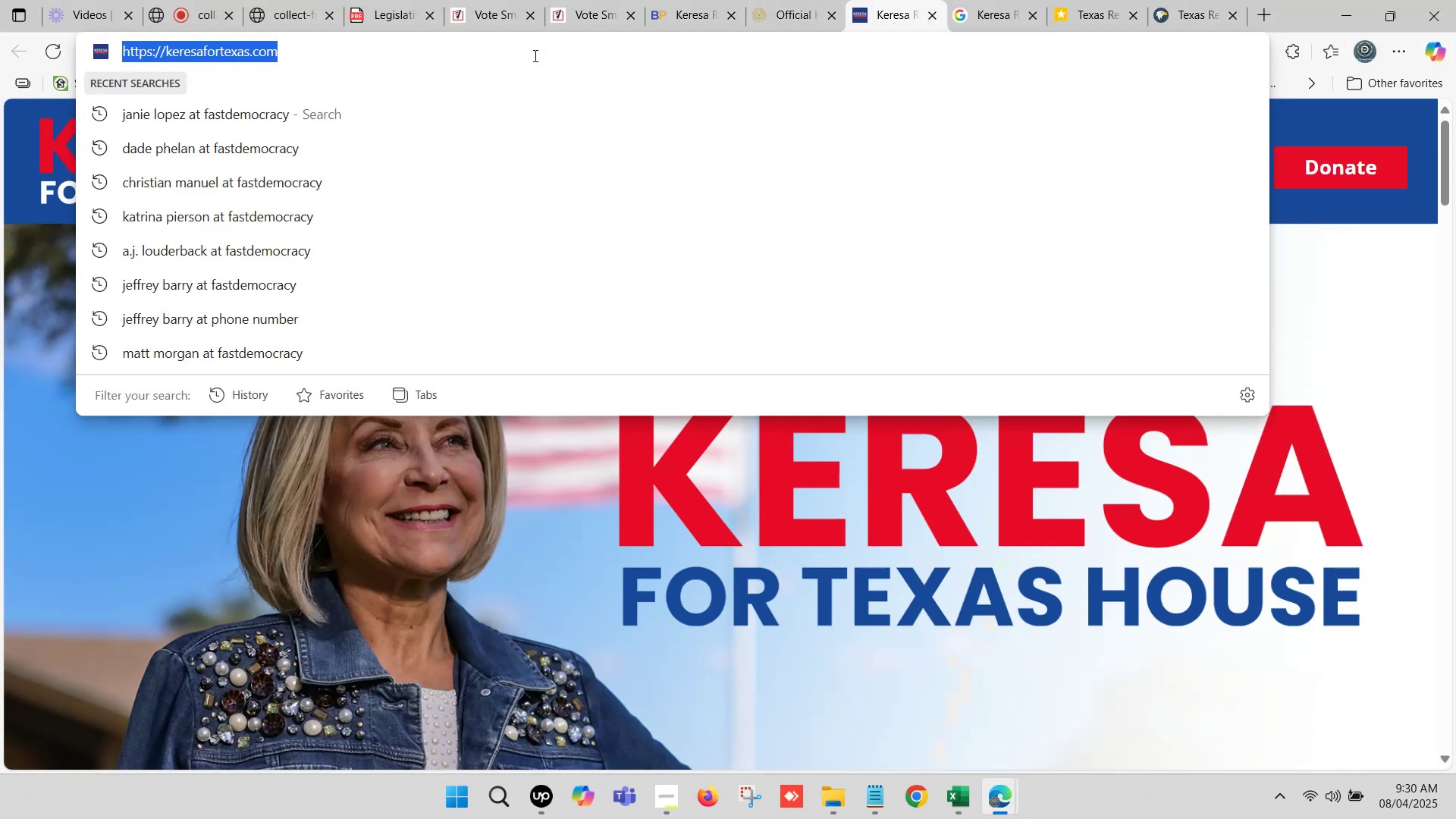 
key(Control+C)
 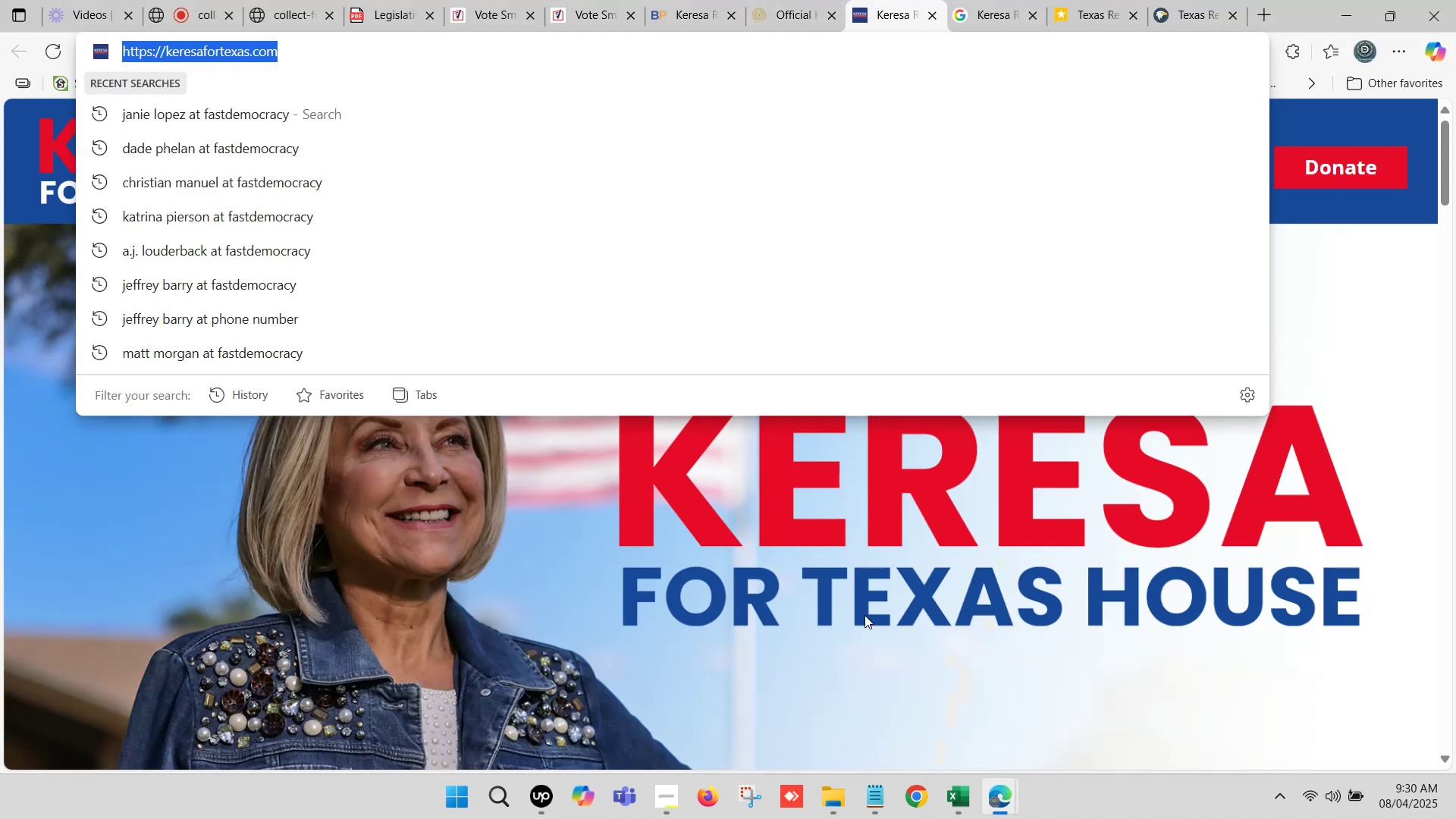 
left_click([832, 680])
 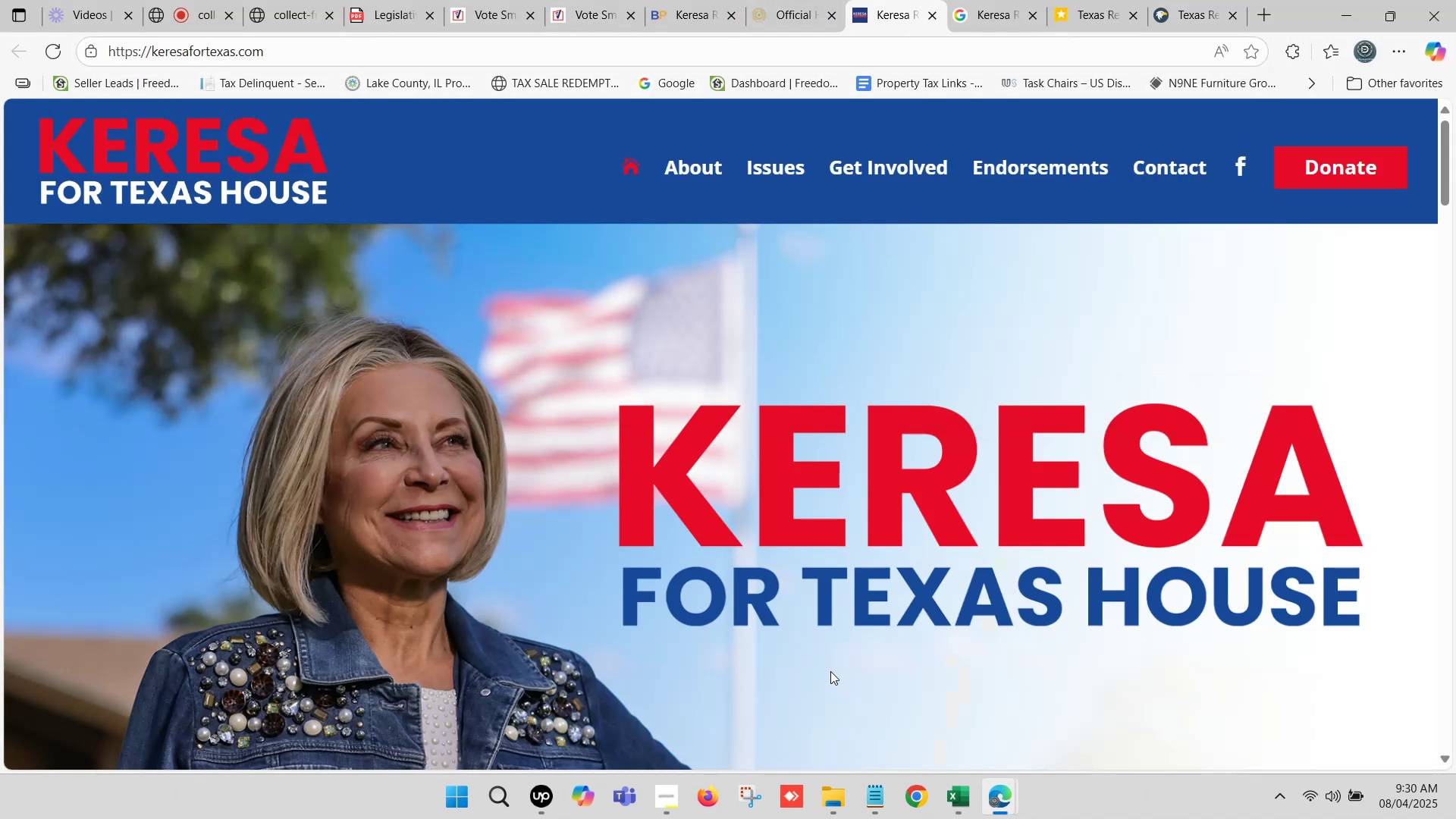 
scroll: coordinate [814, 518], scroll_direction: down, amount: 40.0
 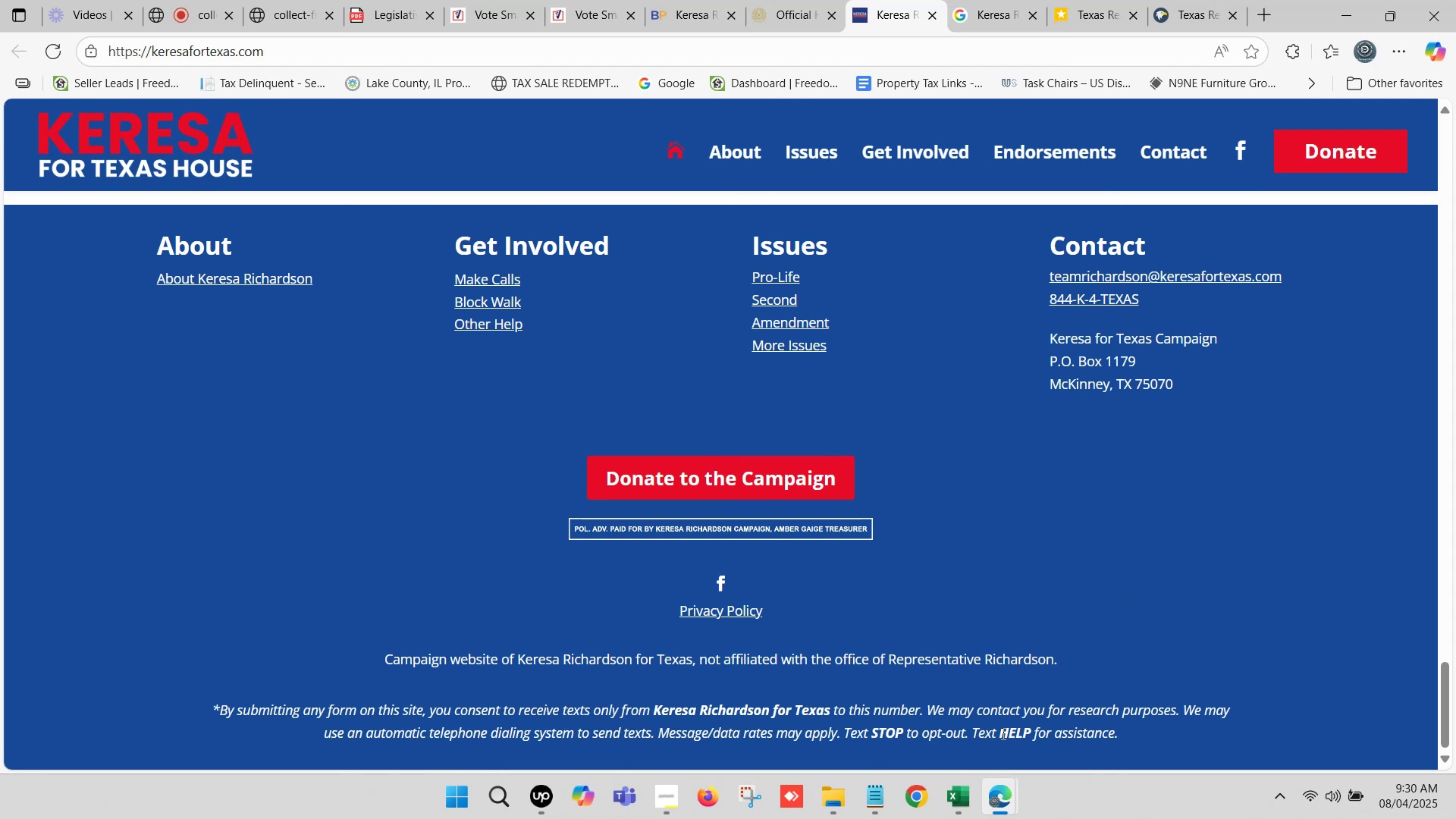 
left_click([955, 794])
 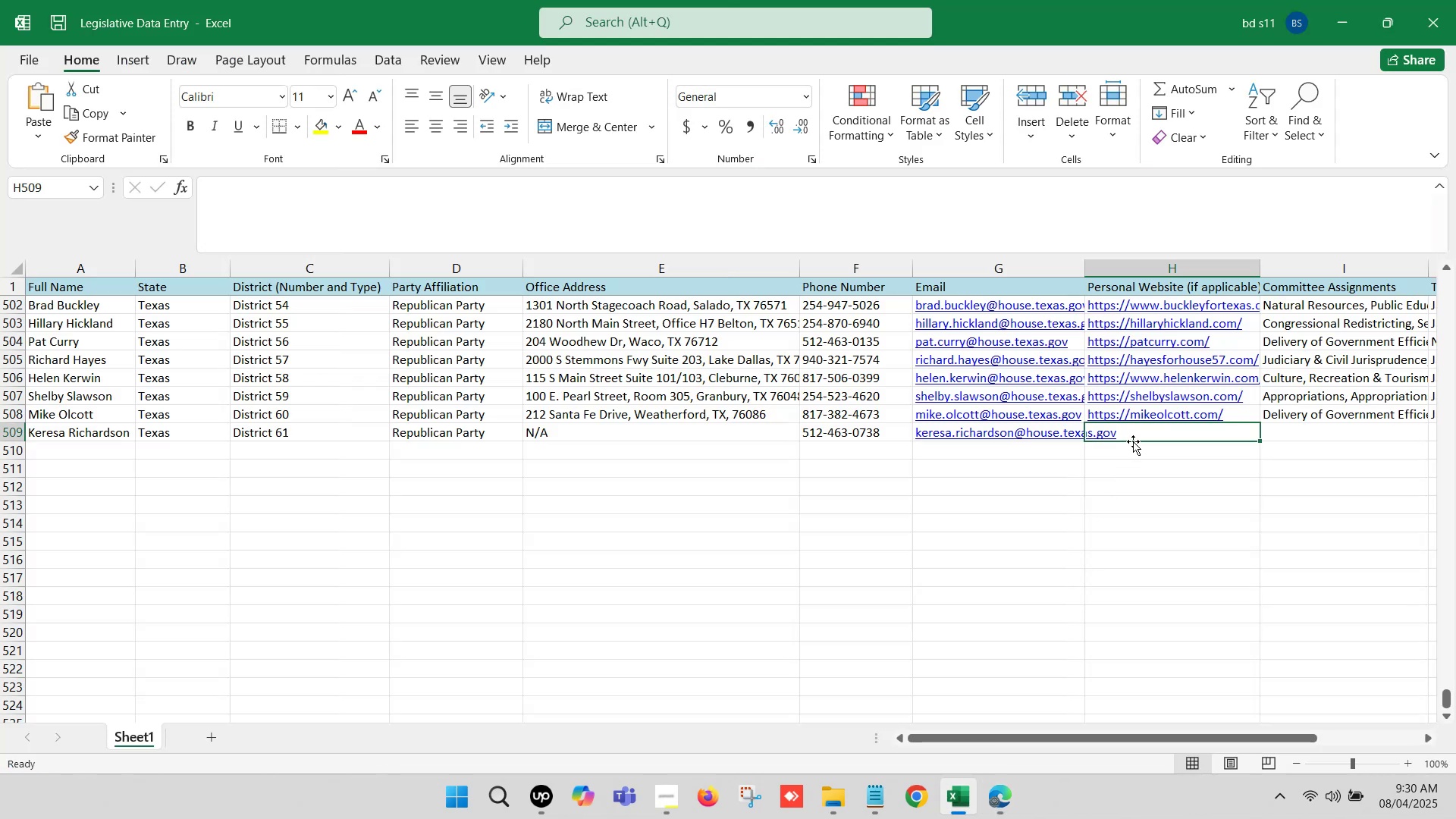 
double_click([1135, 432])
 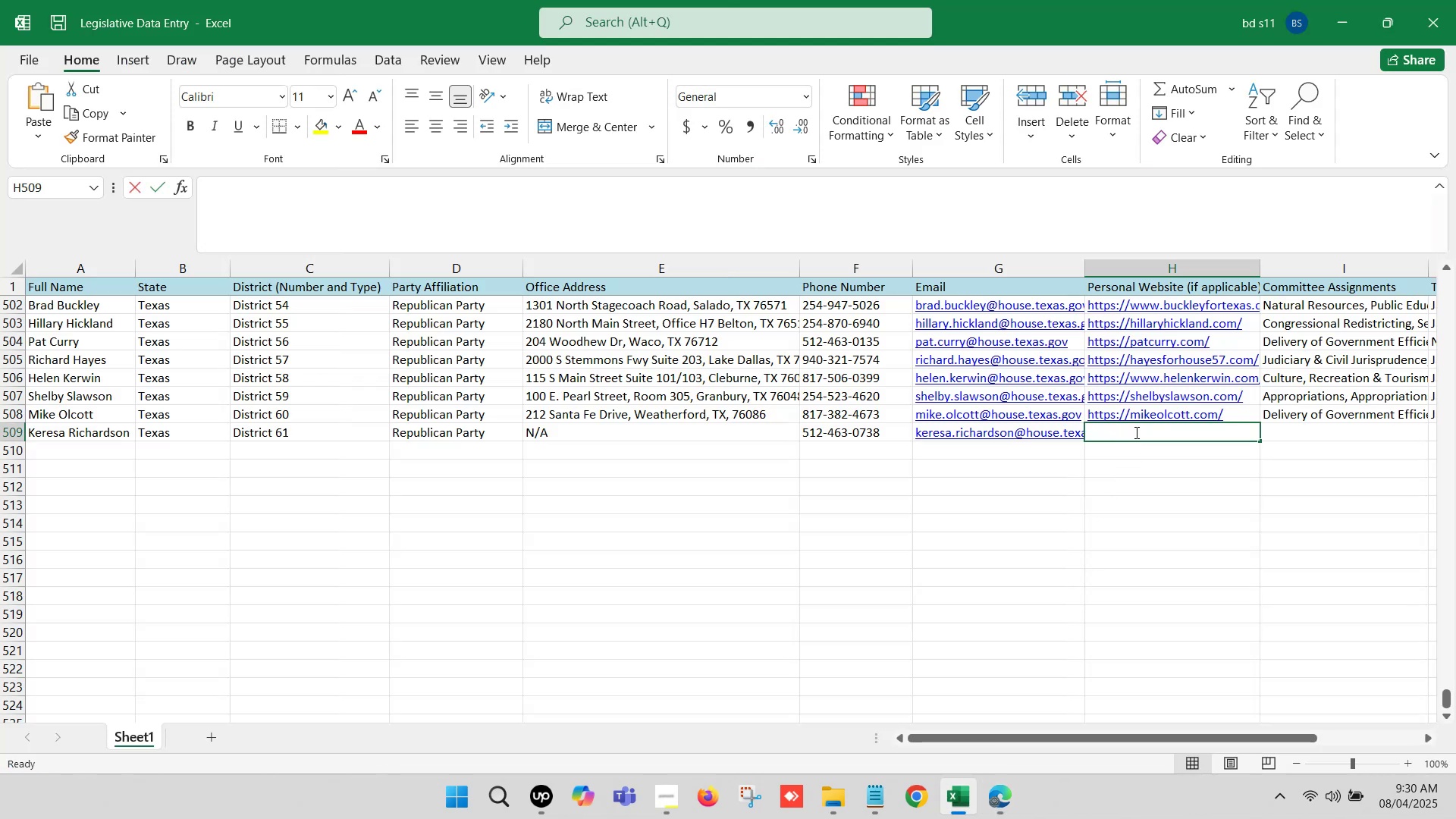 
key(Control+V)
 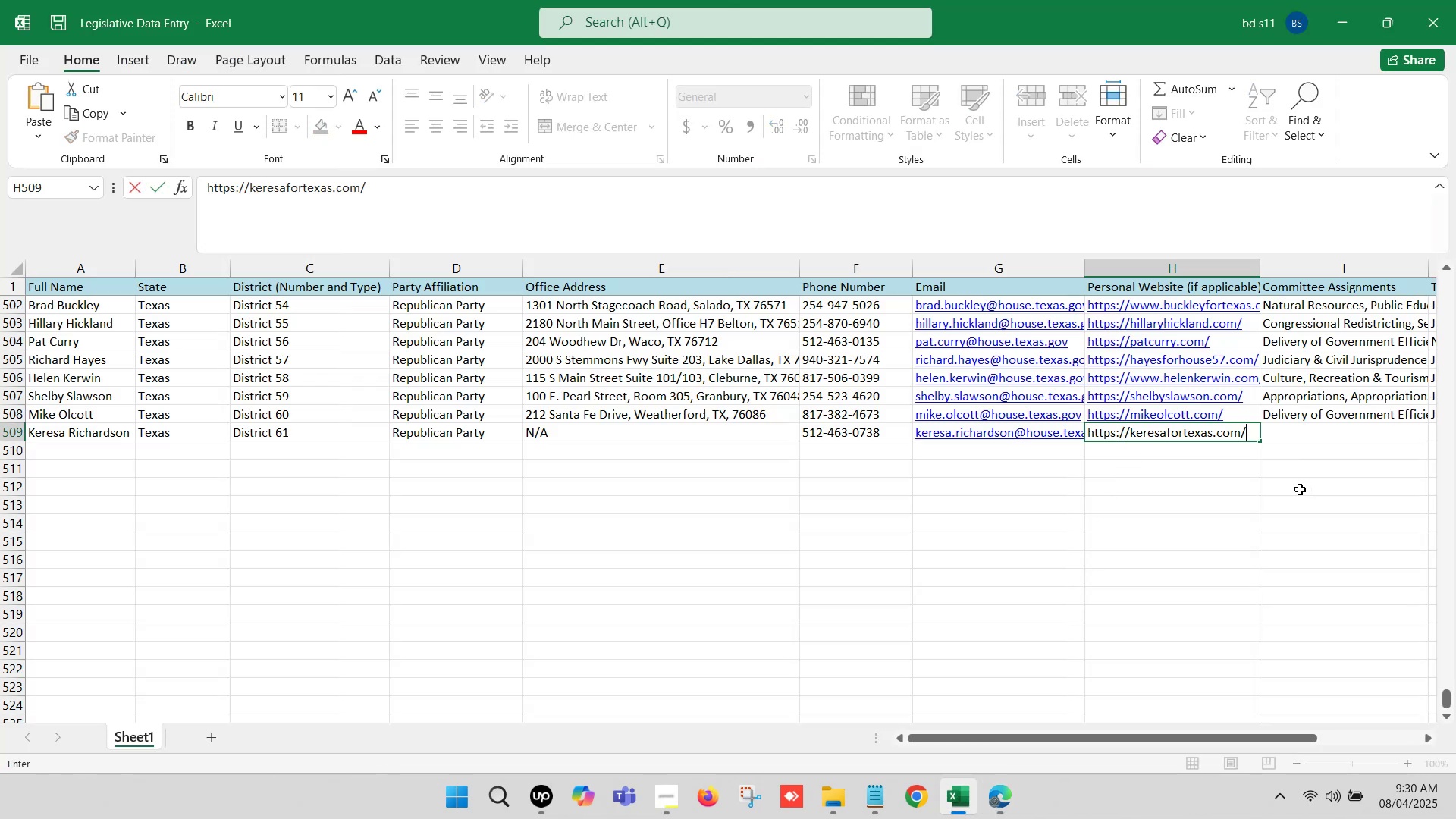 
left_click([1298, 489])
 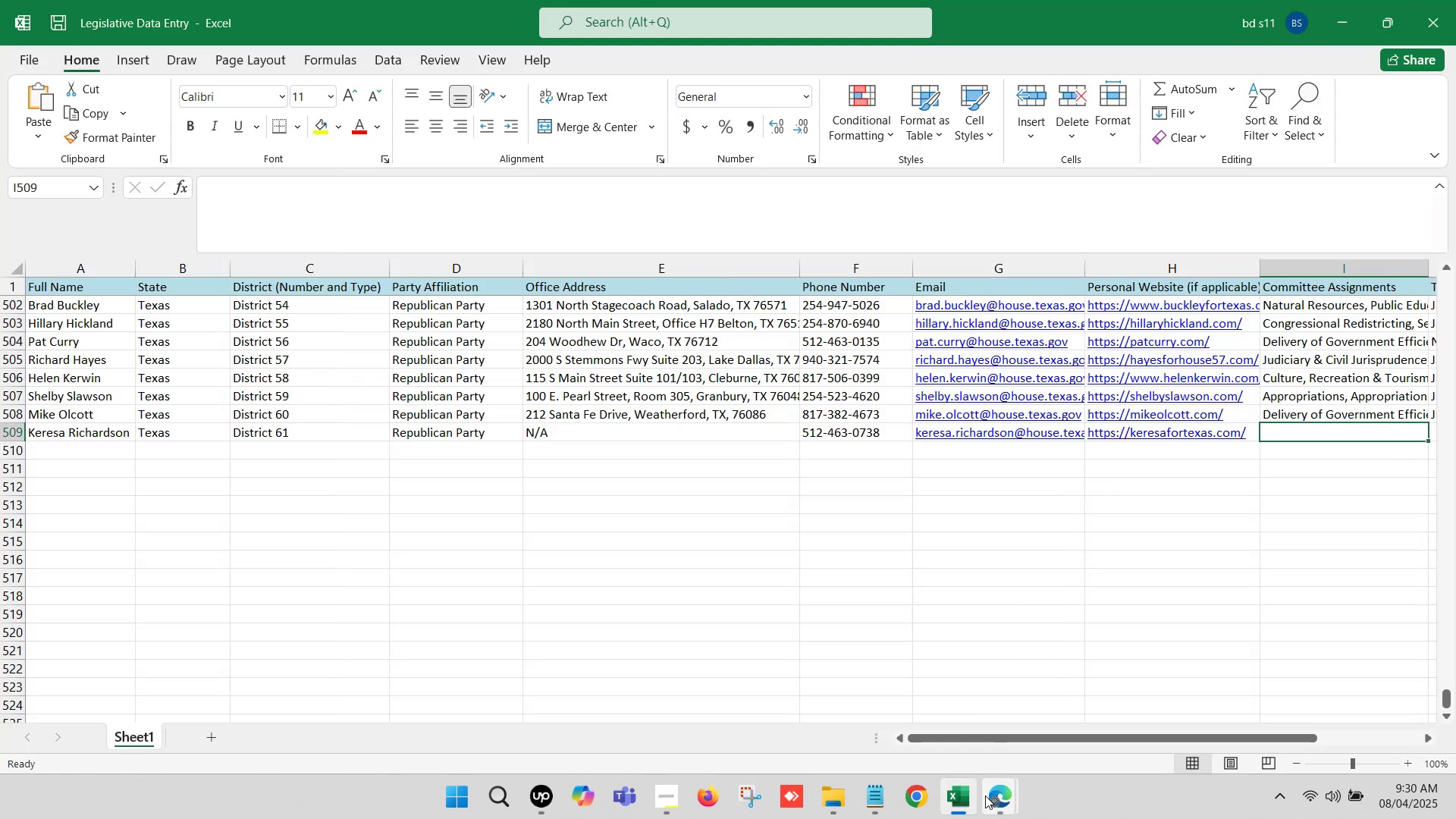 
double_click([921, 717])
 